 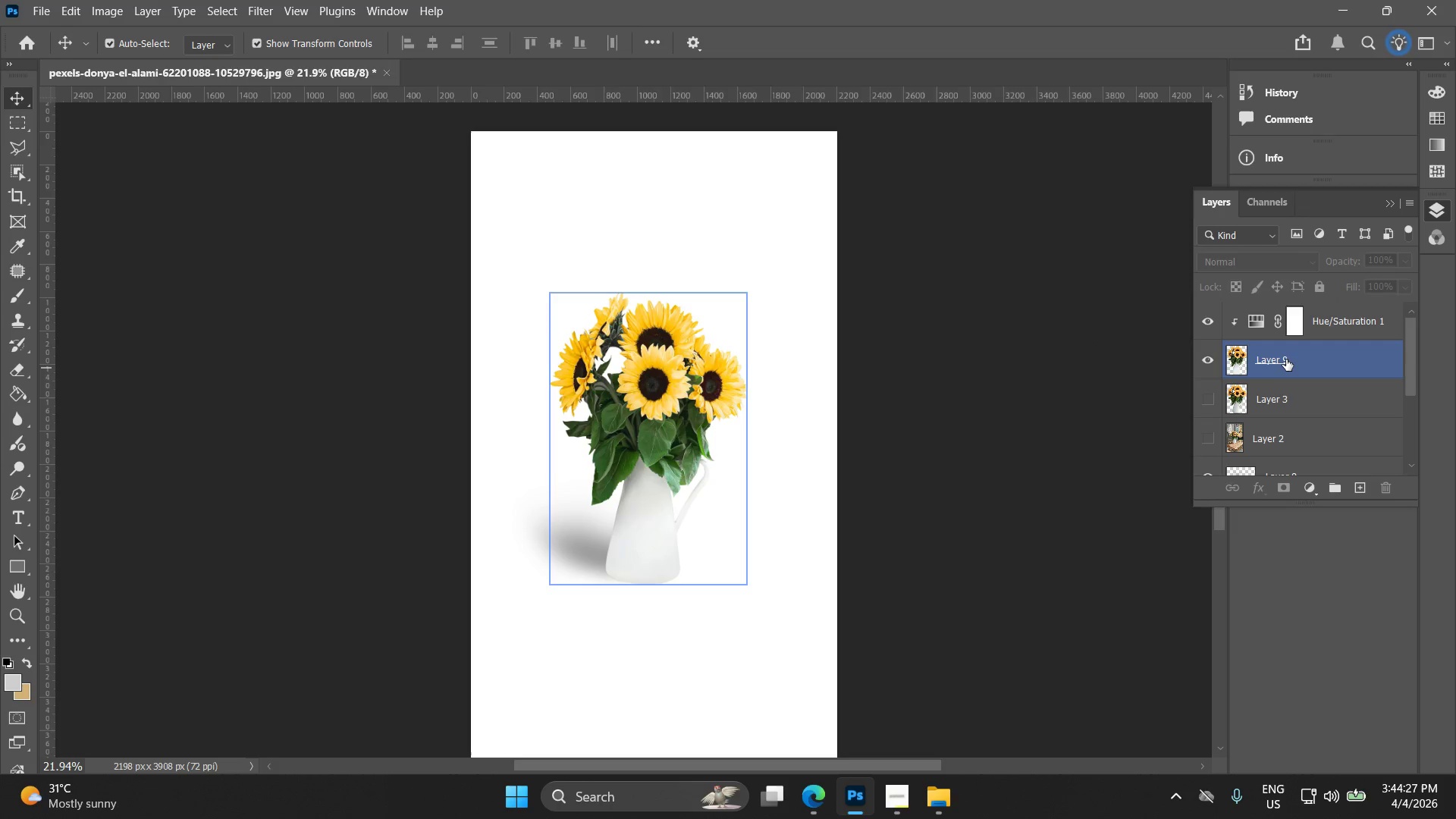 
left_click([1322, 362])
 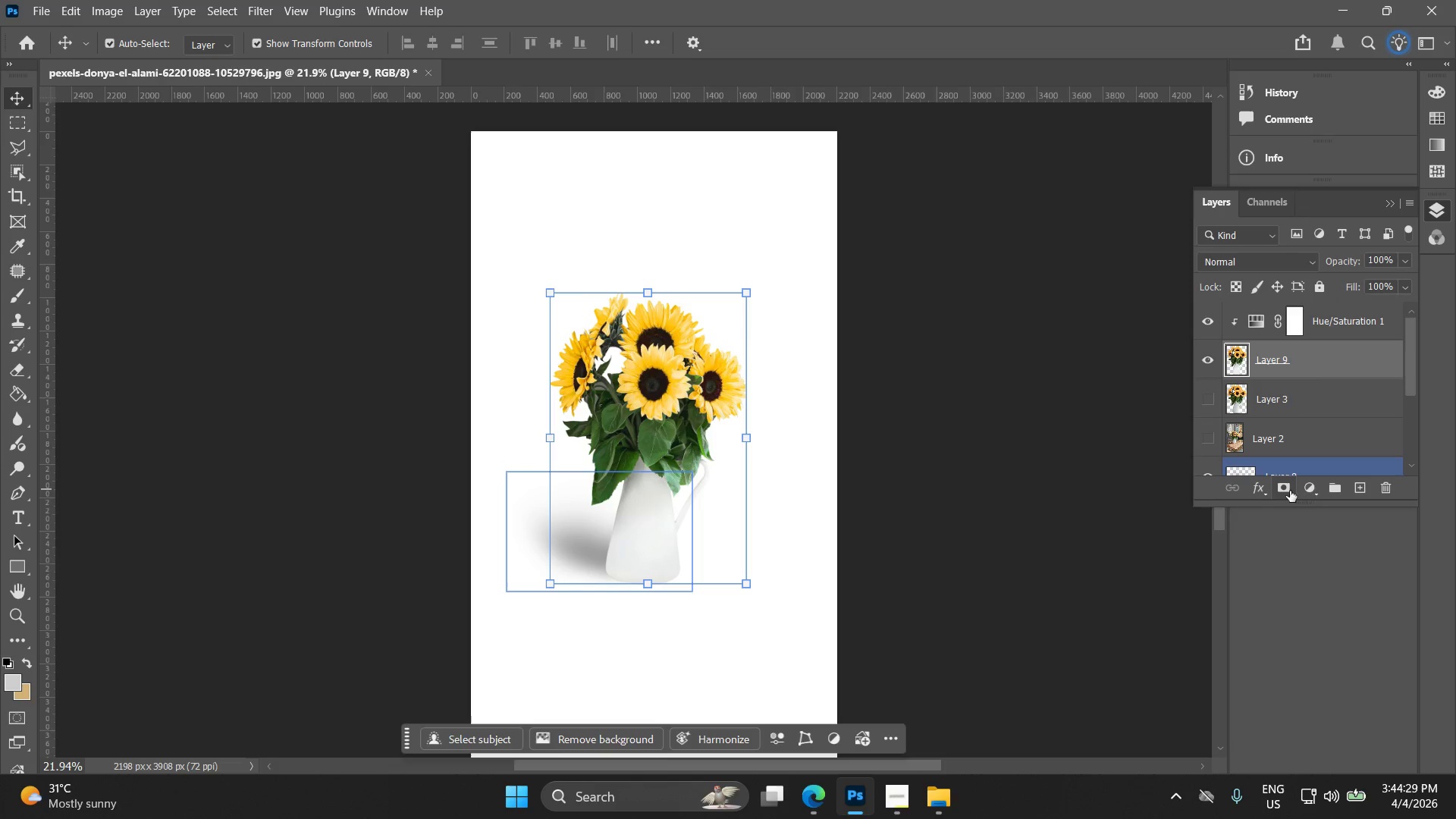 
left_click([1311, 494])
 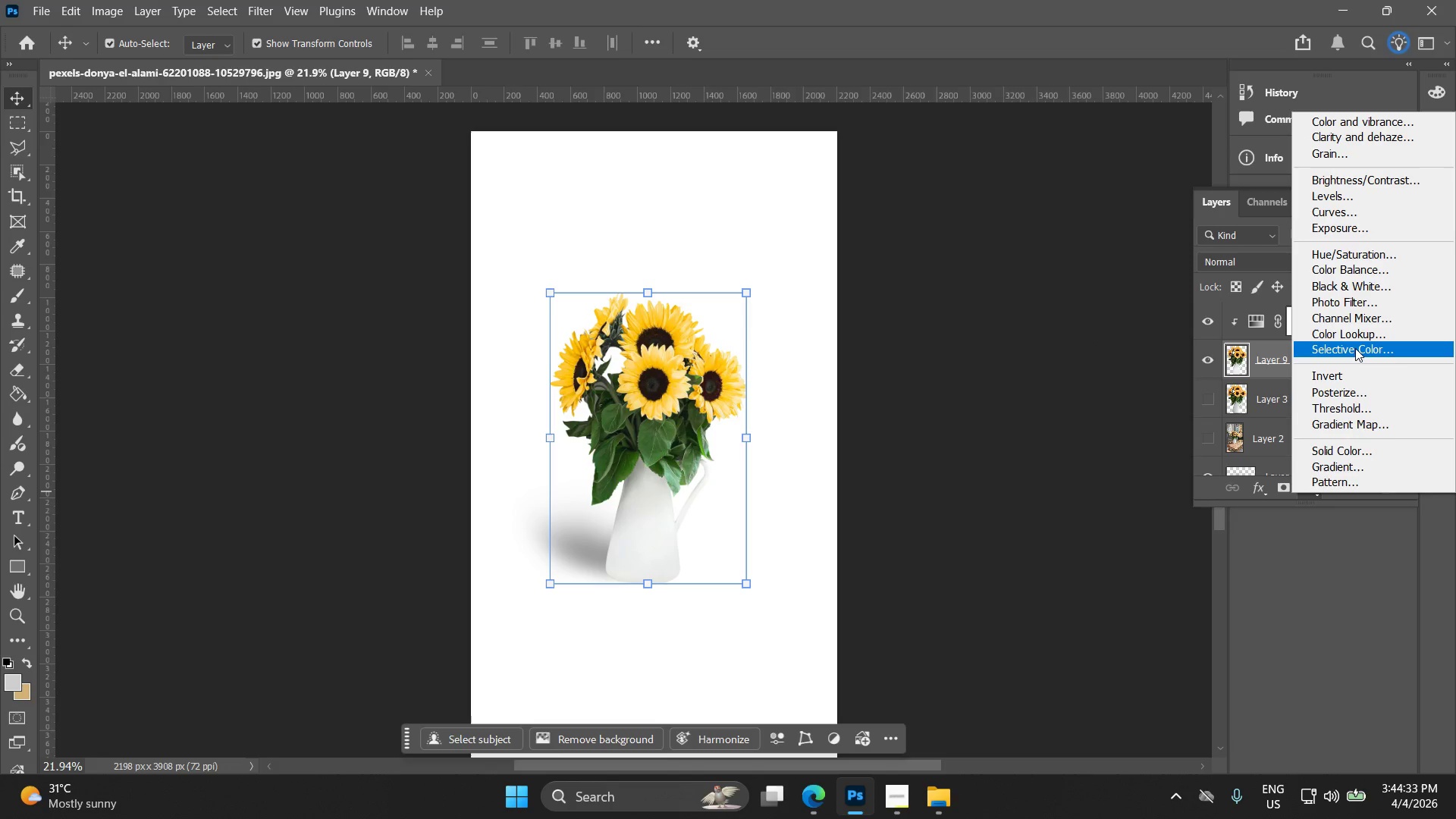 
left_click([1364, 207])
 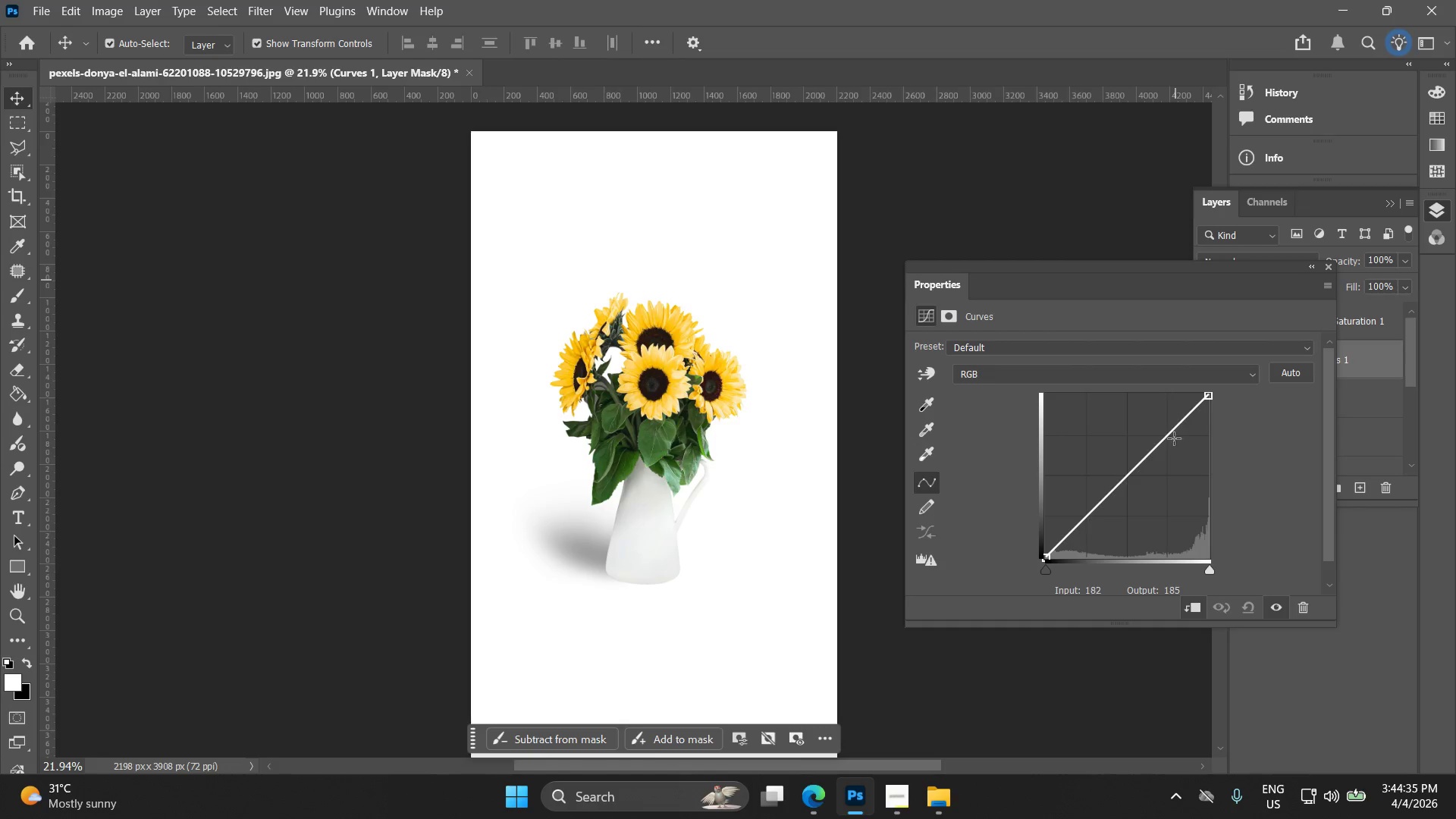 
left_click_drag(start_coordinate=[1181, 423], to_coordinate=[1184, 419])
 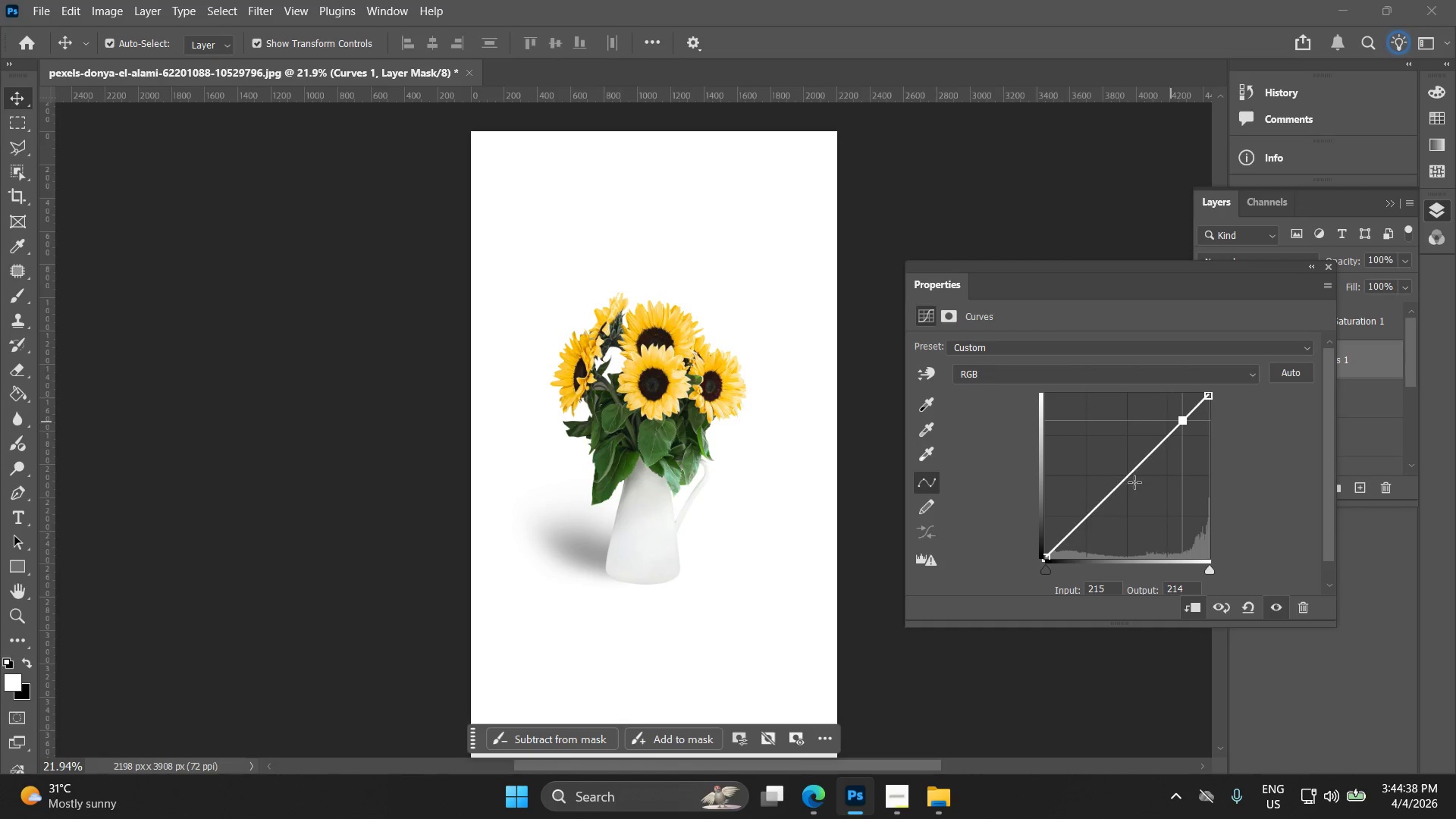 
left_click_drag(start_coordinate=[1134, 475], to_coordinate=[1136, 481])
 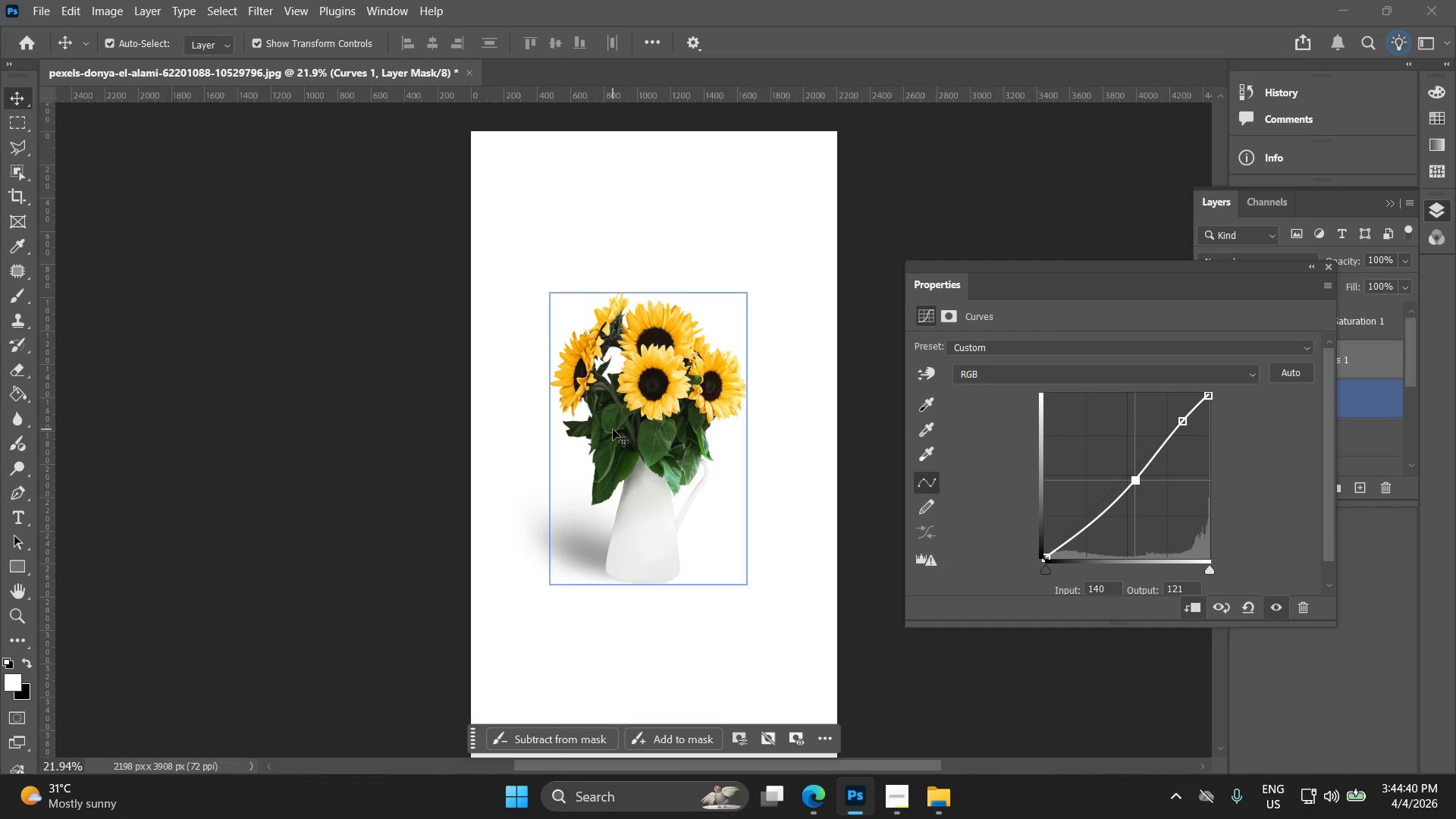 
hold_key(key=AltLeft, duration=0.66)
 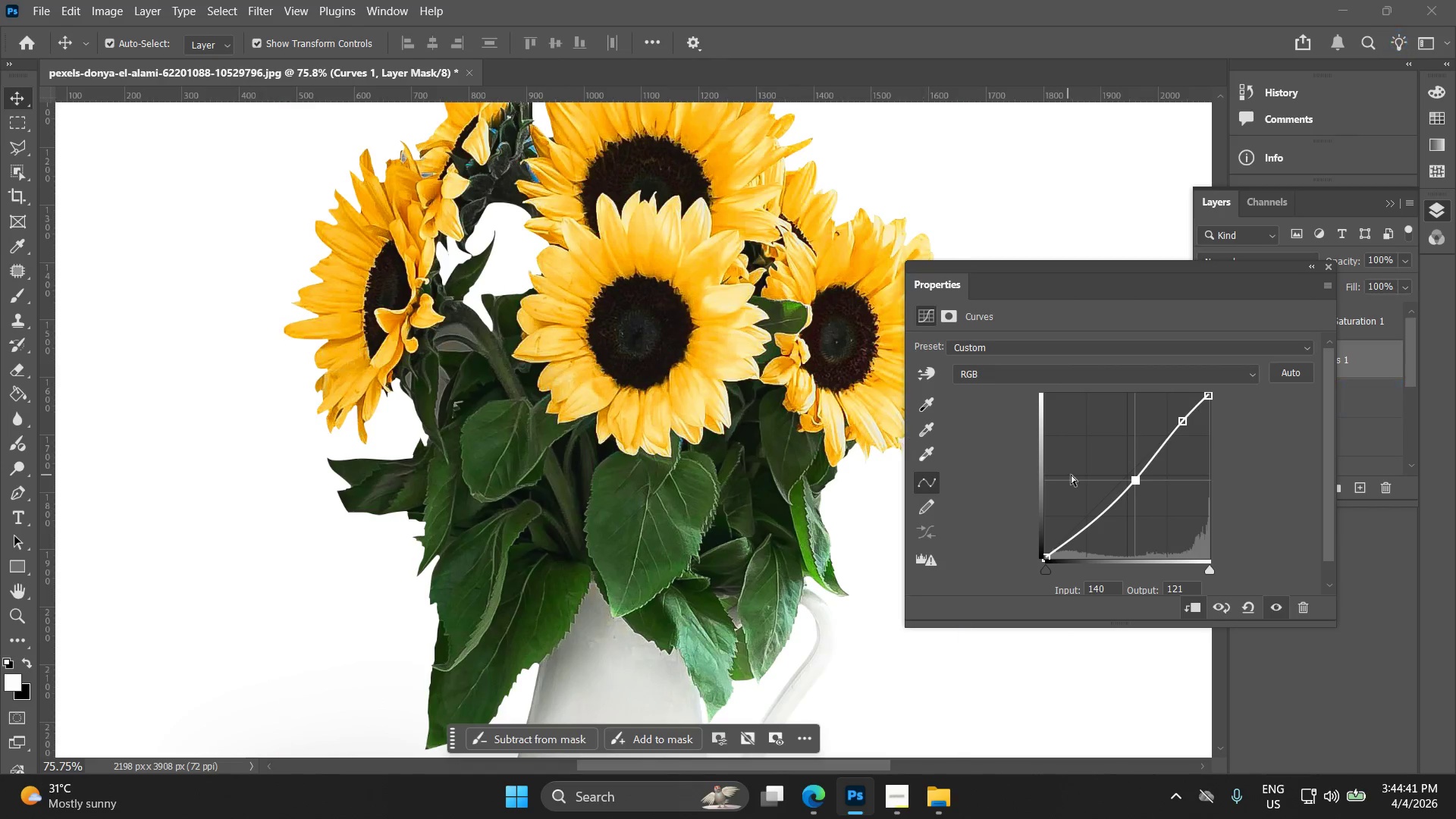 
key(Alt+AltLeft)
 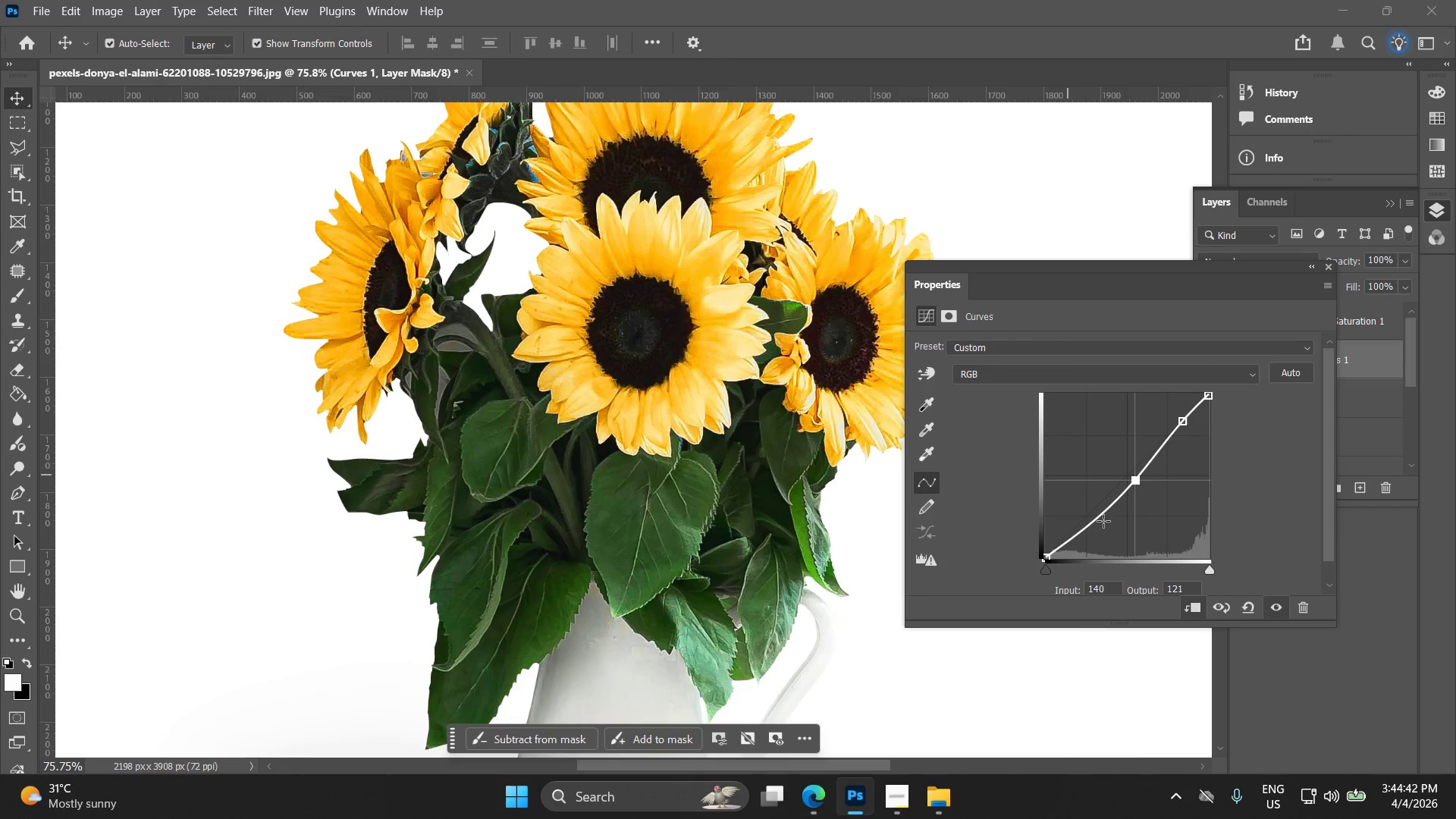 
scroll: coordinate [728, 380], scroll_direction: up, amount: 14.0
 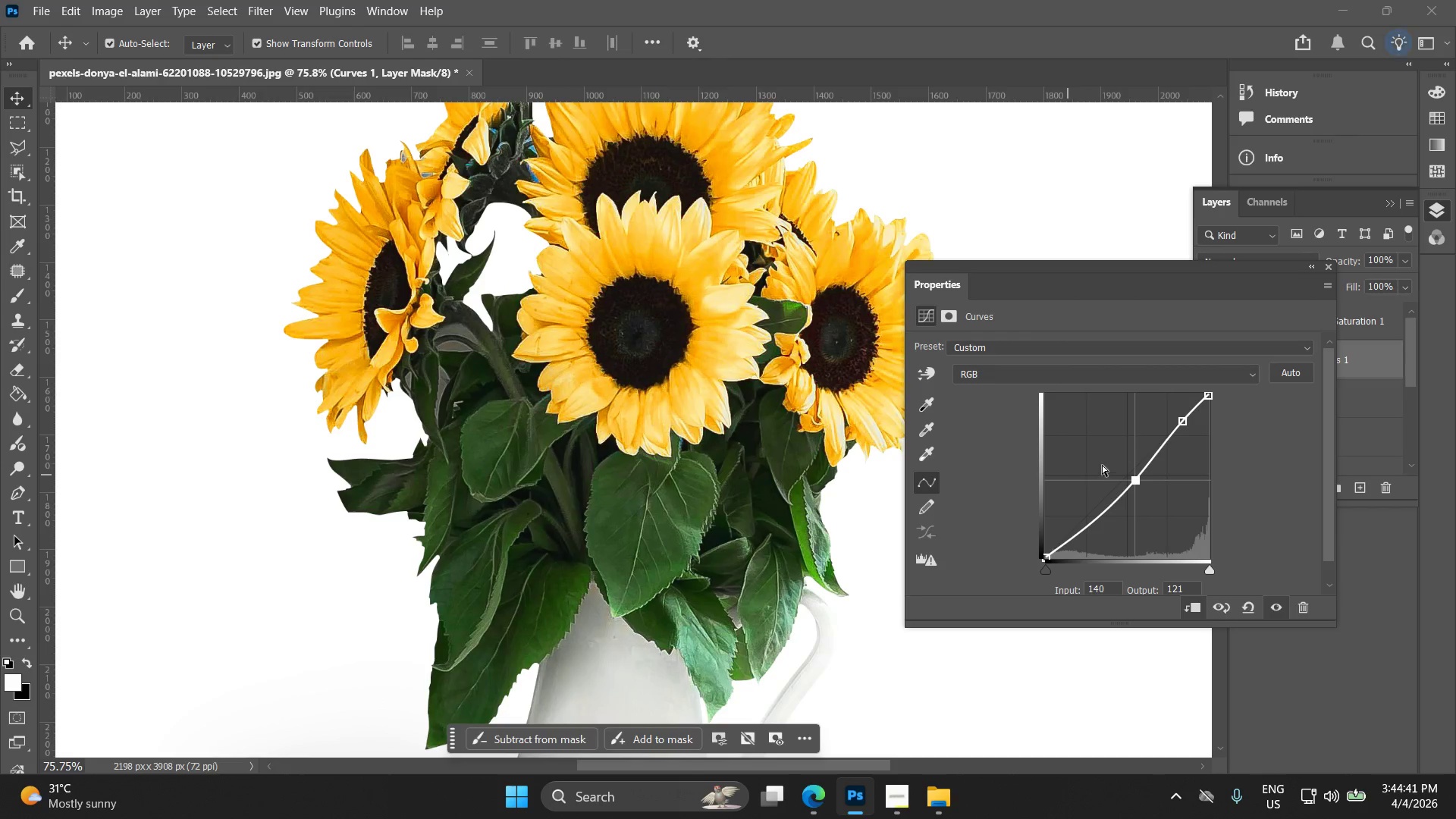 
left_click_drag(start_coordinate=[1097, 522], to_coordinate=[1081, 522])
 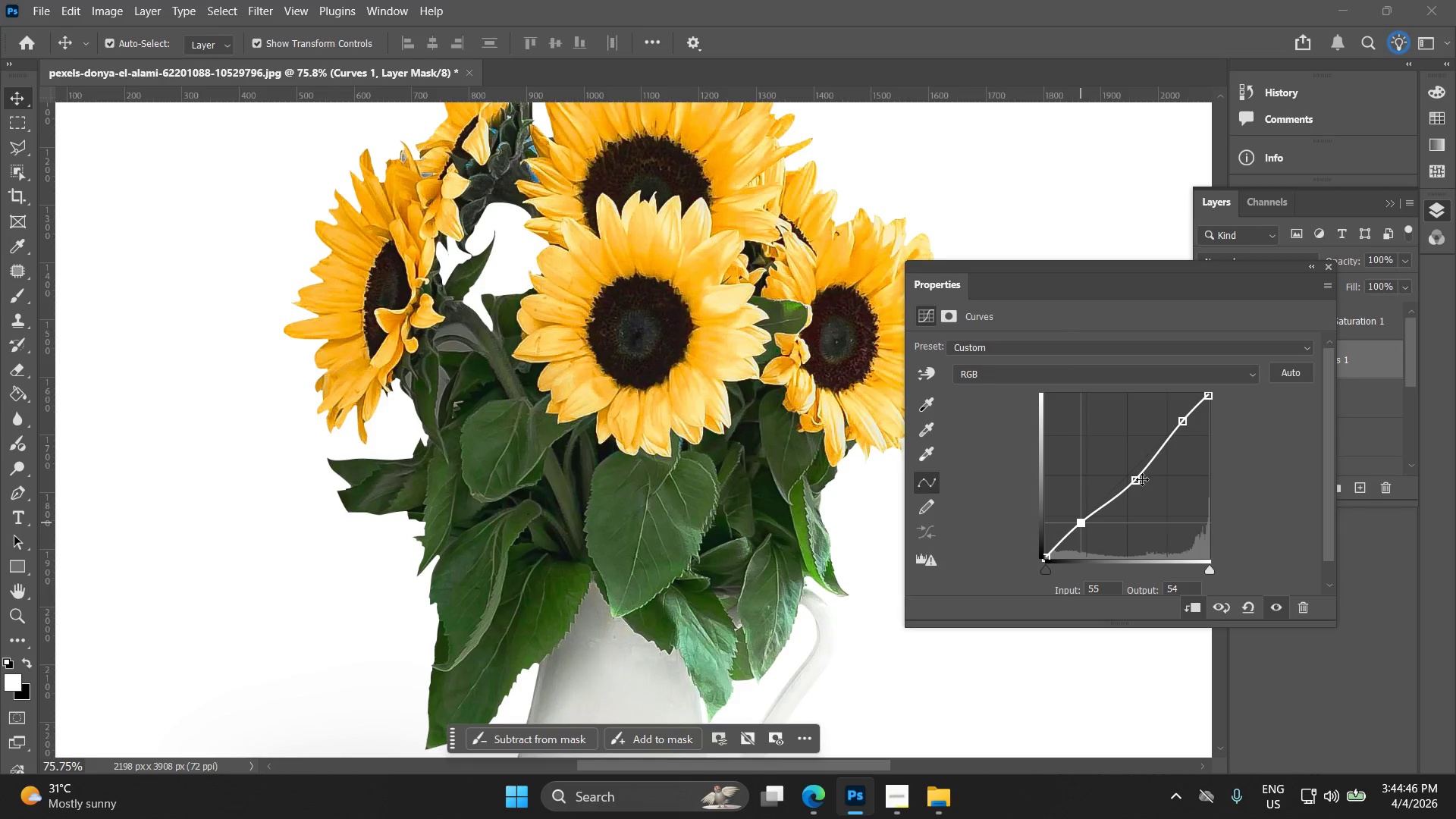 
key(Control+Z)
 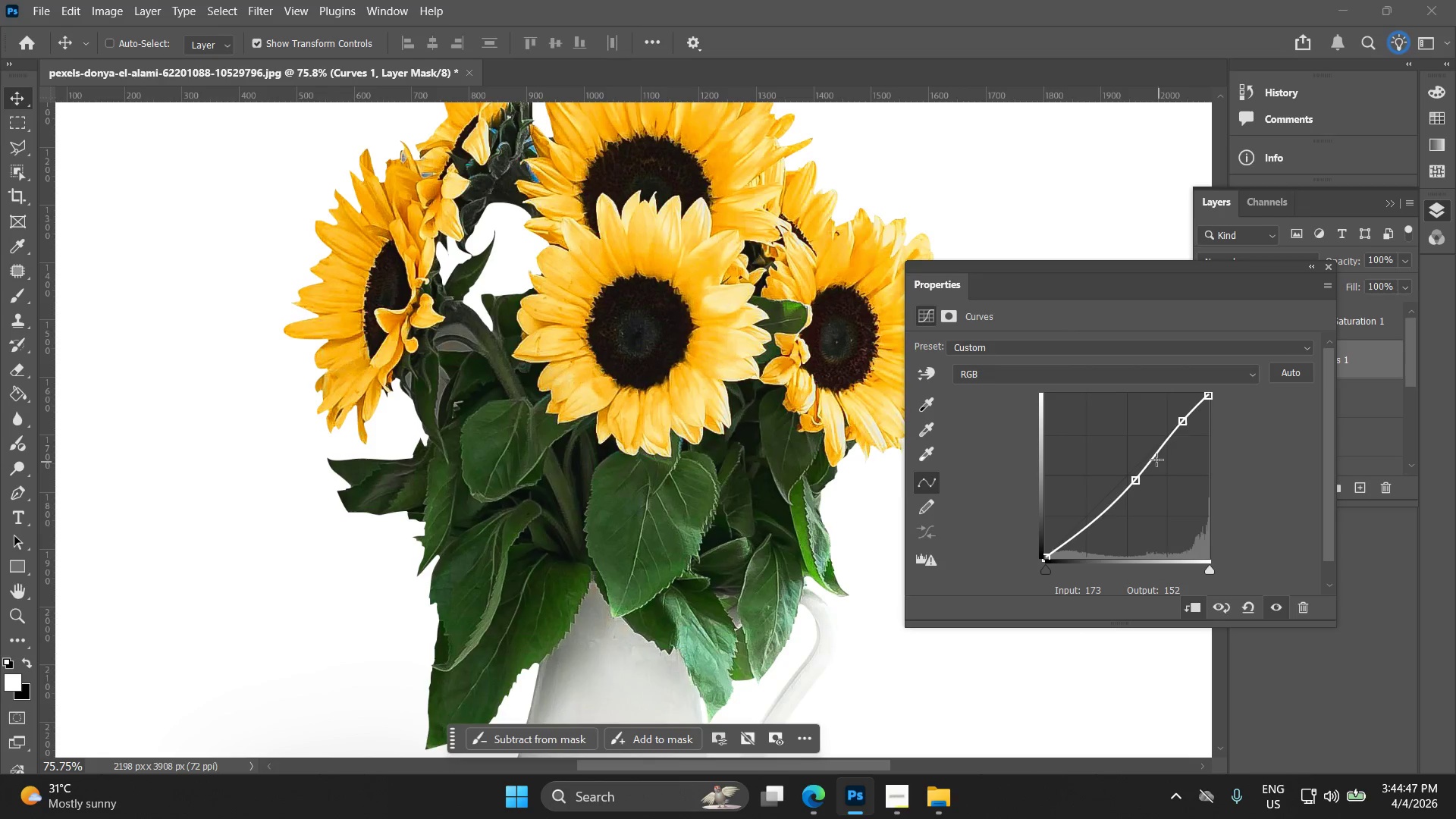 
key(Control+Z)
 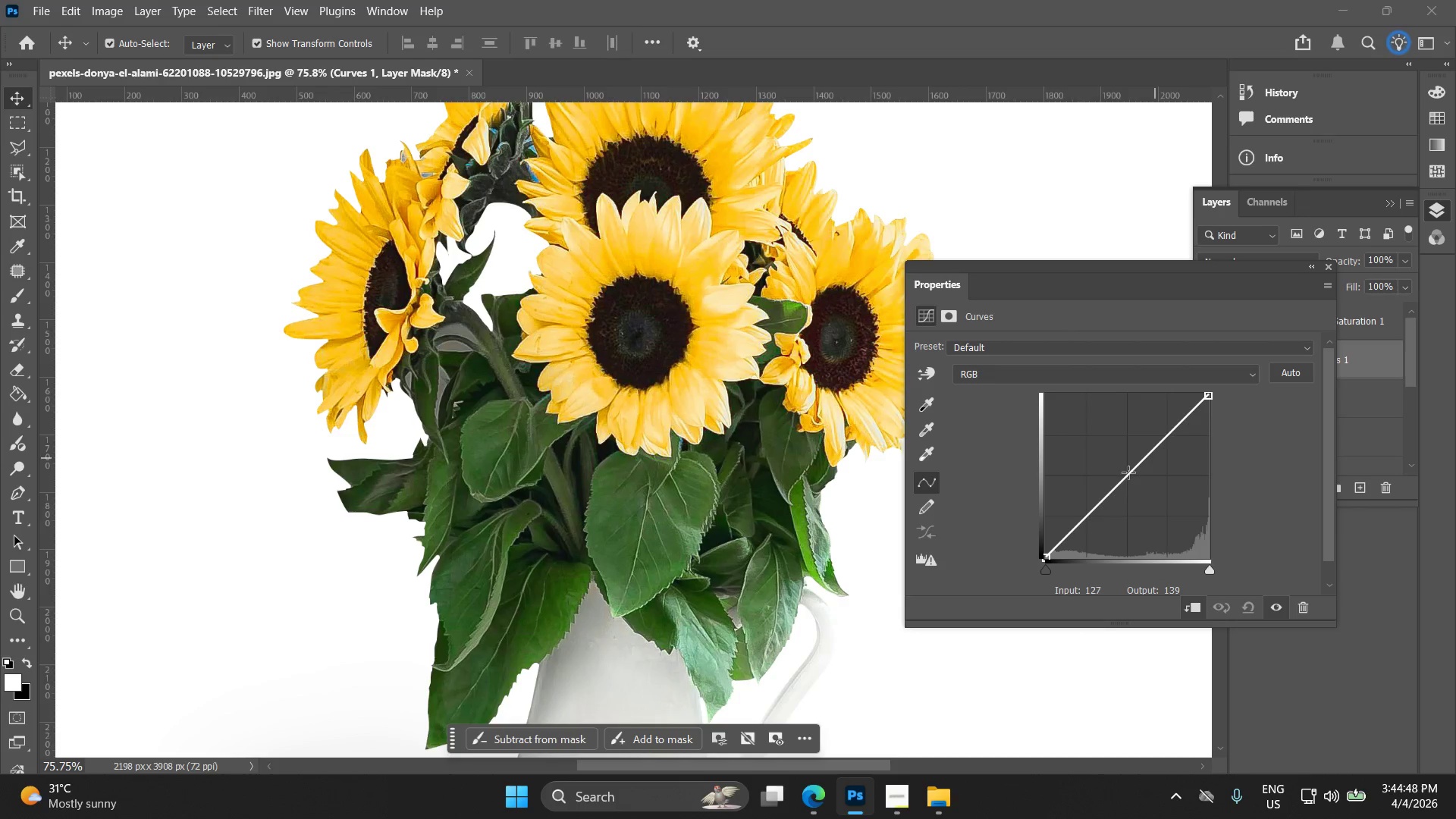 
left_click_drag(start_coordinate=[1132, 475], to_coordinate=[1127, 476])
 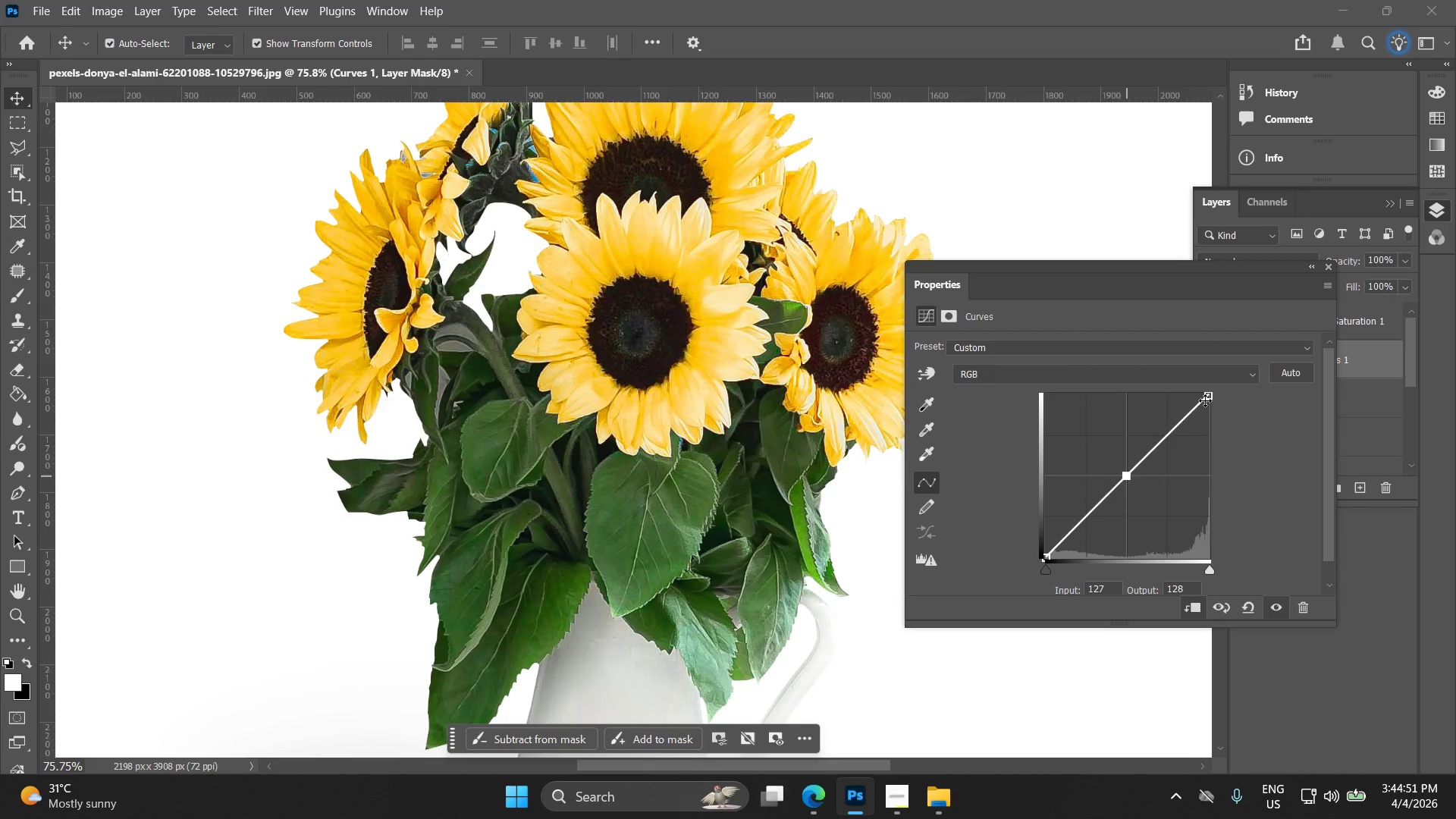 
left_click_drag(start_coordinate=[1208, 400], to_coordinate=[1200, 426])
 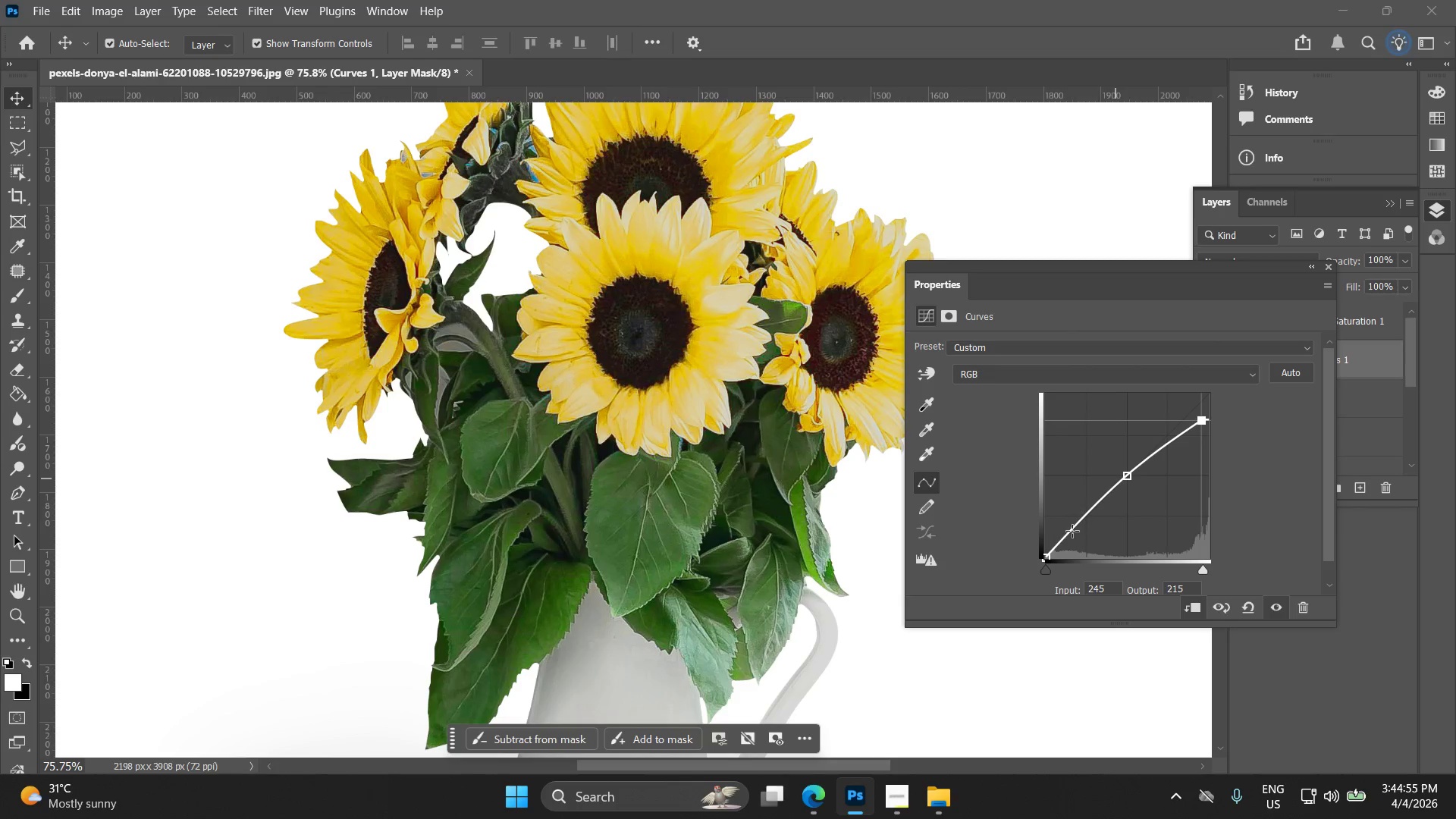 
left_click_drag(start_coordinate=[1072, 533], to_coordinate=[1068, 526])
 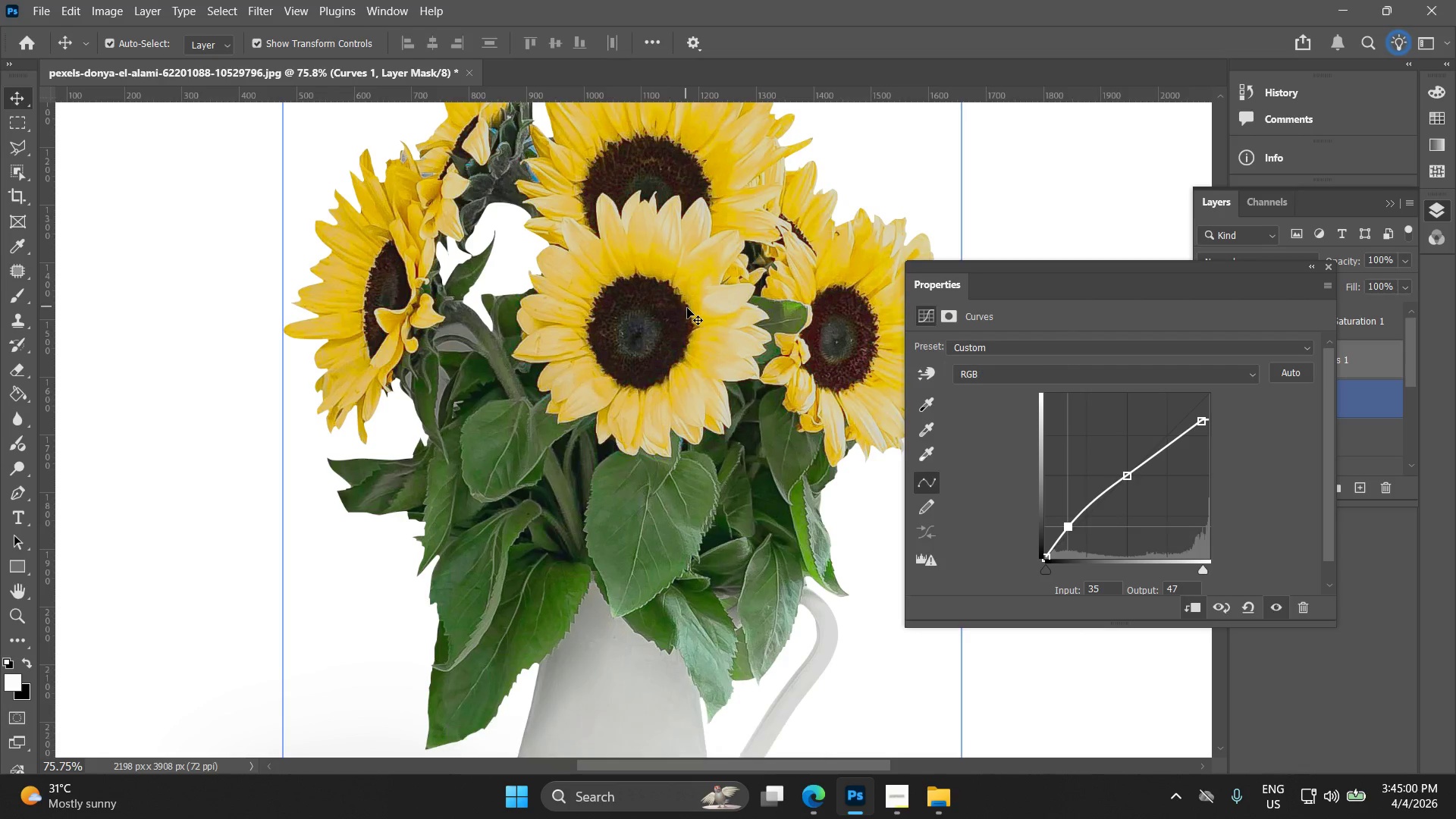 
key(Alt+AltLeft)
 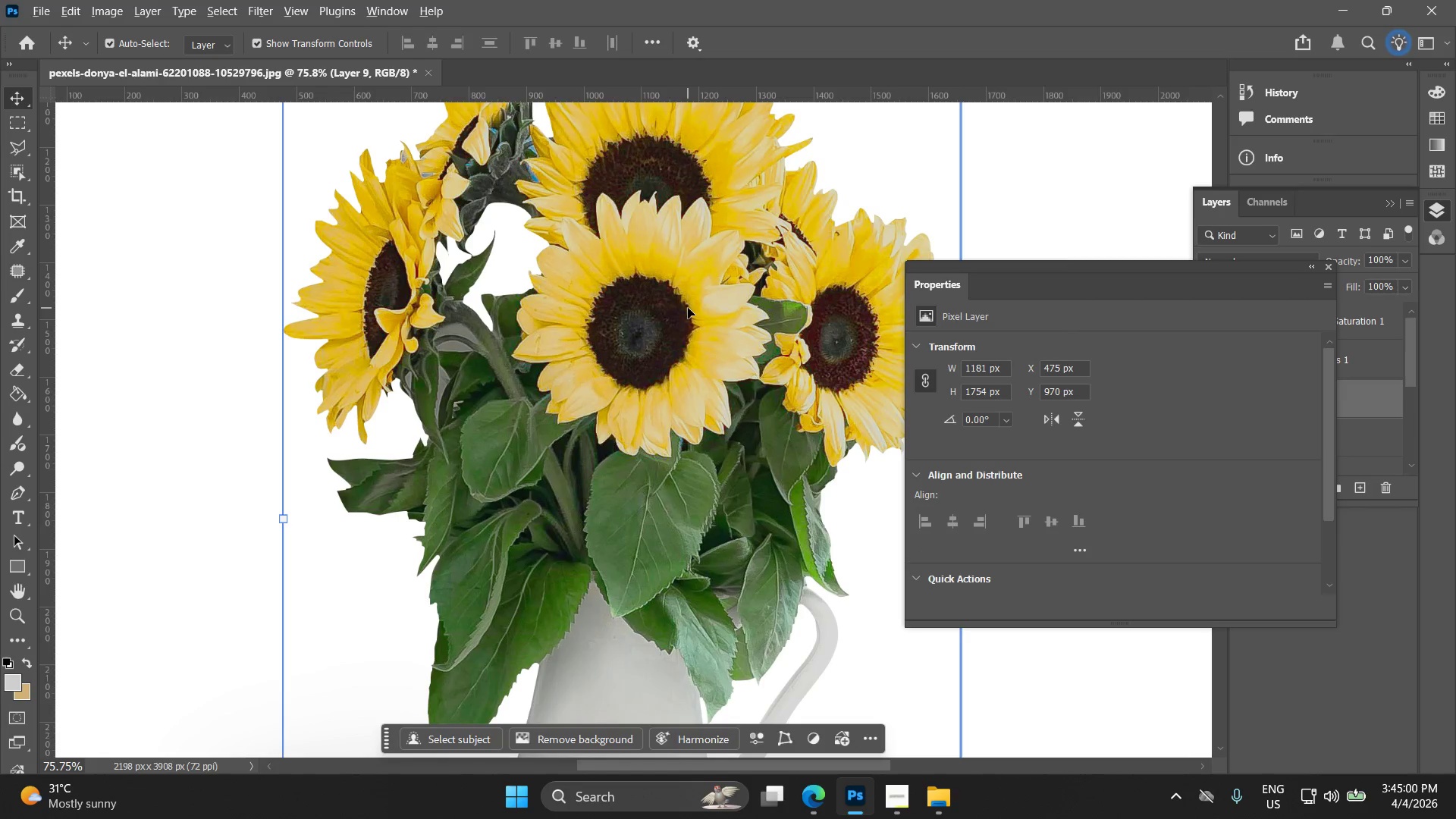 
scroll: coordinate [691, 313], scroll_direction: down, amount: 4.0
 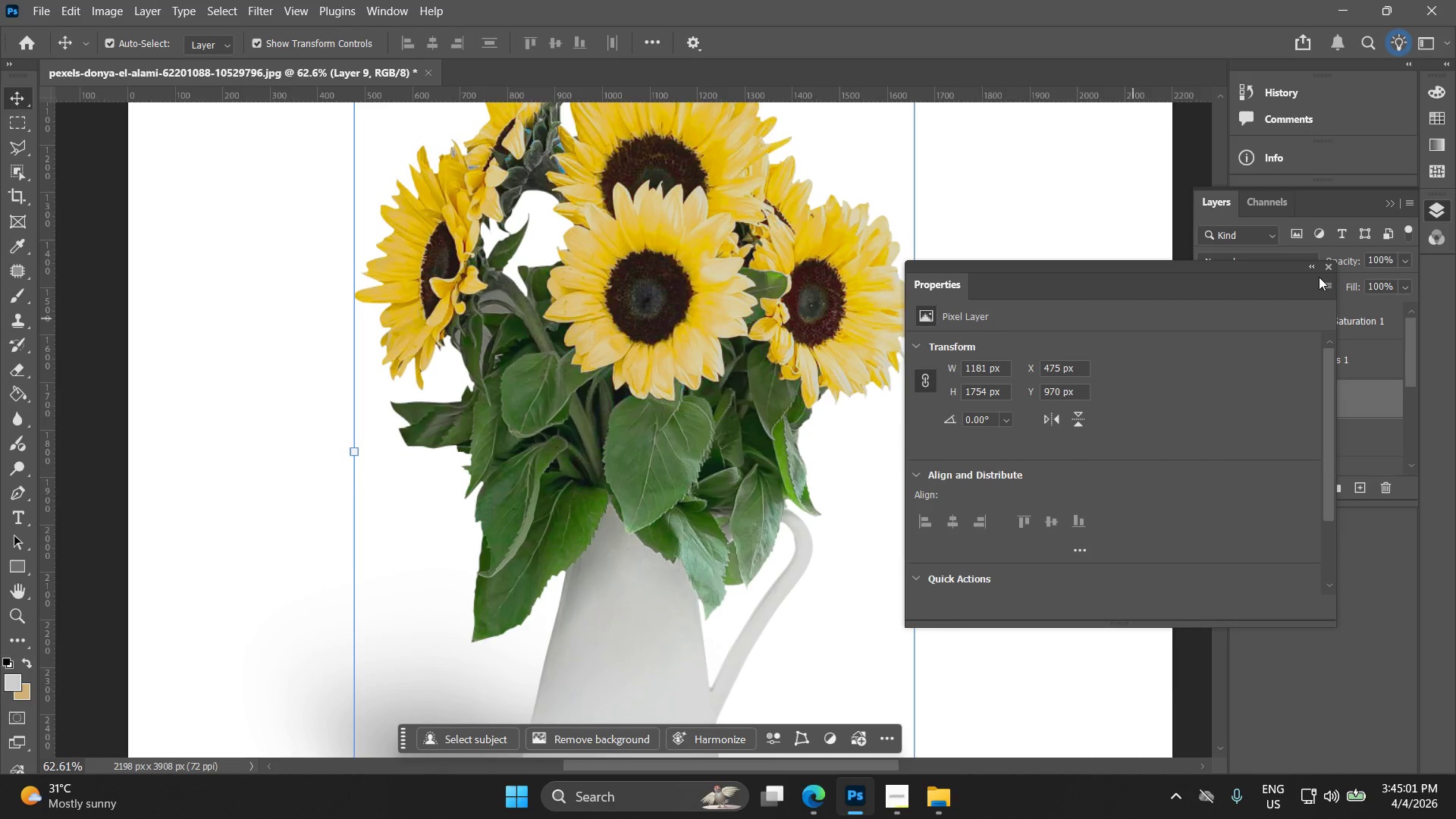 
left_click([1326, 271])
 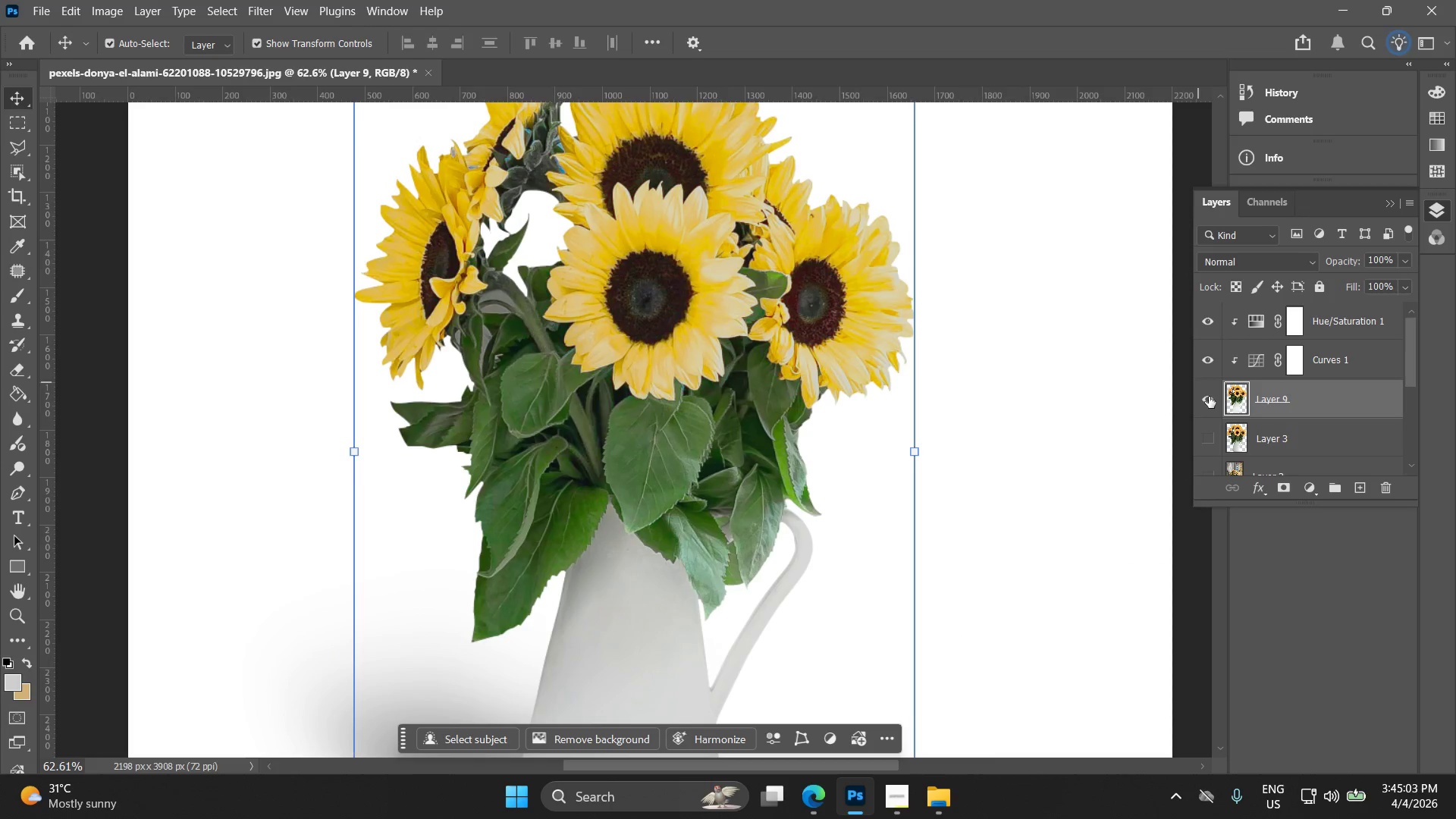 
double_click([1209, 397])
 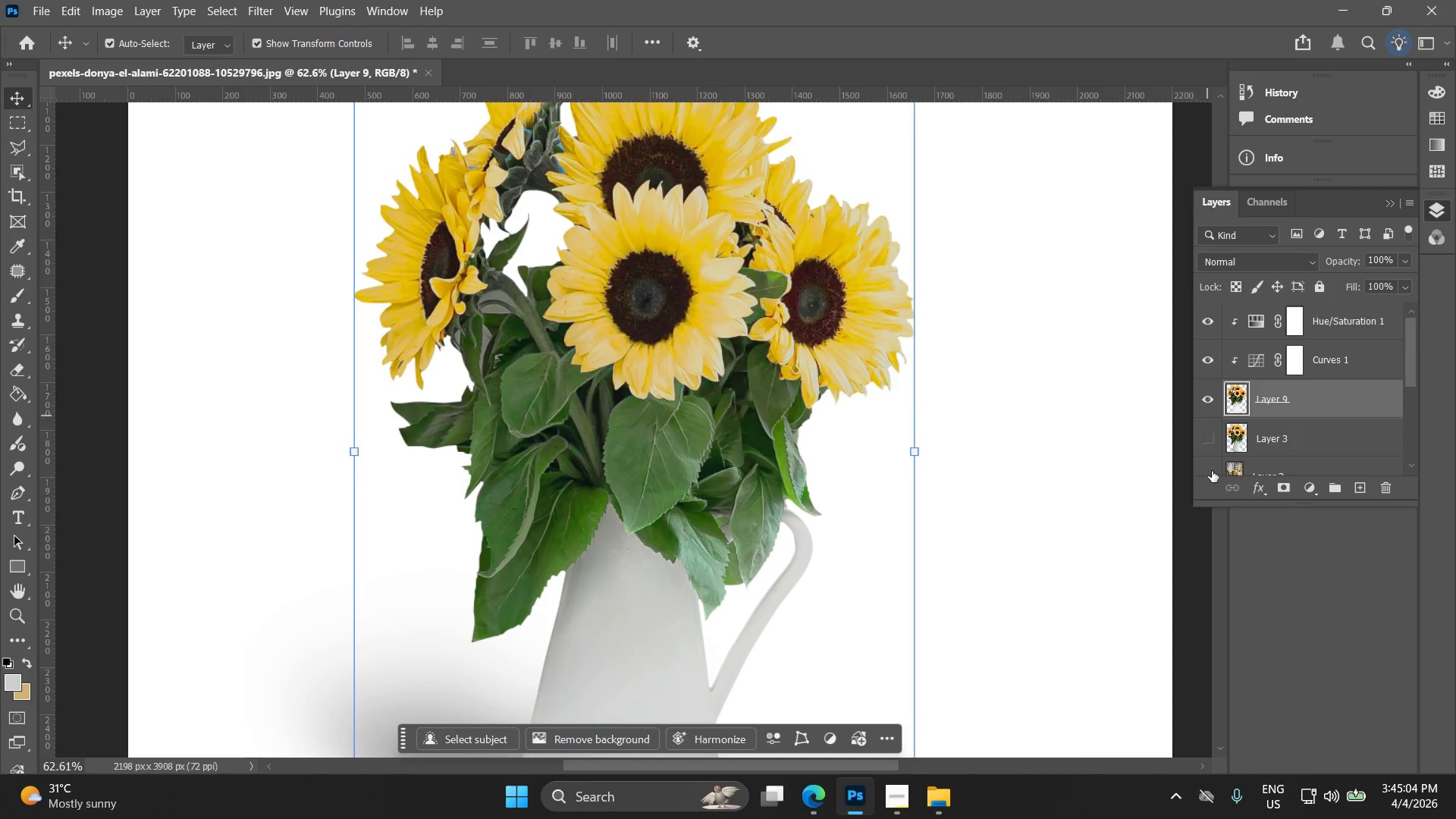 
triple_click([1210, 471])
 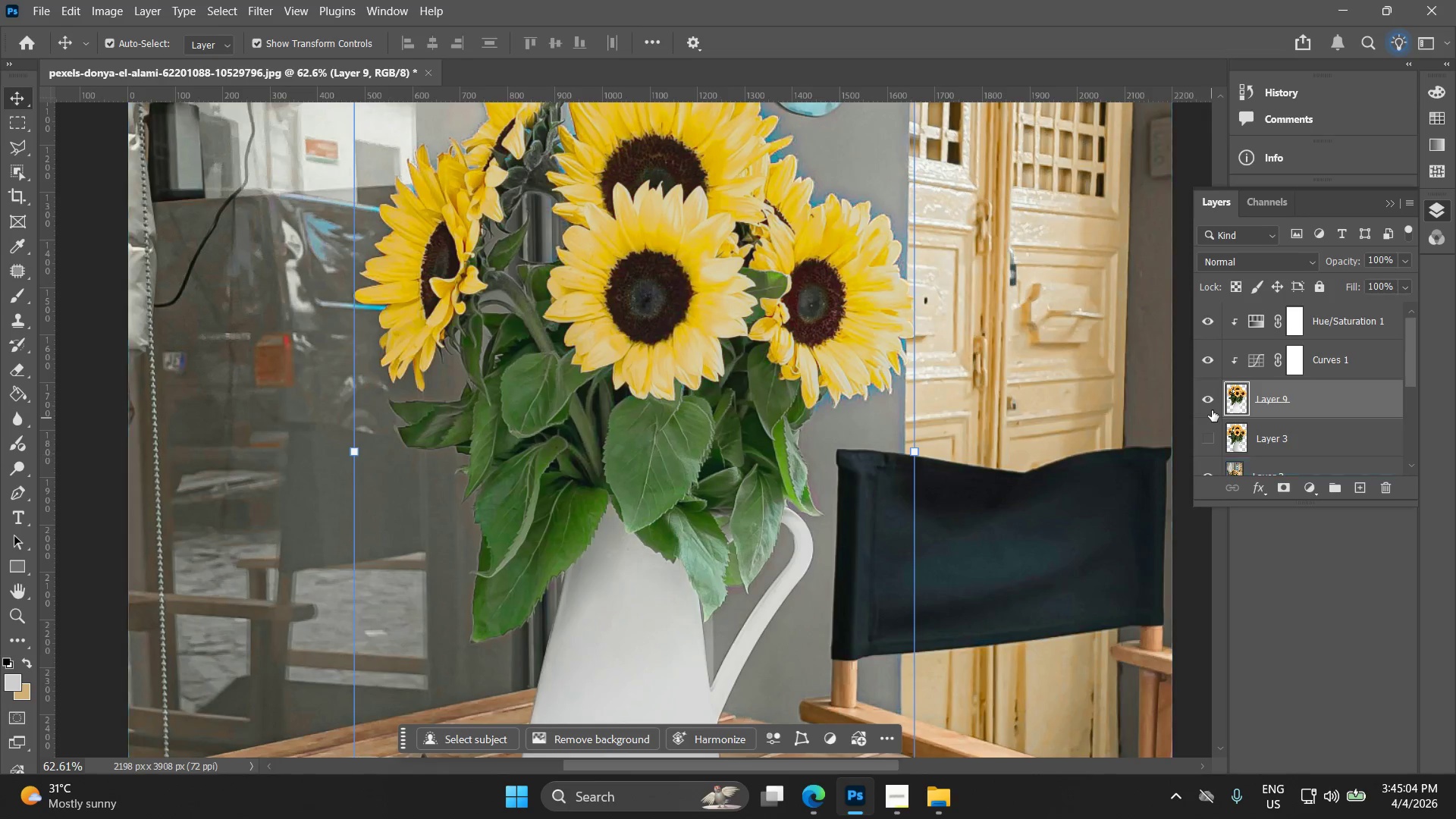 
left_click([1212, 410])
 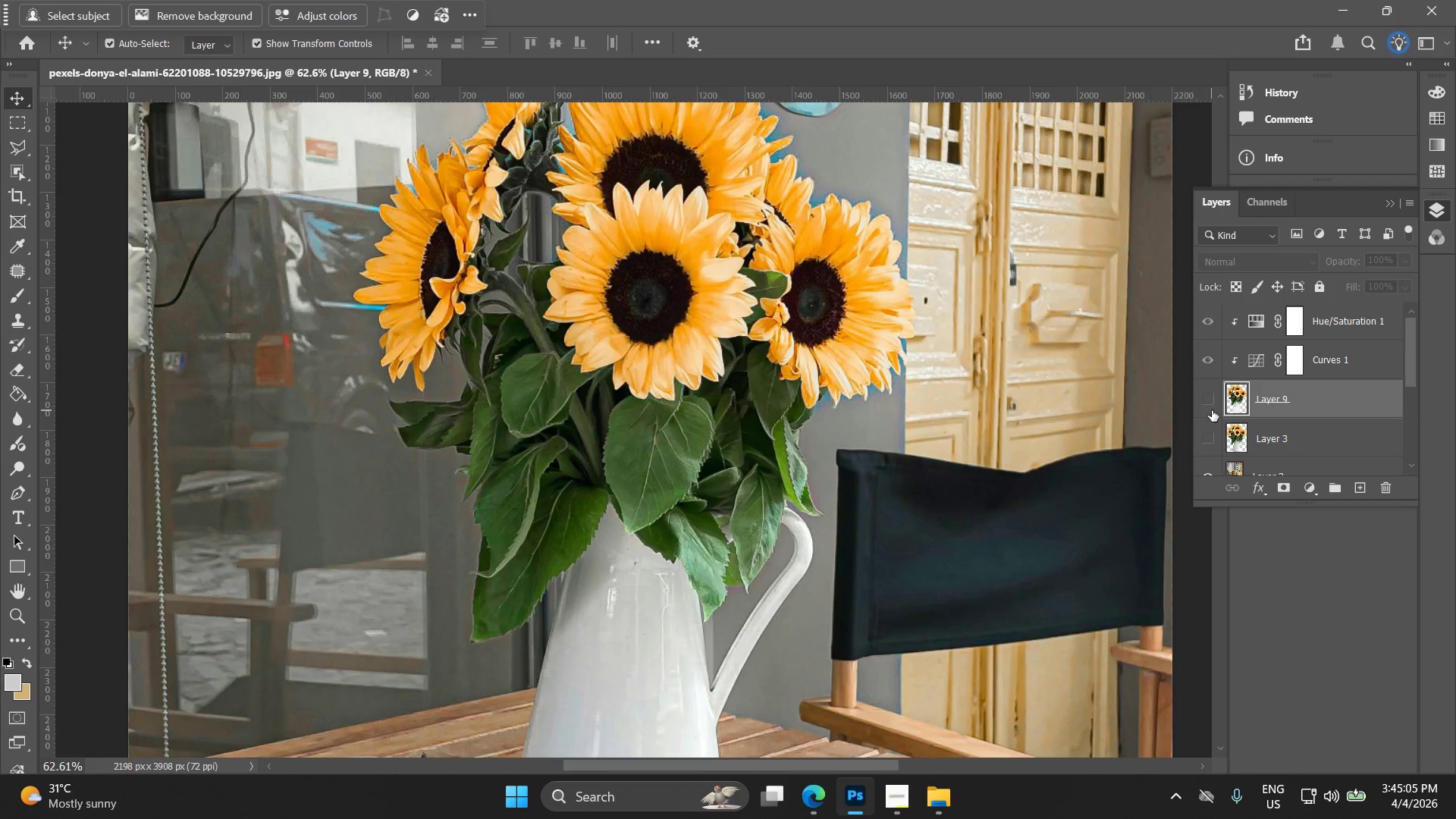 
left_click([1212, 410])
 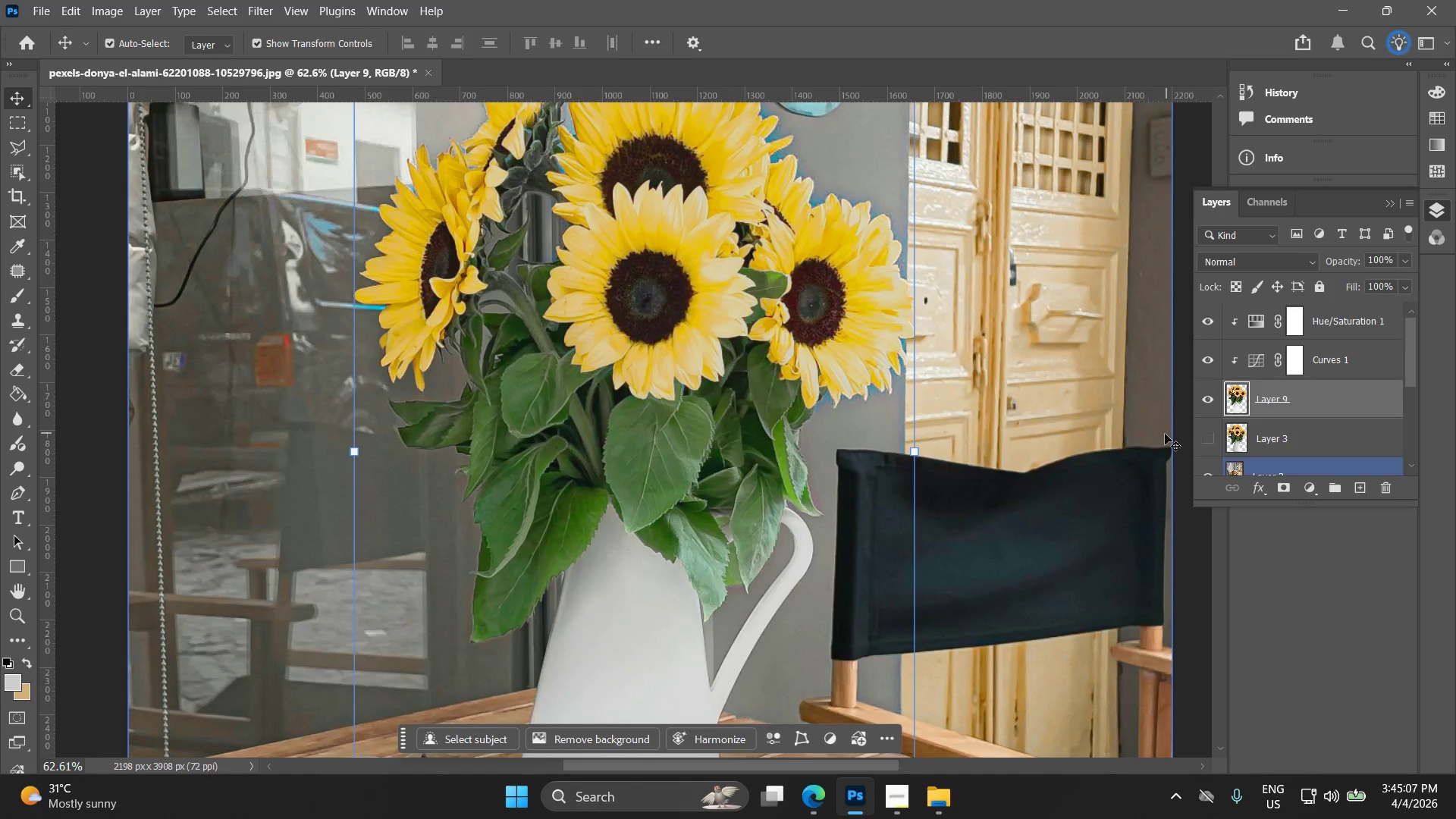 
hold_key(key=AltLeft, duration=1.22)
scroll: coordinate [741, 305], scroll_direction: up, amount: 10.0
 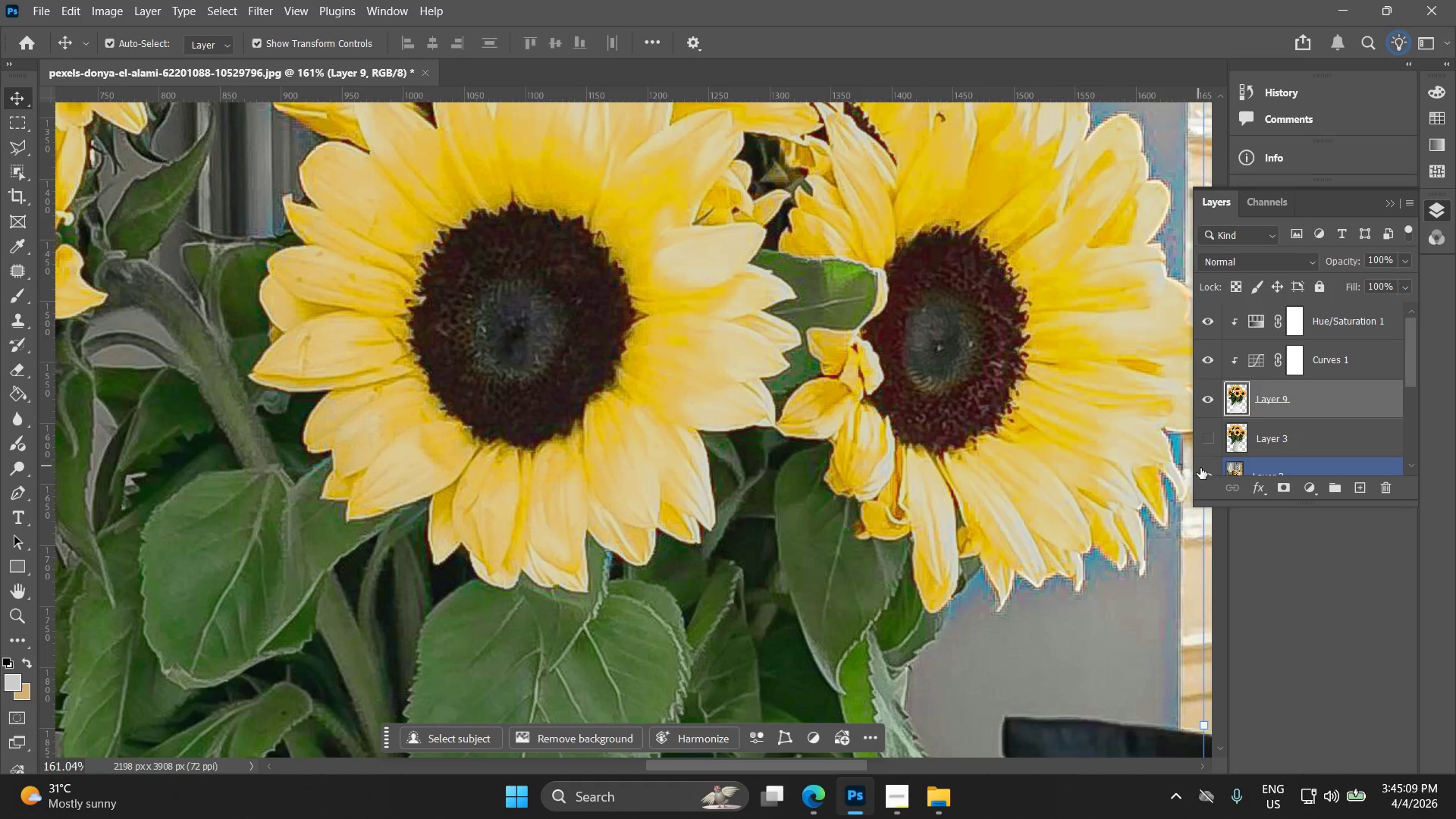 
double_click([1210, 466])
 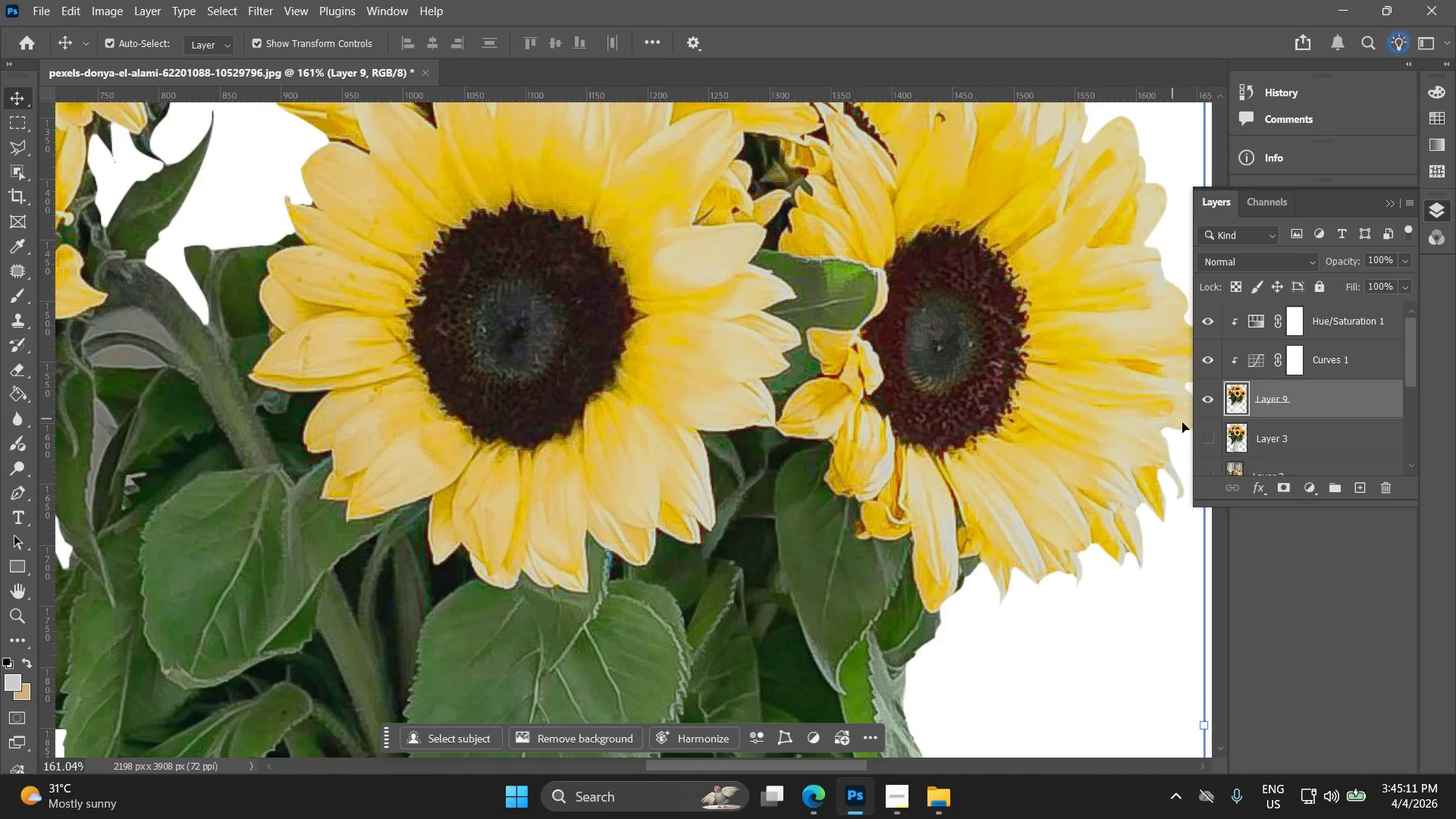 
scroll: coordinate [1194, 446], scroll_direction: down, amount: 2.0
 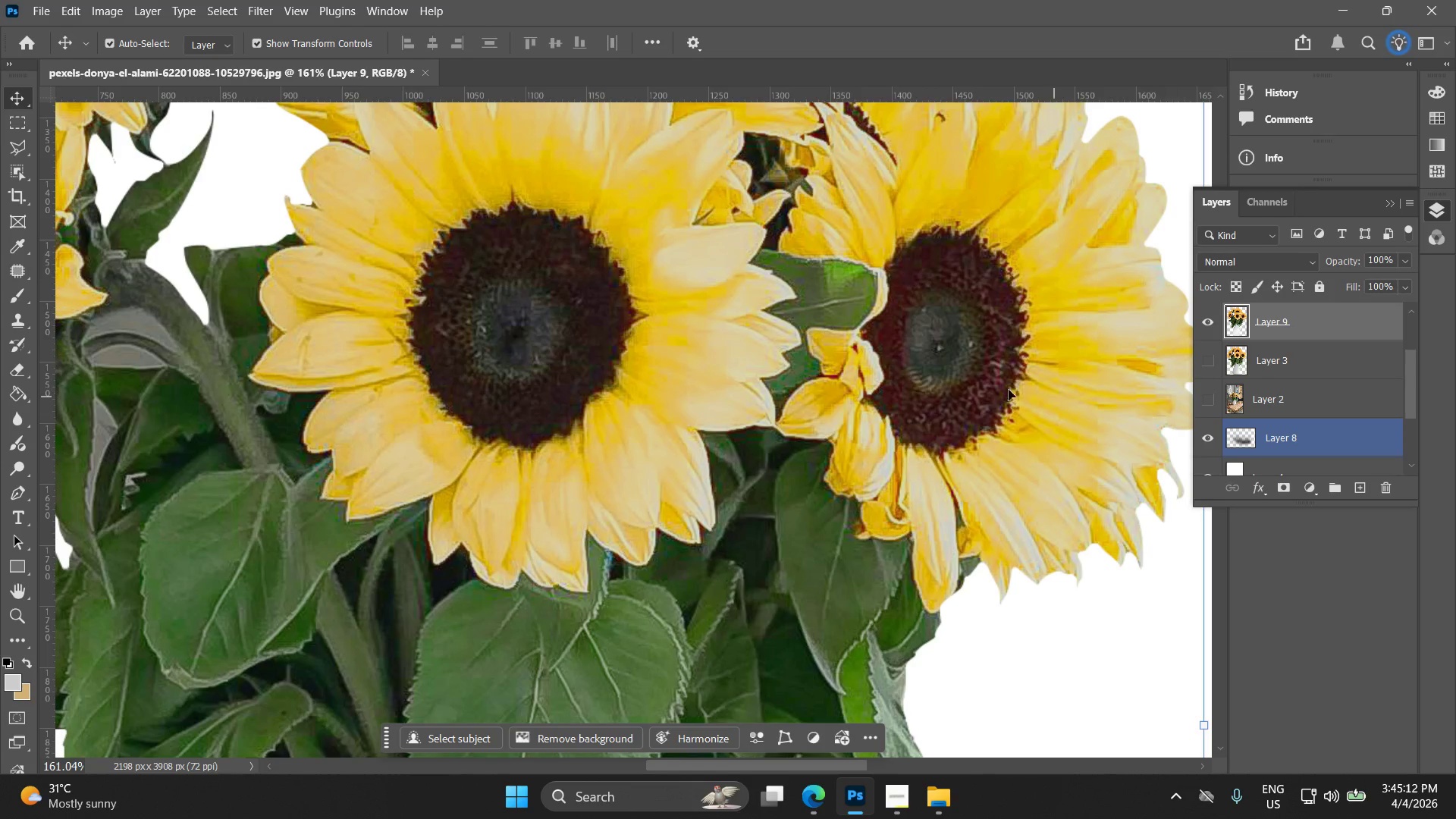 
hold_key(key=AltLeft, duration=0.69)
scroll: coordinate [761, 335], scroll_direction: down, amount: 9.0
 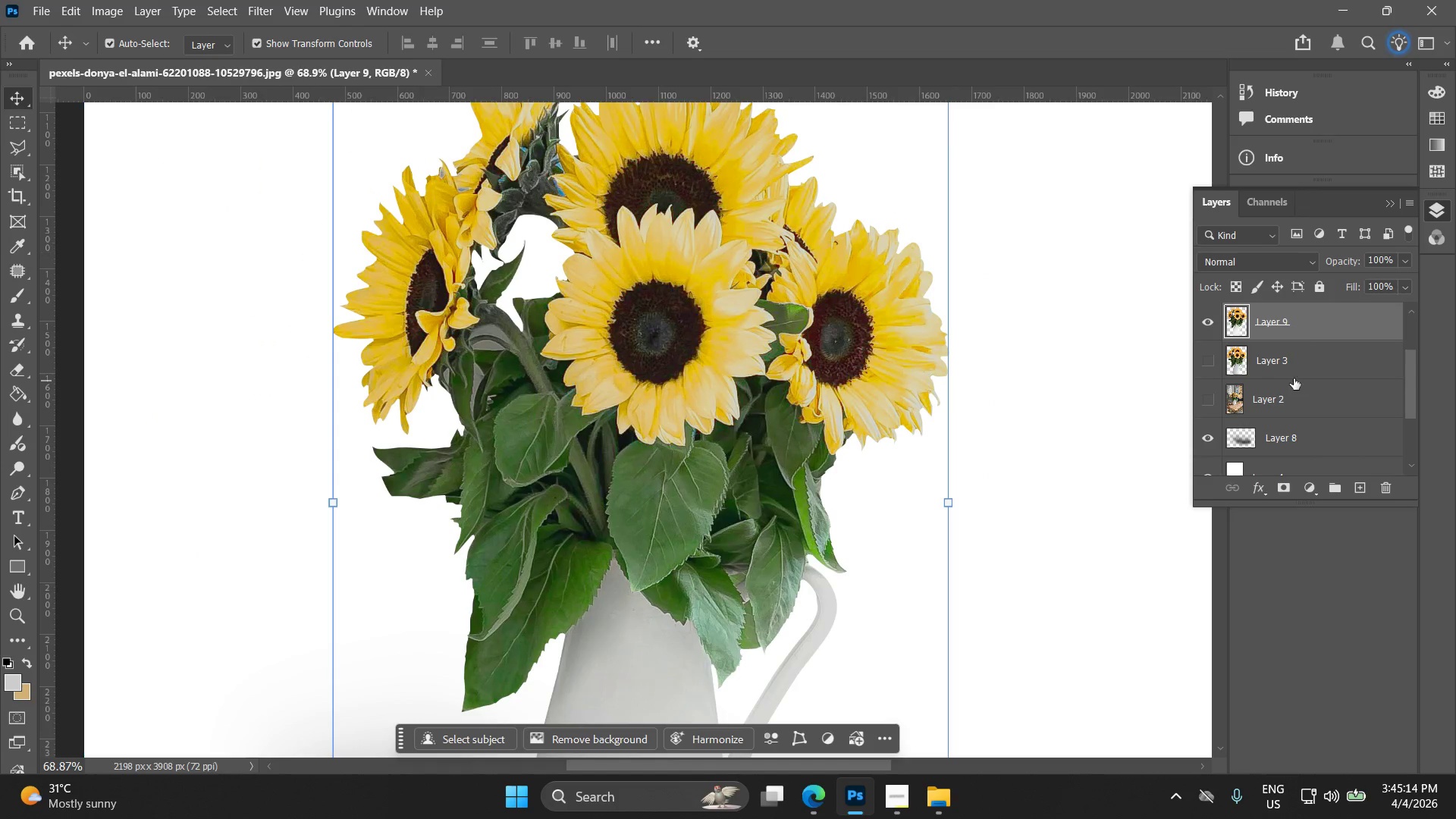 
scroll: coordinate [1300, 381], scroll_direction: up, amount: 3.0
 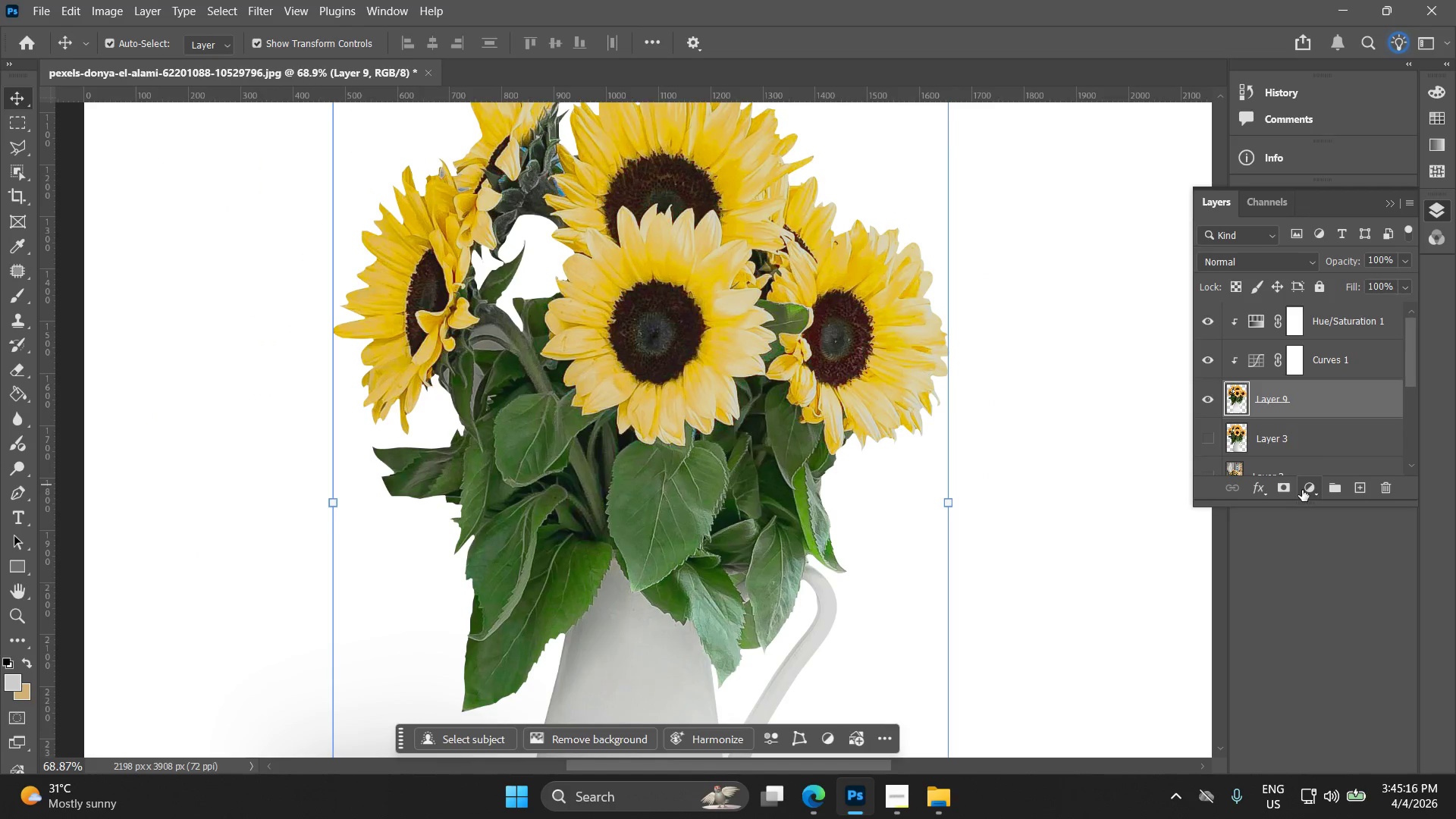 
left_click([1310, 489])
 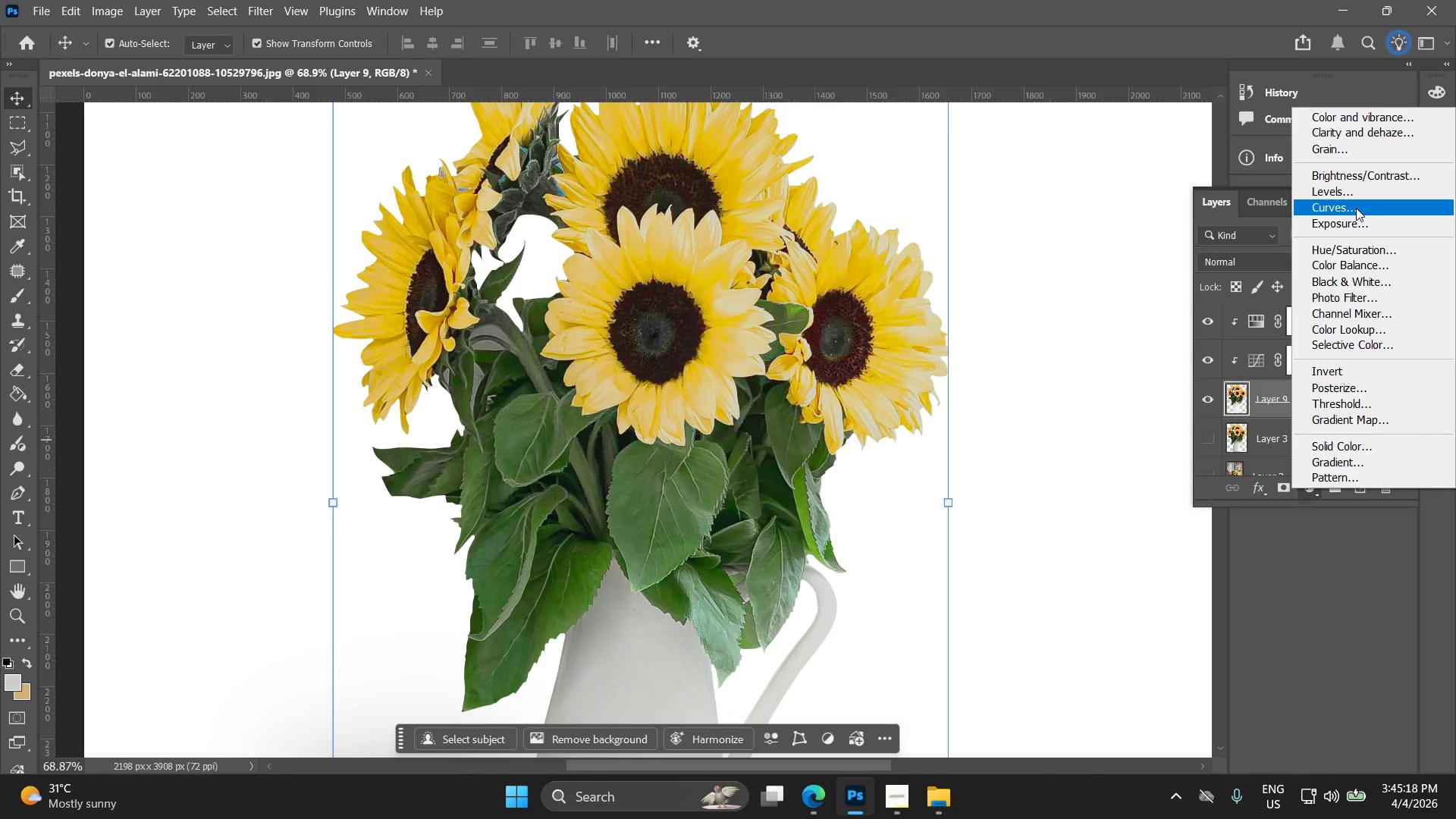 
left_click([1363, 224])
 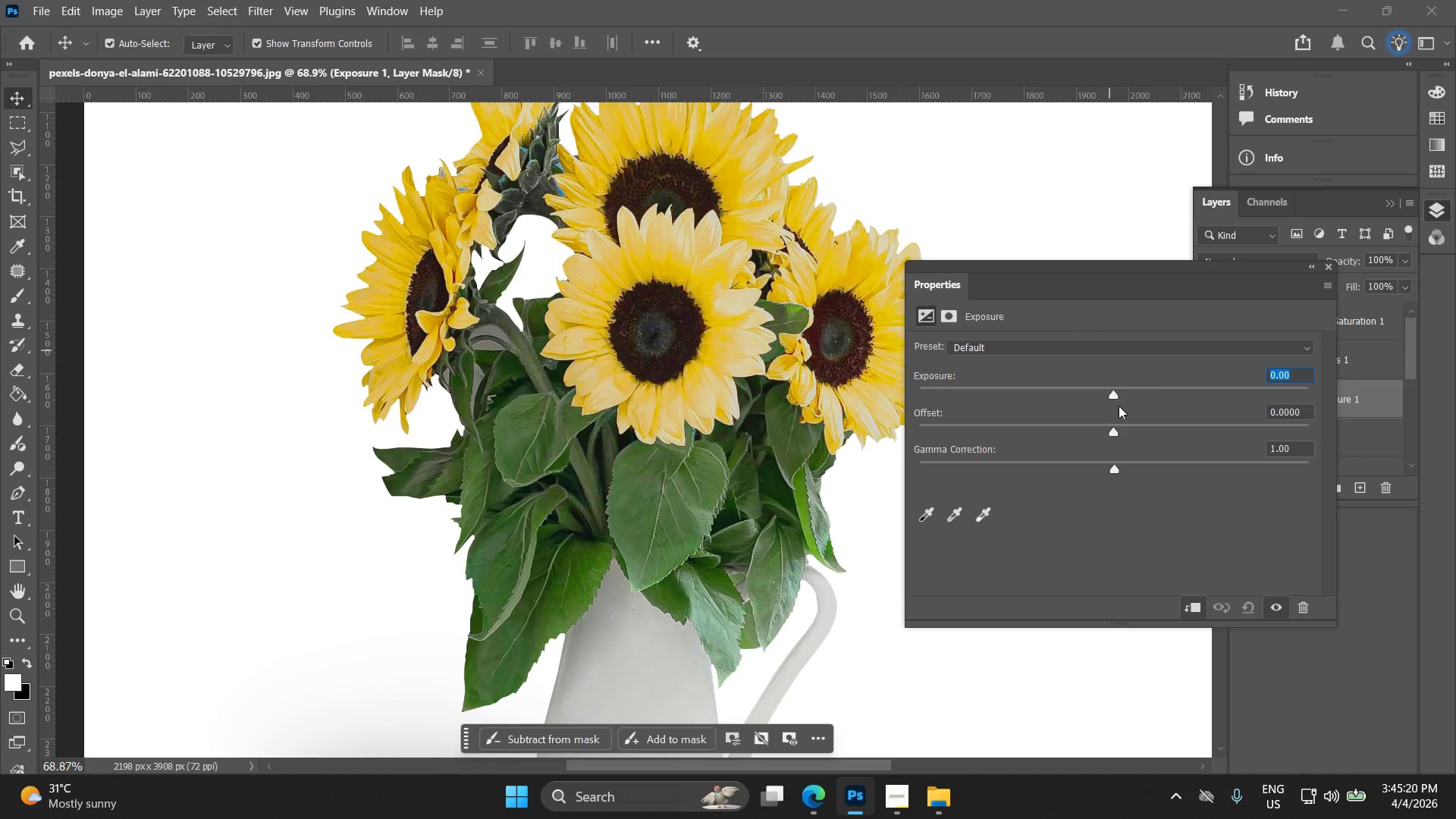 
left_click_drag(start_coordinate=[1117, 394], to_coordinate=[1119, 397])
 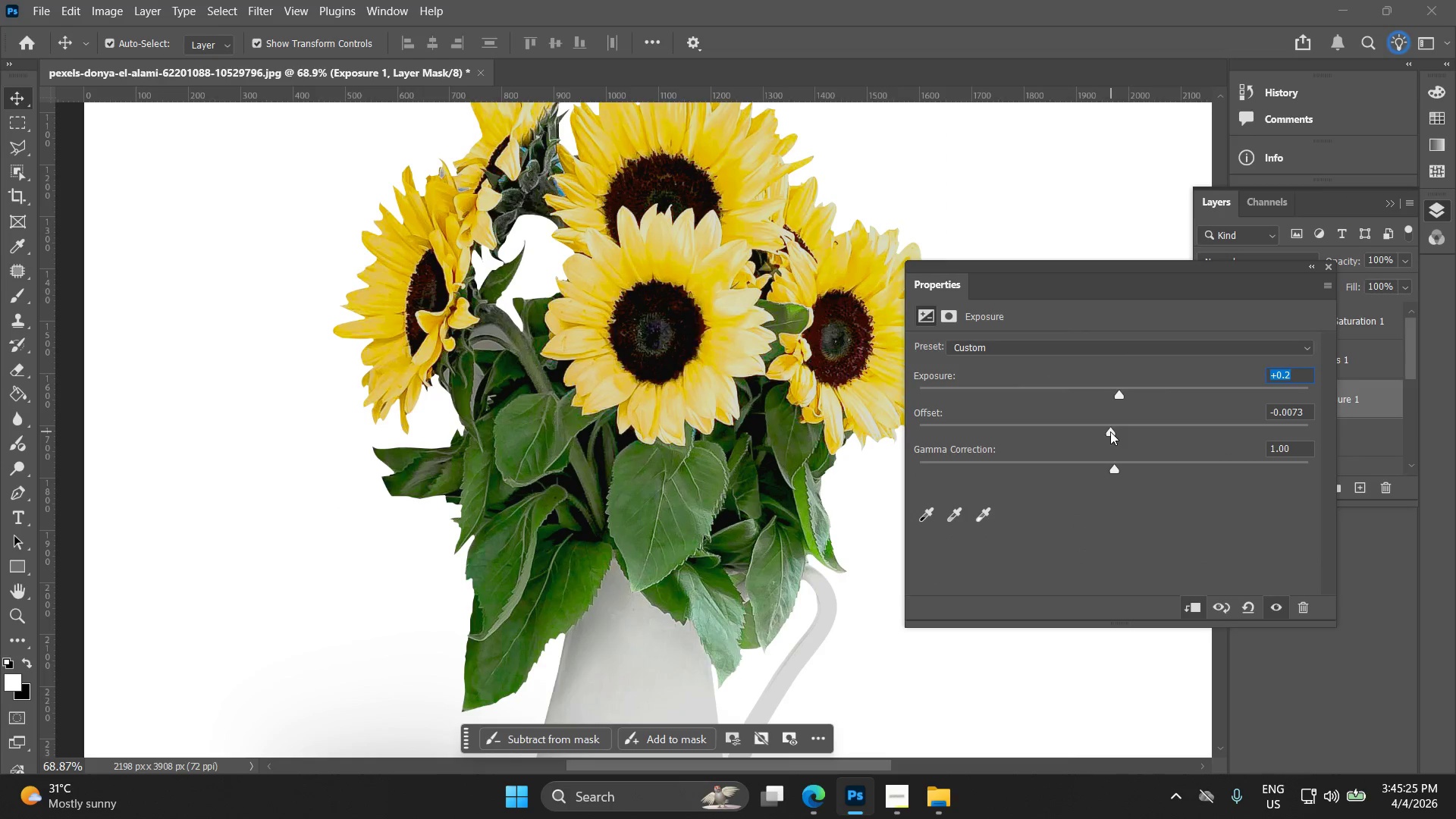 
key(Control+Z)
 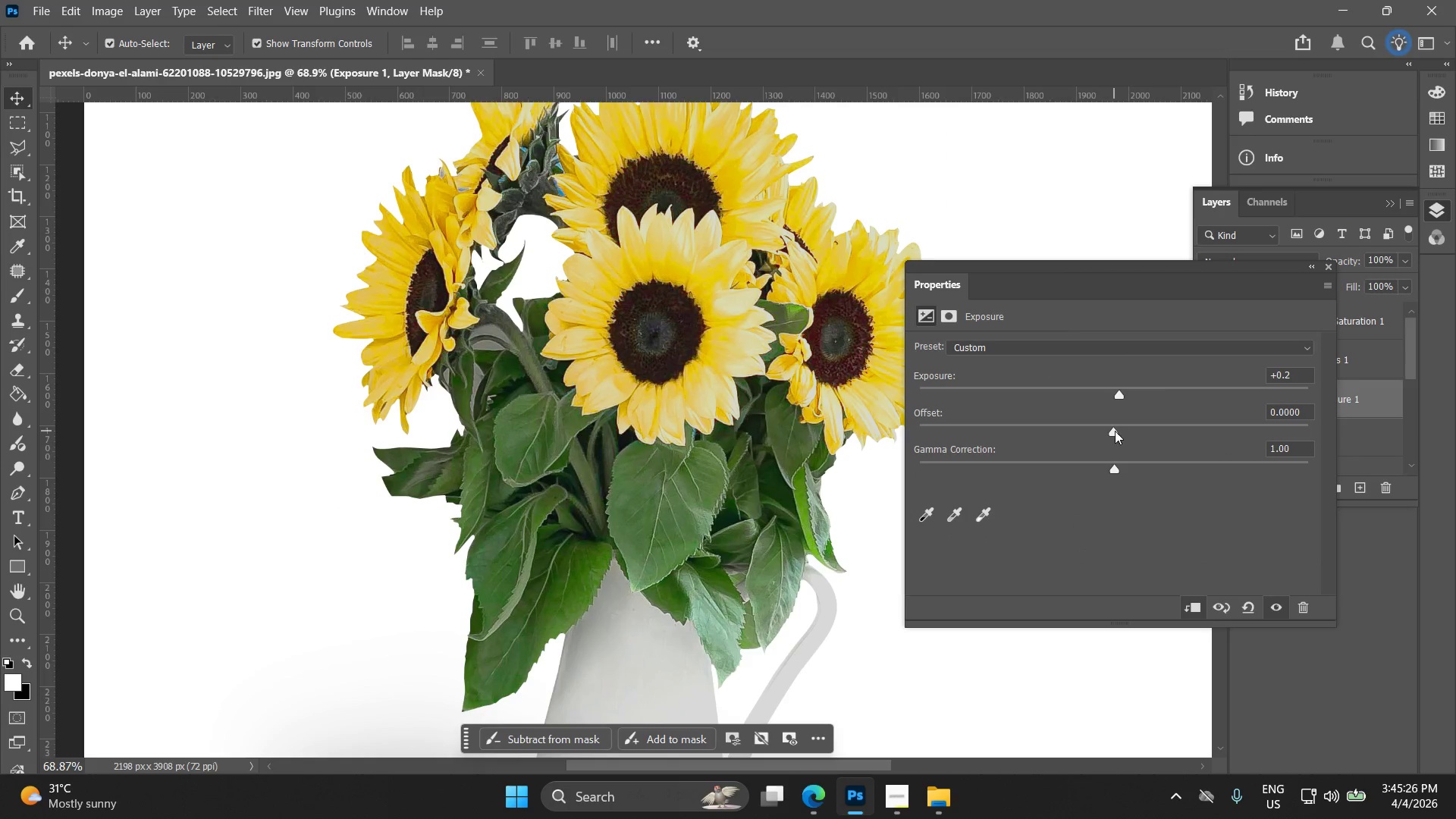 
left_click_drag(start_coordinate=[1112, 433], to_coordinate=[1108, 435])
 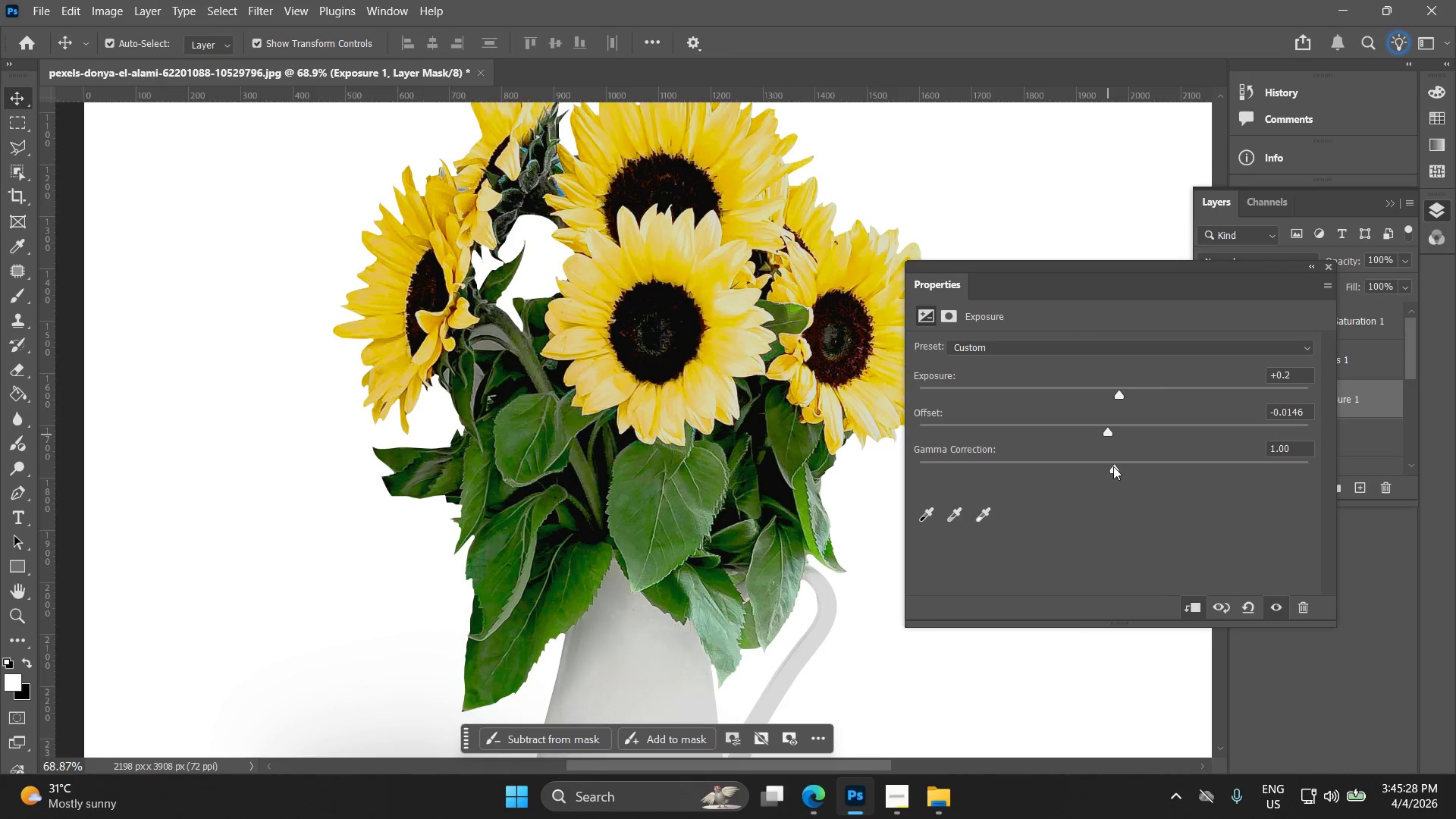 
left_click_drag(start_coordinate=[1116, 467], to_coordinate=[1125, 469])
 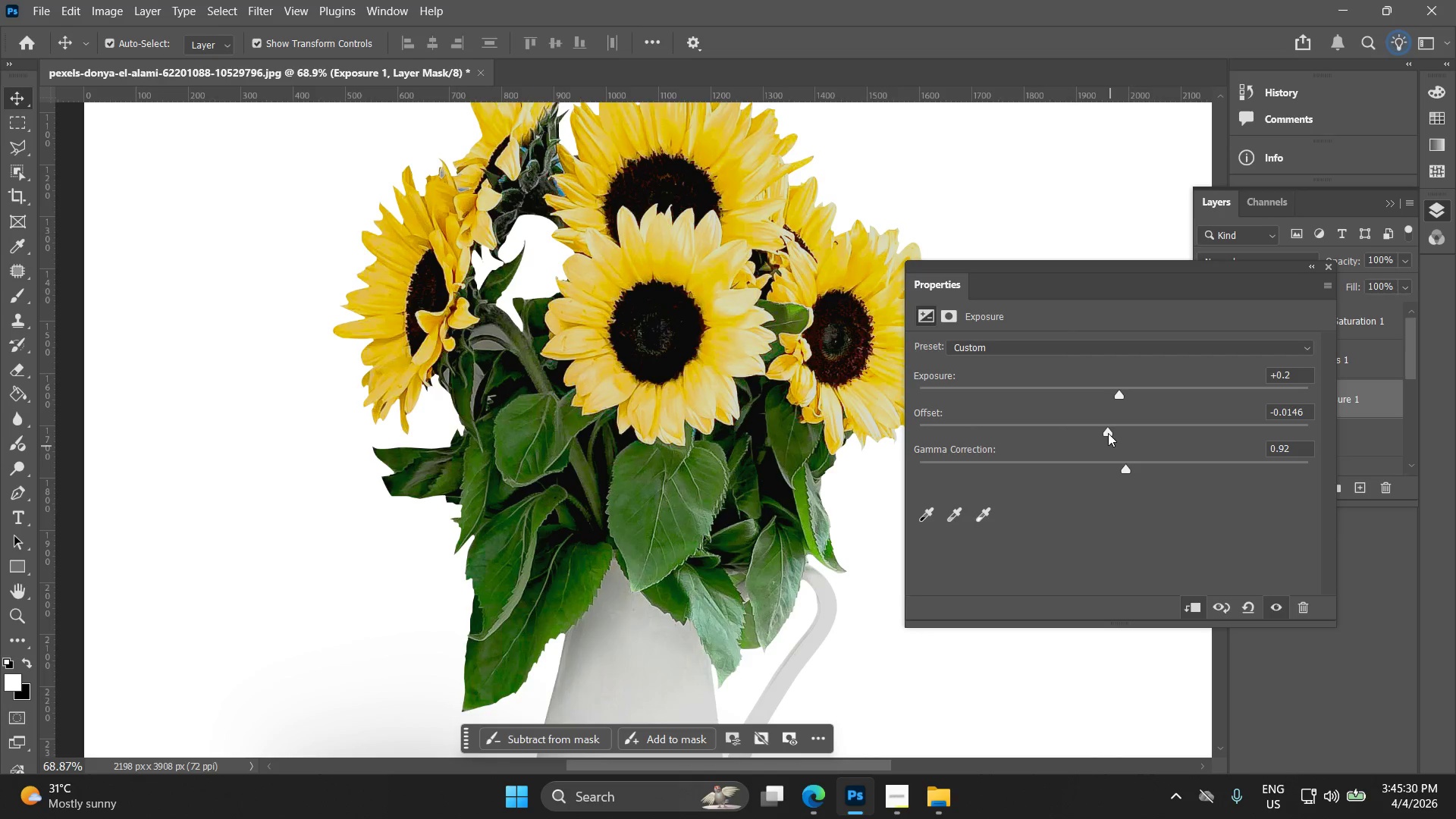 
left_click_drag(start_coordinate=[1108, 433], to_coordinate=[1113, 434])
 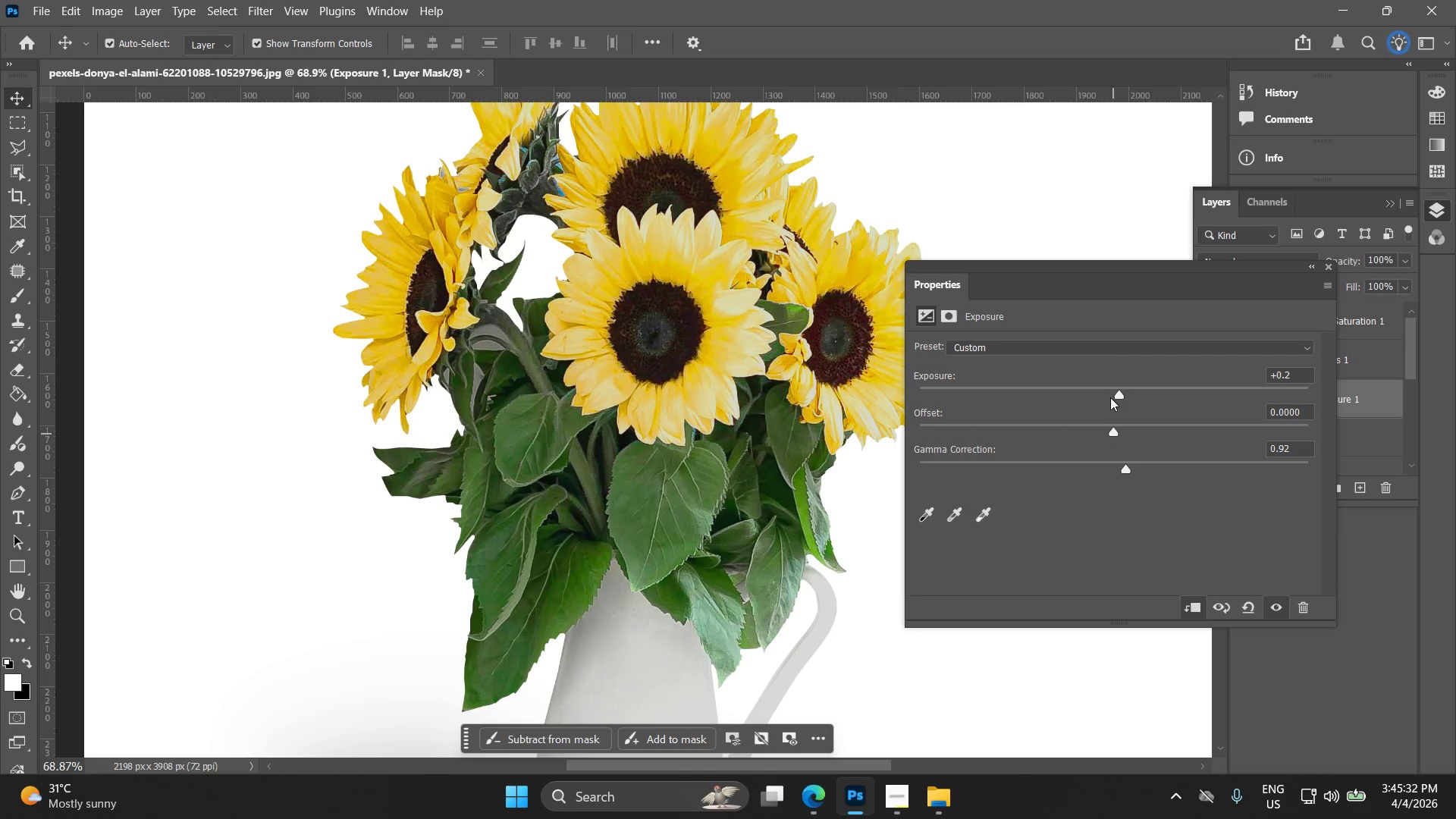 
left_click_drag(start_coordinate=[1121, 394], to_coordinate=[1125, 398])
 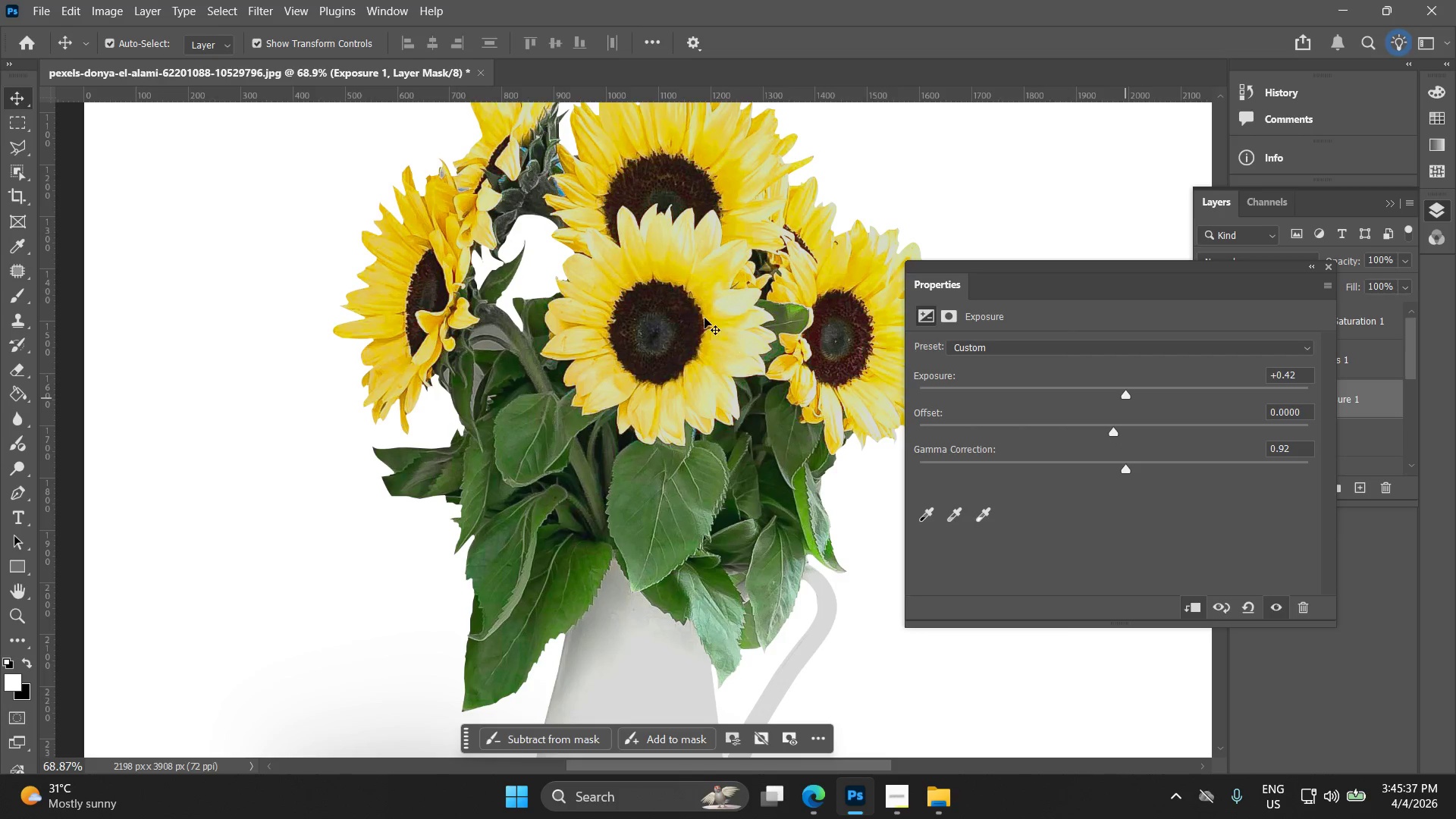 
hold_key(key=AltLeft, duration=0.61)
scroll: coordinate [708, 319], scroll_direction: up, amount: 8.0
 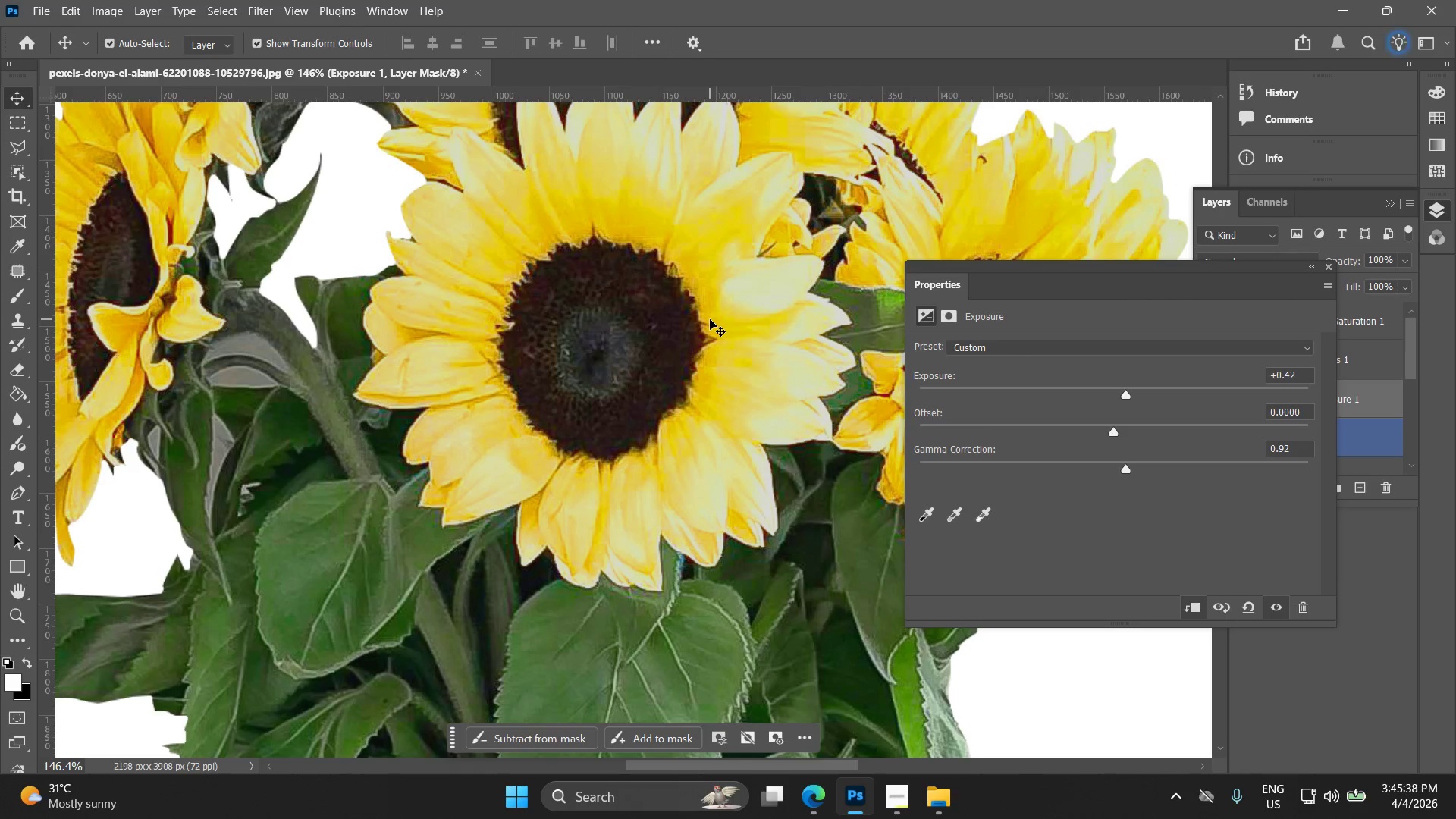 
key(Alt+AltLeft)
 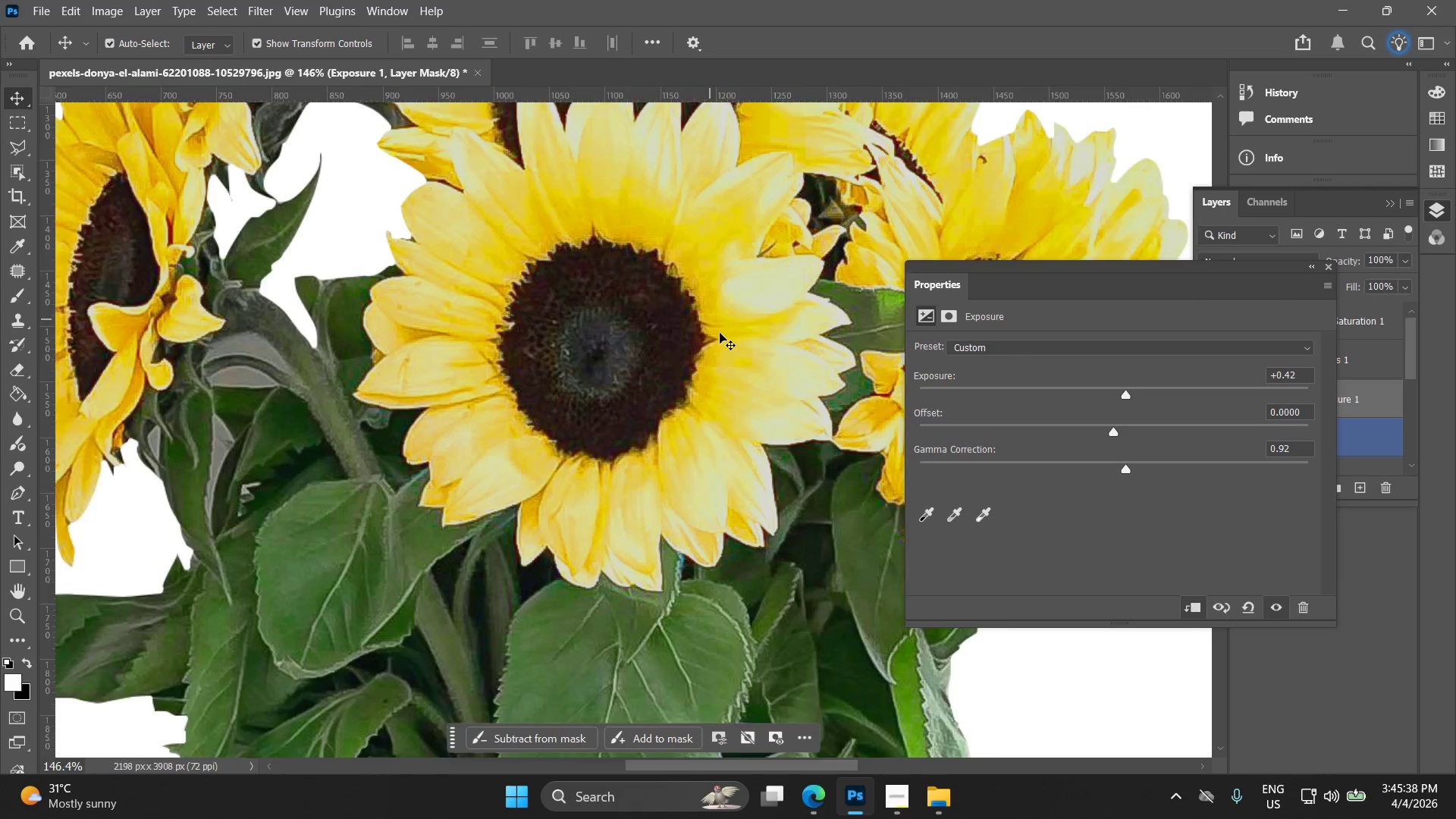 
scroll: coordinate [723, 354], scroll_direction: up, amount: 5.0
 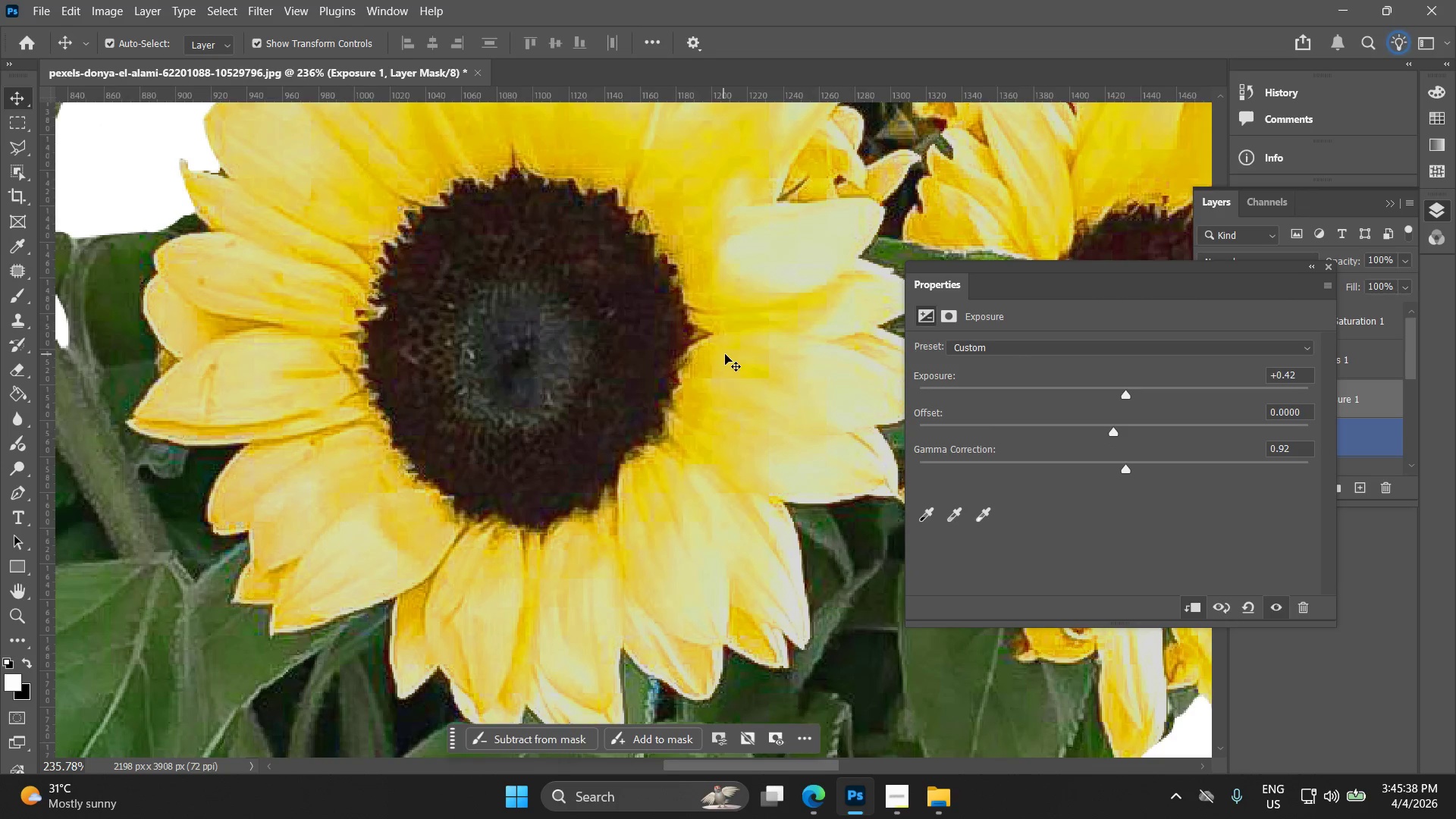 
key(Alt+AltLeft)
 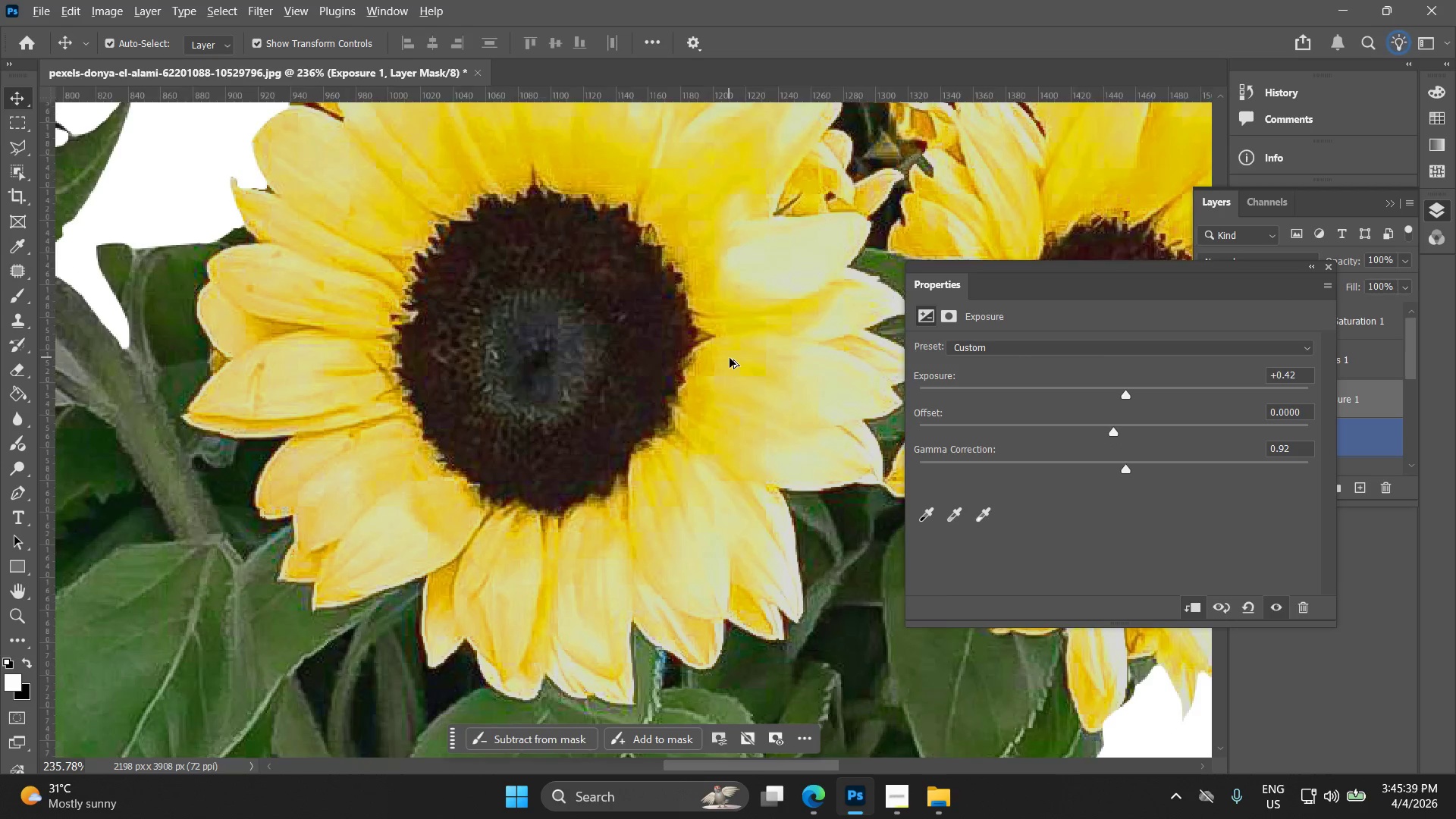 
scroll: coordinate [730, 359], scroll_direction: down, amount: 2.0
 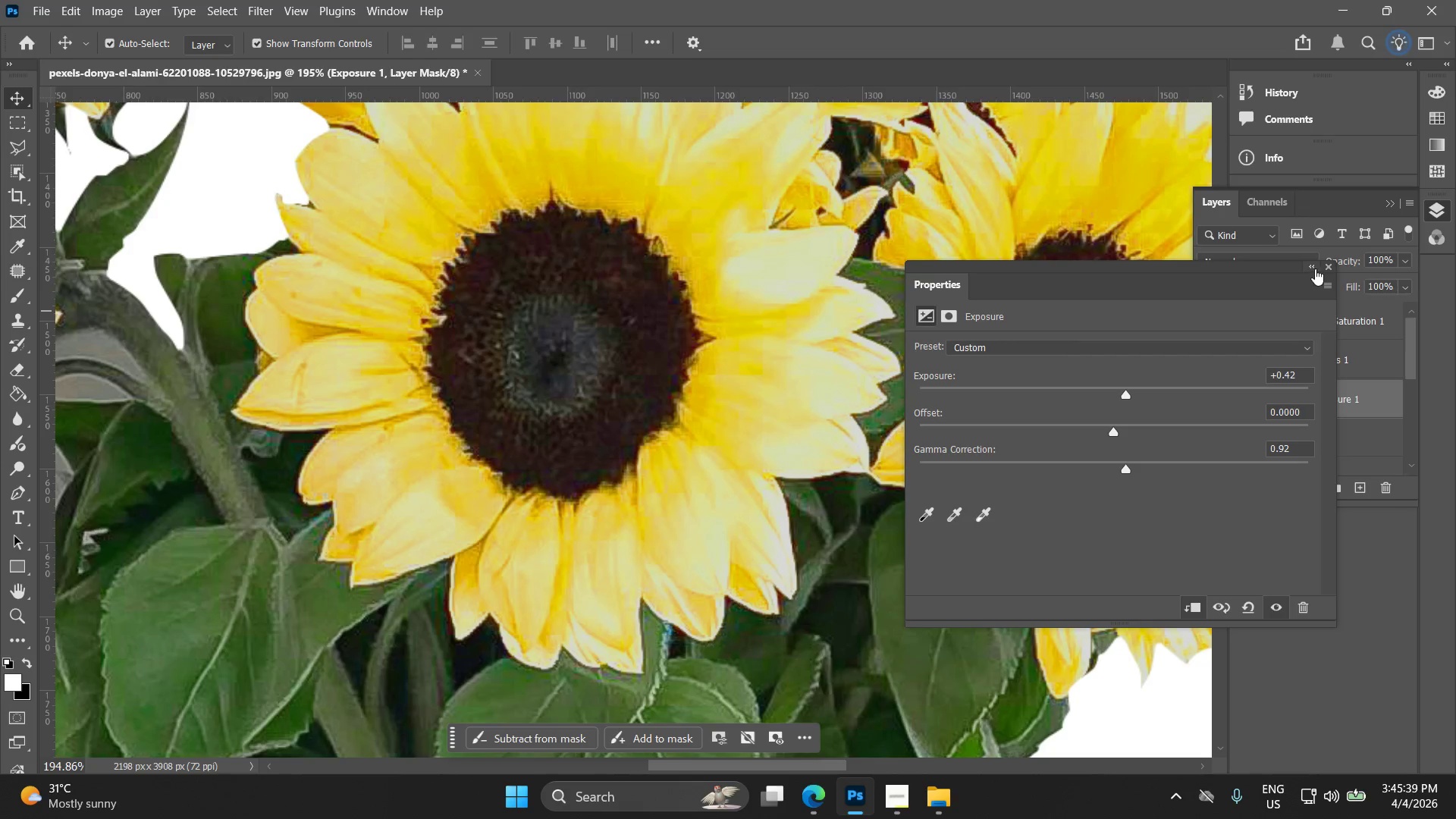 
left_click([1326, 271])
 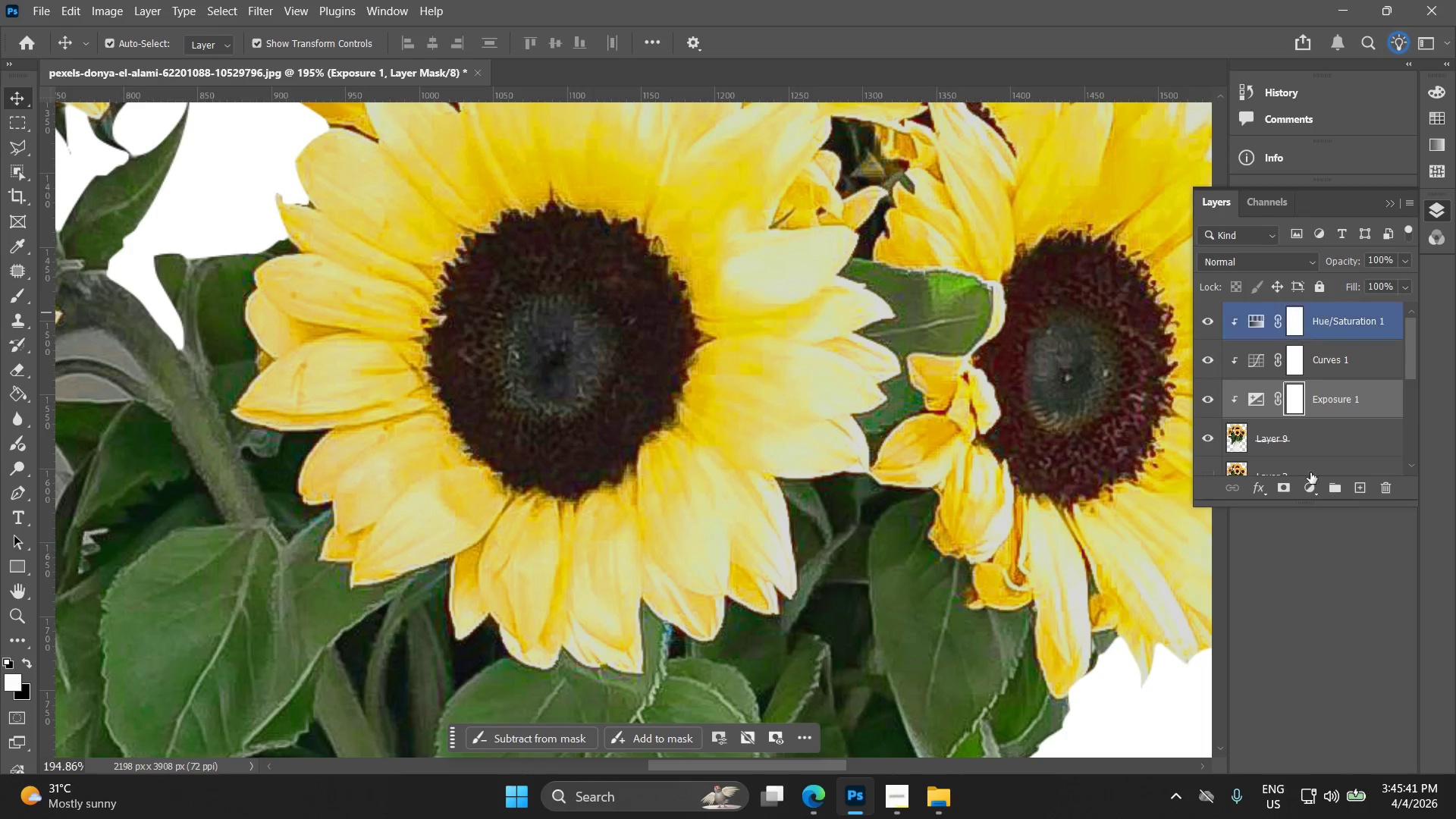 
left_click([1314, 490])
 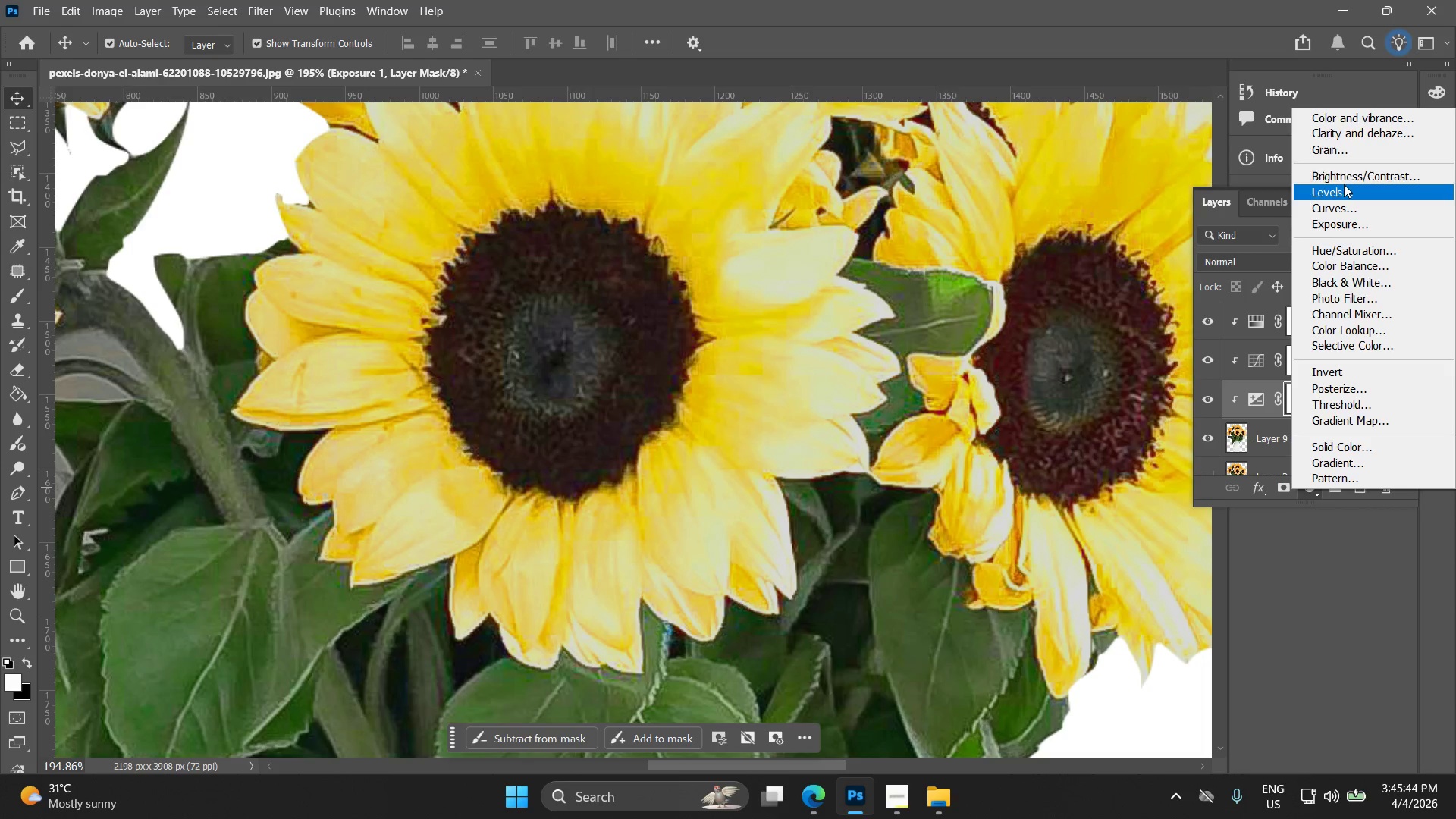 
left_click([1341, 190])
 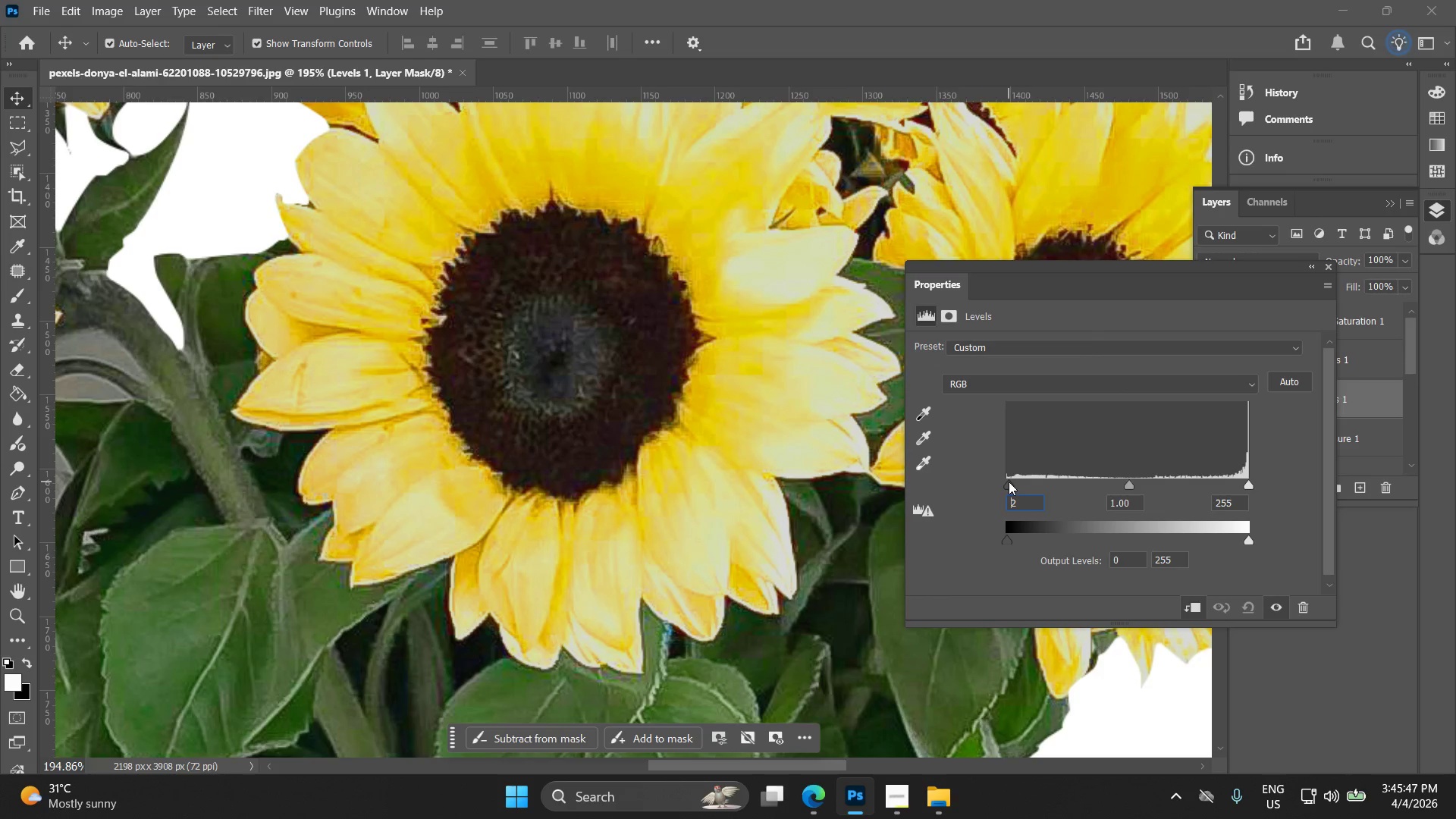 
left_click_drag(start_coordinate=[1128, 486], to_coordinate=[1115, 488])
 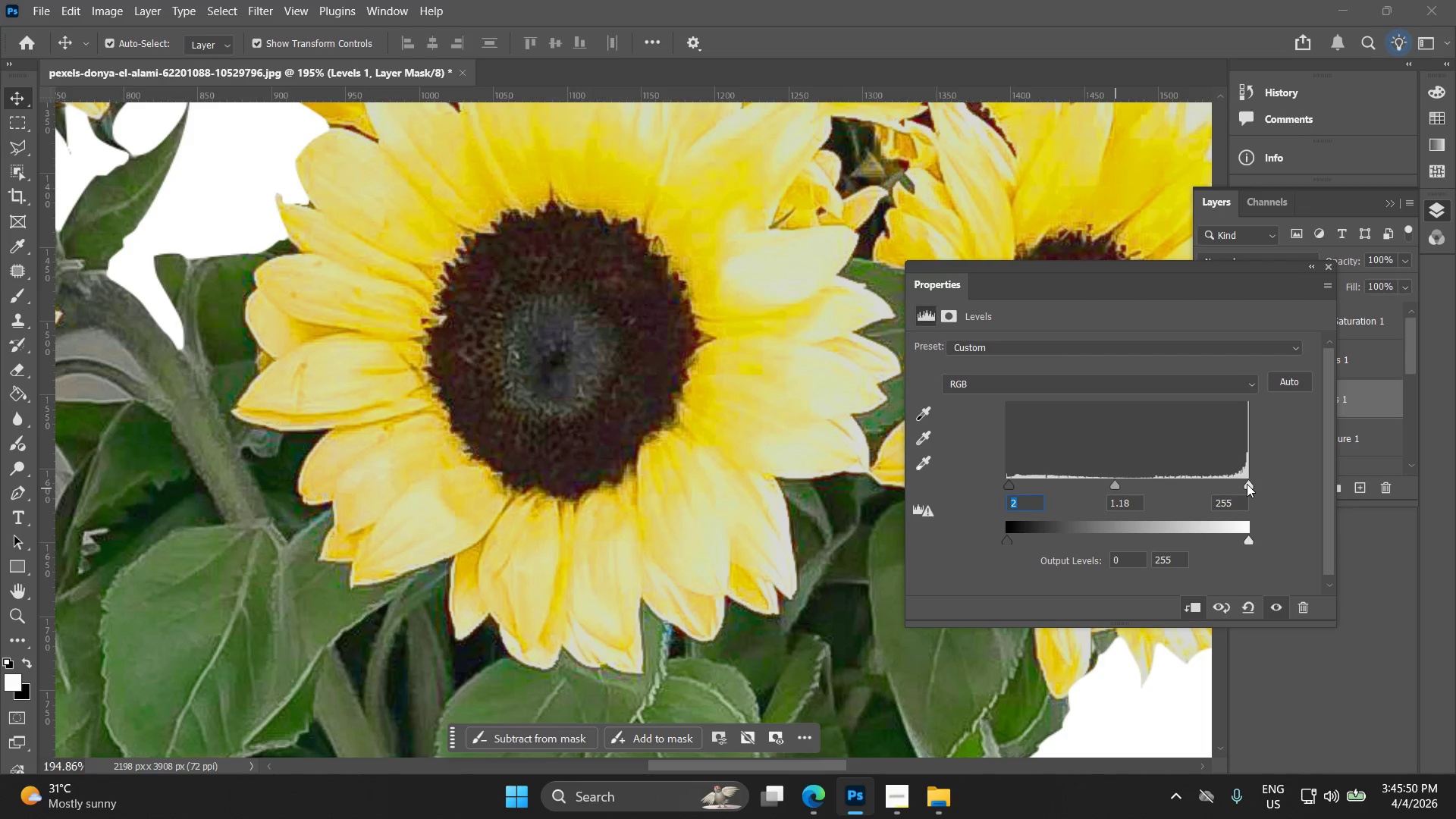 
left_click_drag(start_coordinate=[1247, 484], to_coordinate=[1252, 488])
 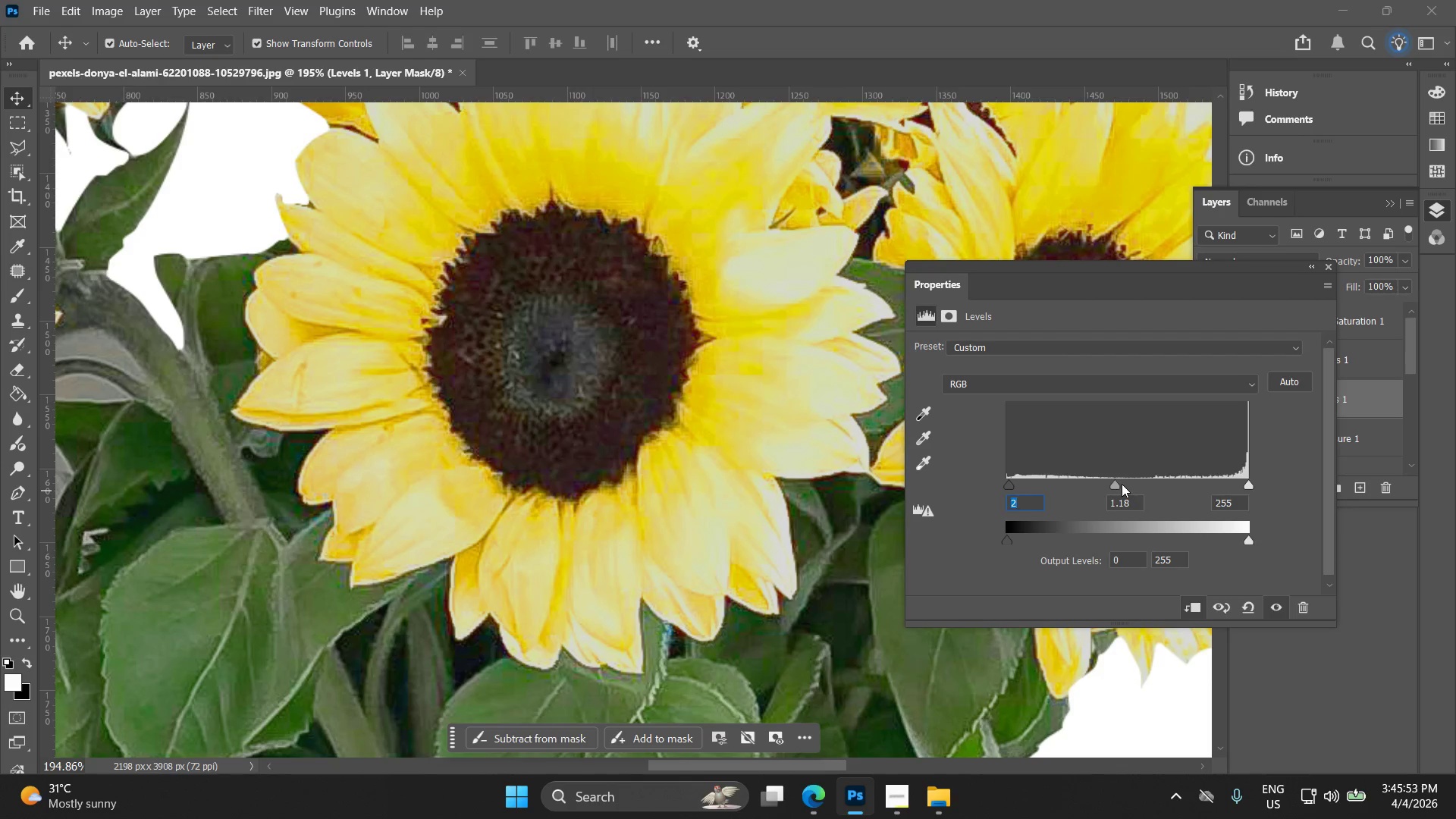 
left_click_drag(start_coordinate=[1122, 484], to_coordinate=[1129, 486])
 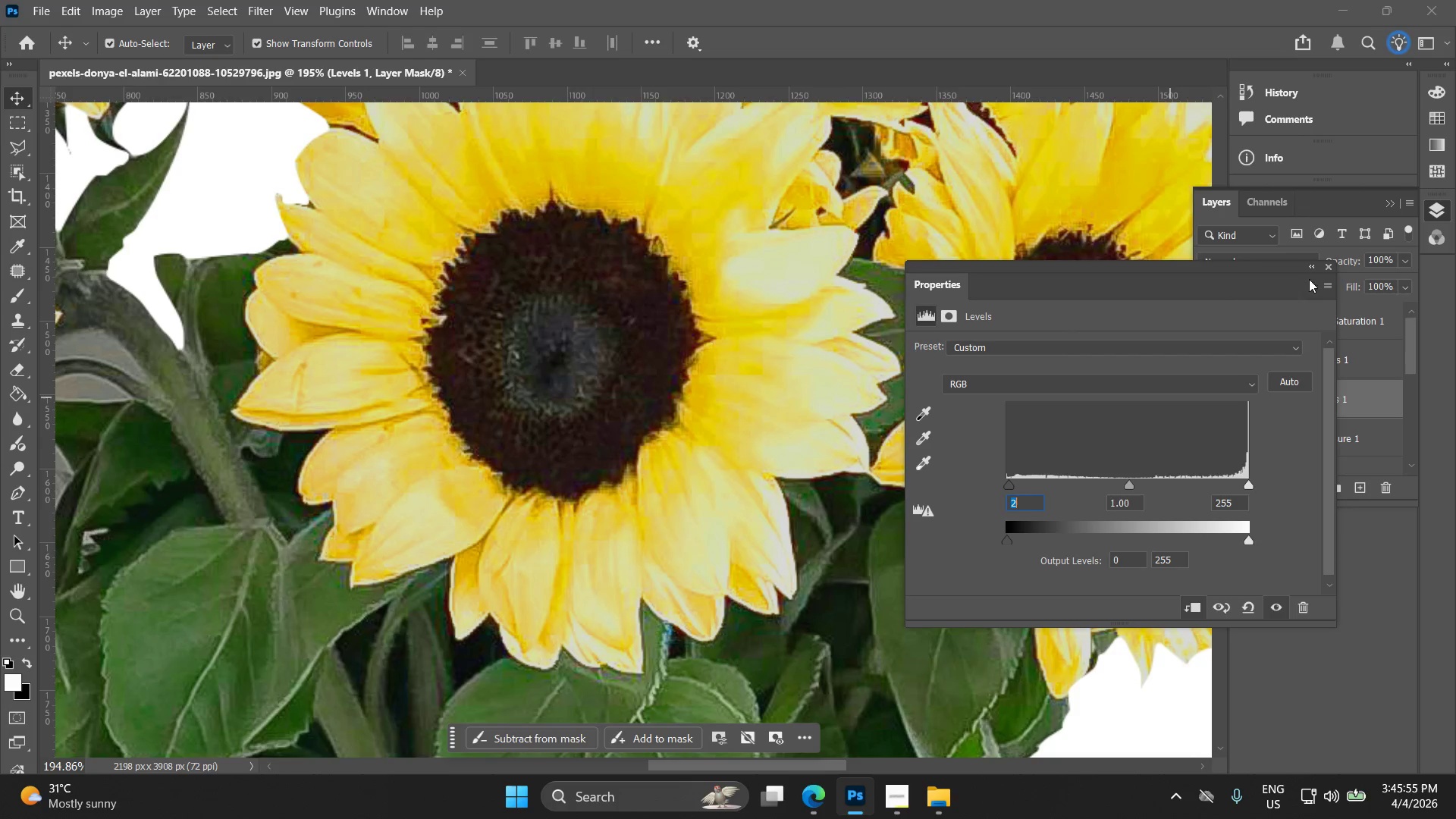 
left_click([1329, 269])
 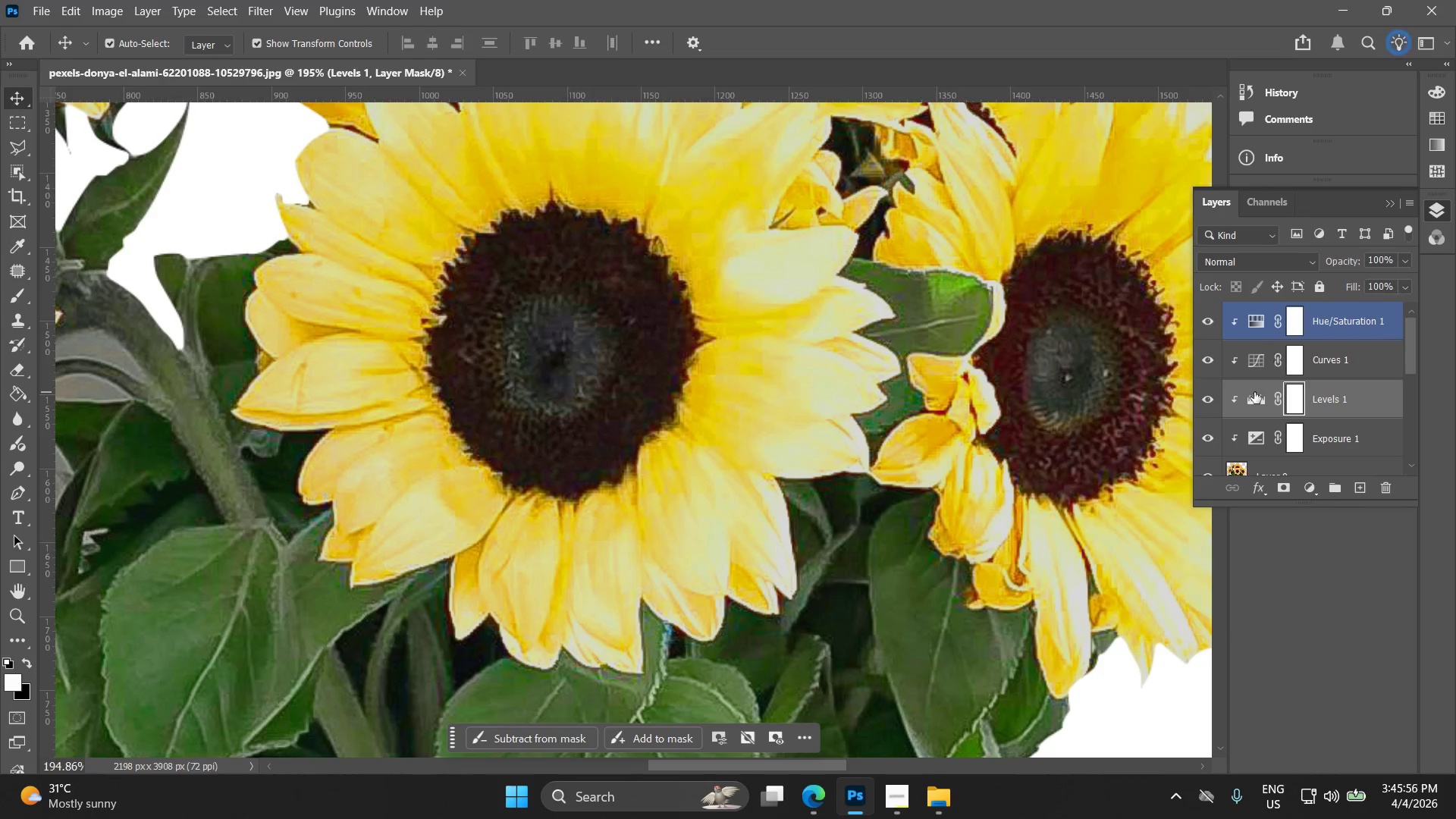 
scroll: coordinate [1236, 389], scroll_direction: down, amount: 4.0
 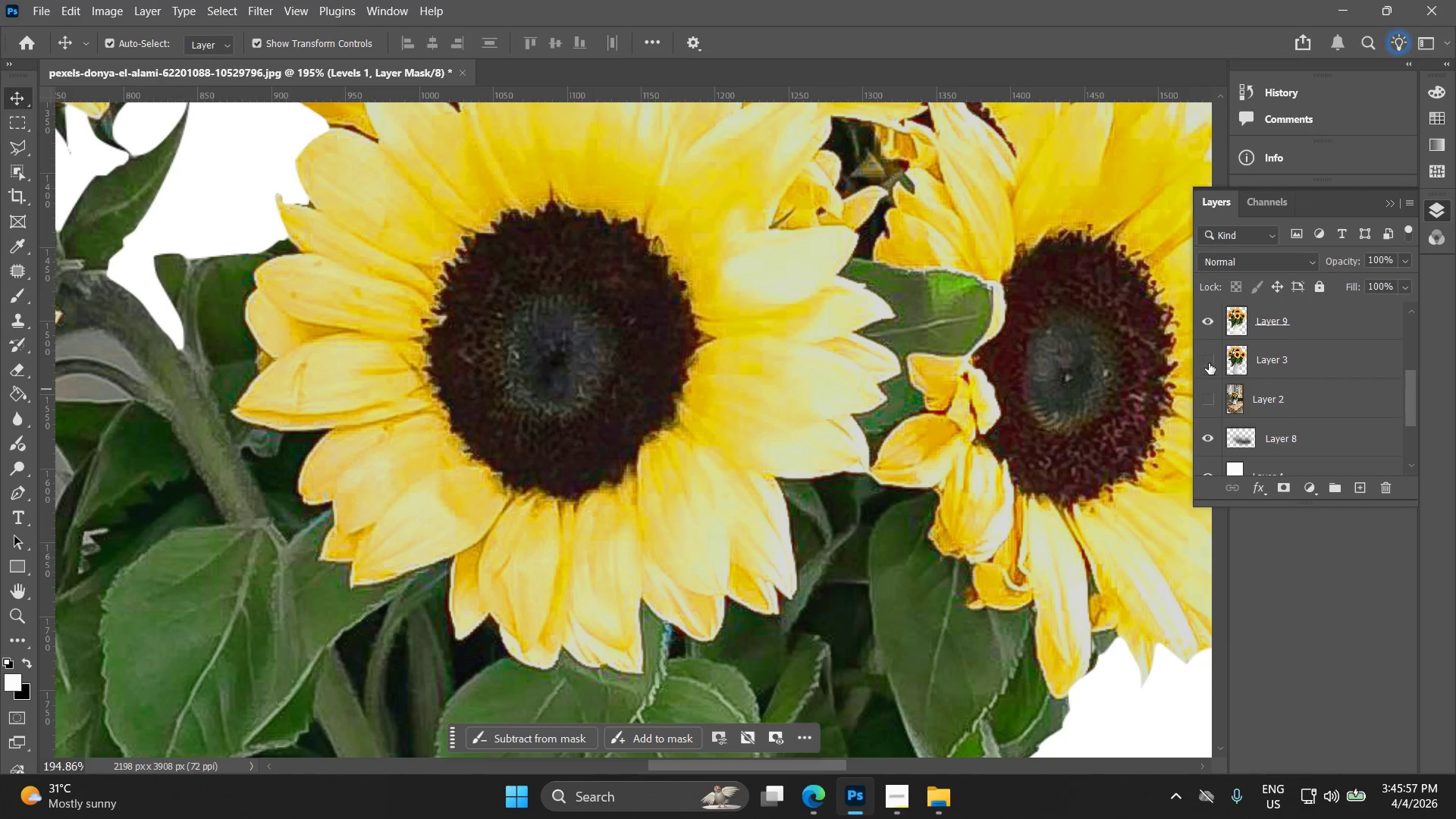 
left_click([1209, 362])
 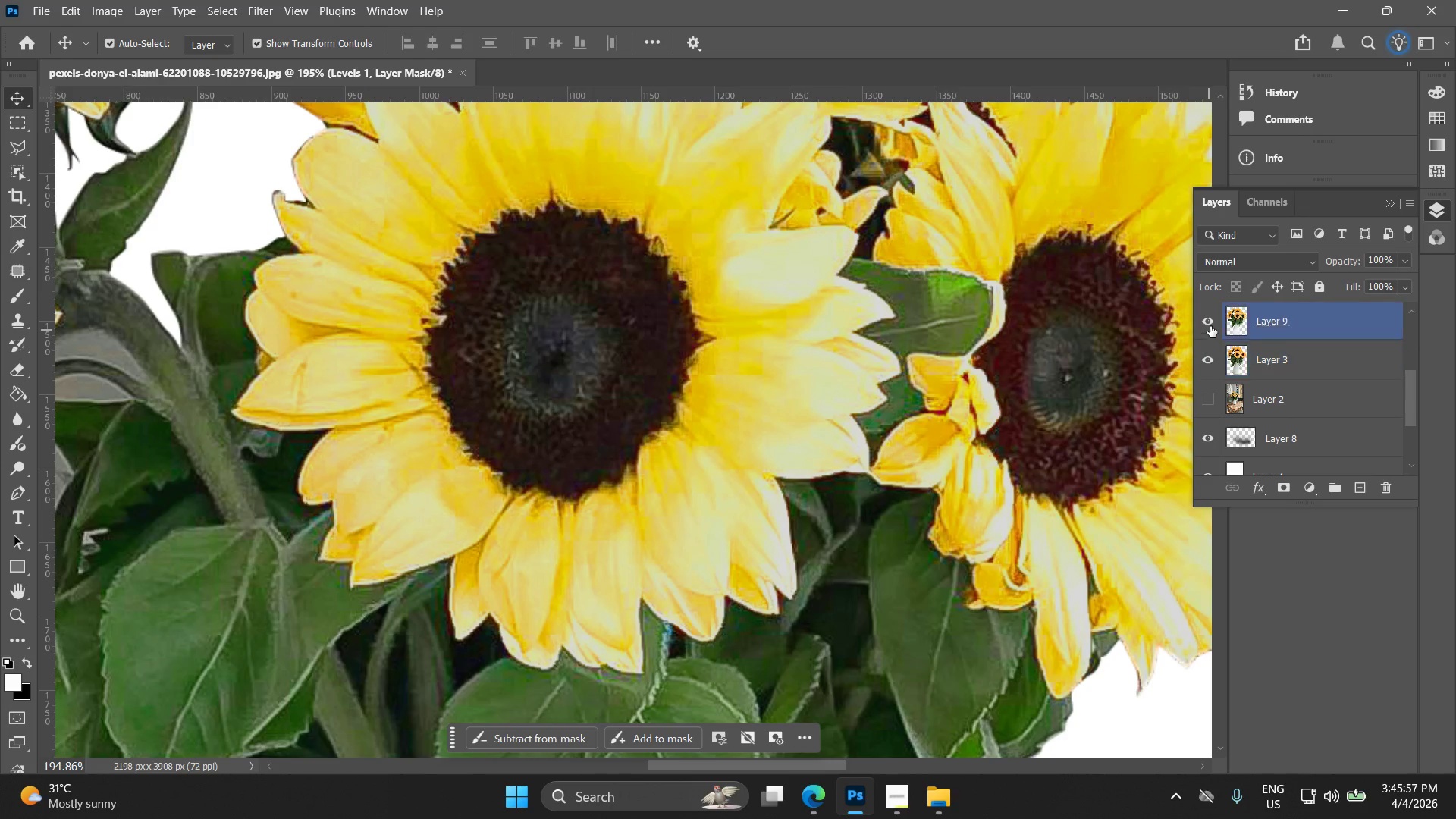 
left_click([1210, 326])
 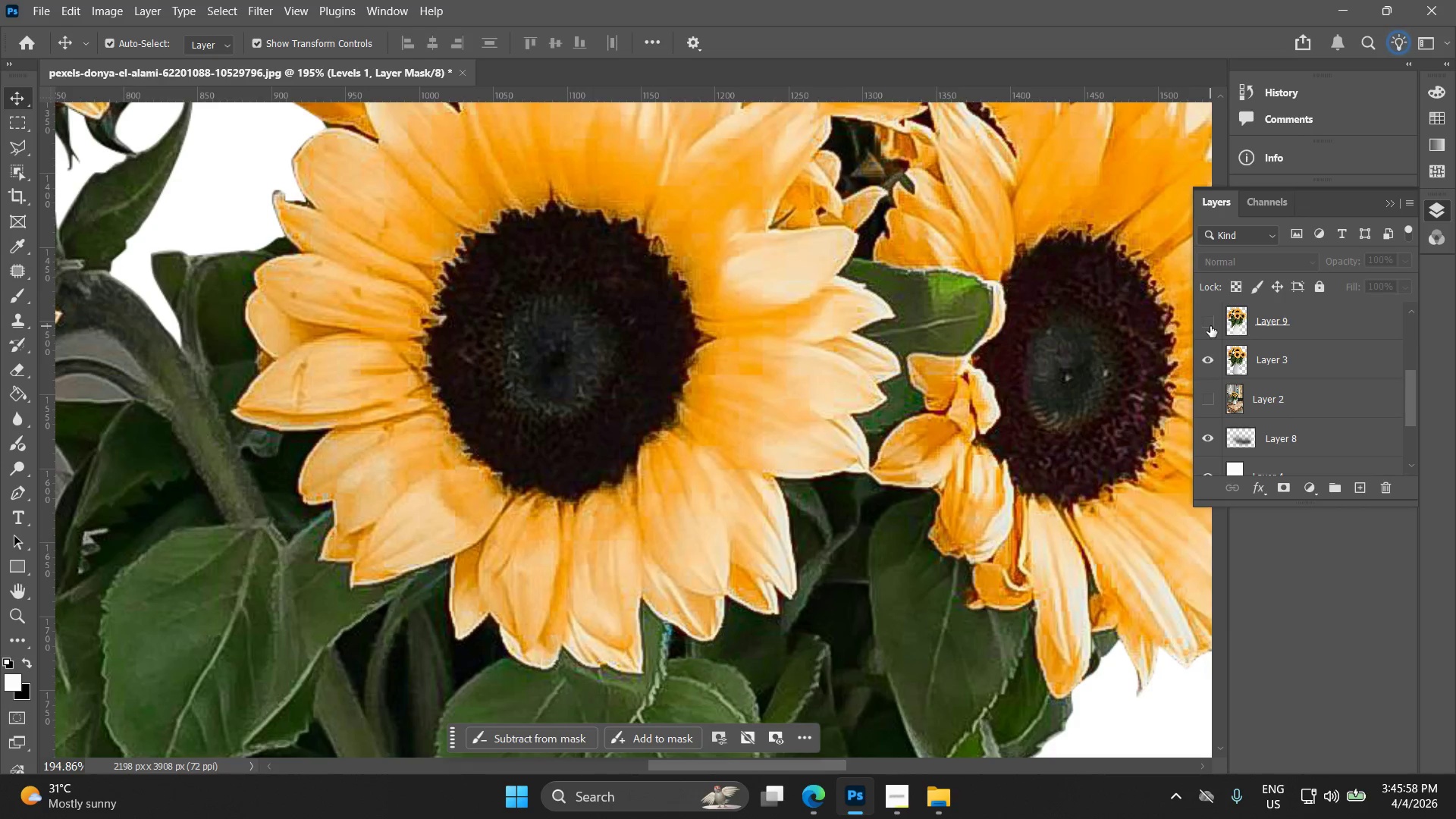 
left_click_drag(start_coordinate=[1210, 326], to_coordinate=[1215, 328])
 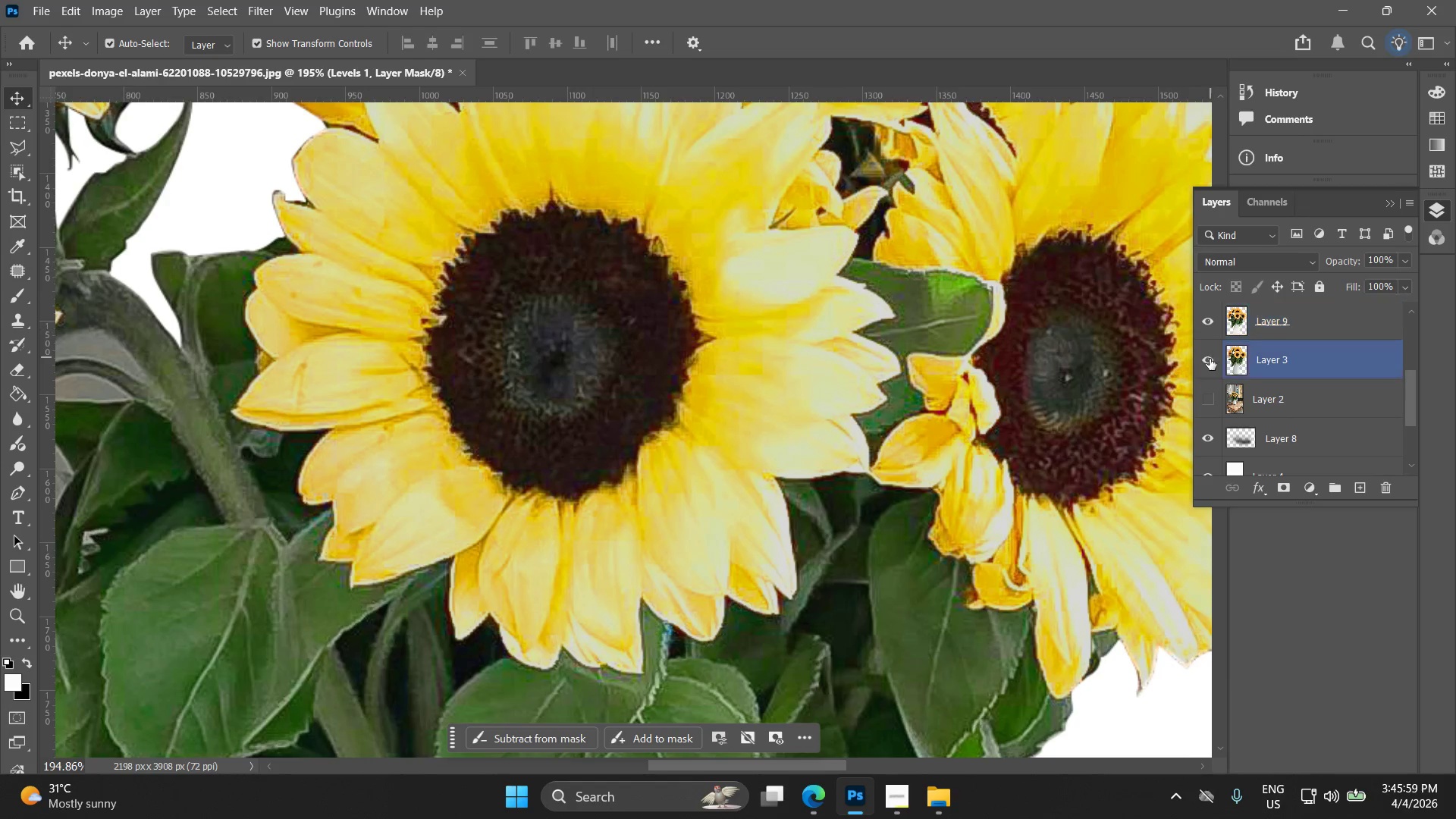 
hold_key(key=AltLeft, duration=1.0)
scroll: coordinate [890, 366], scroll_direction: down, amount: 17.0
 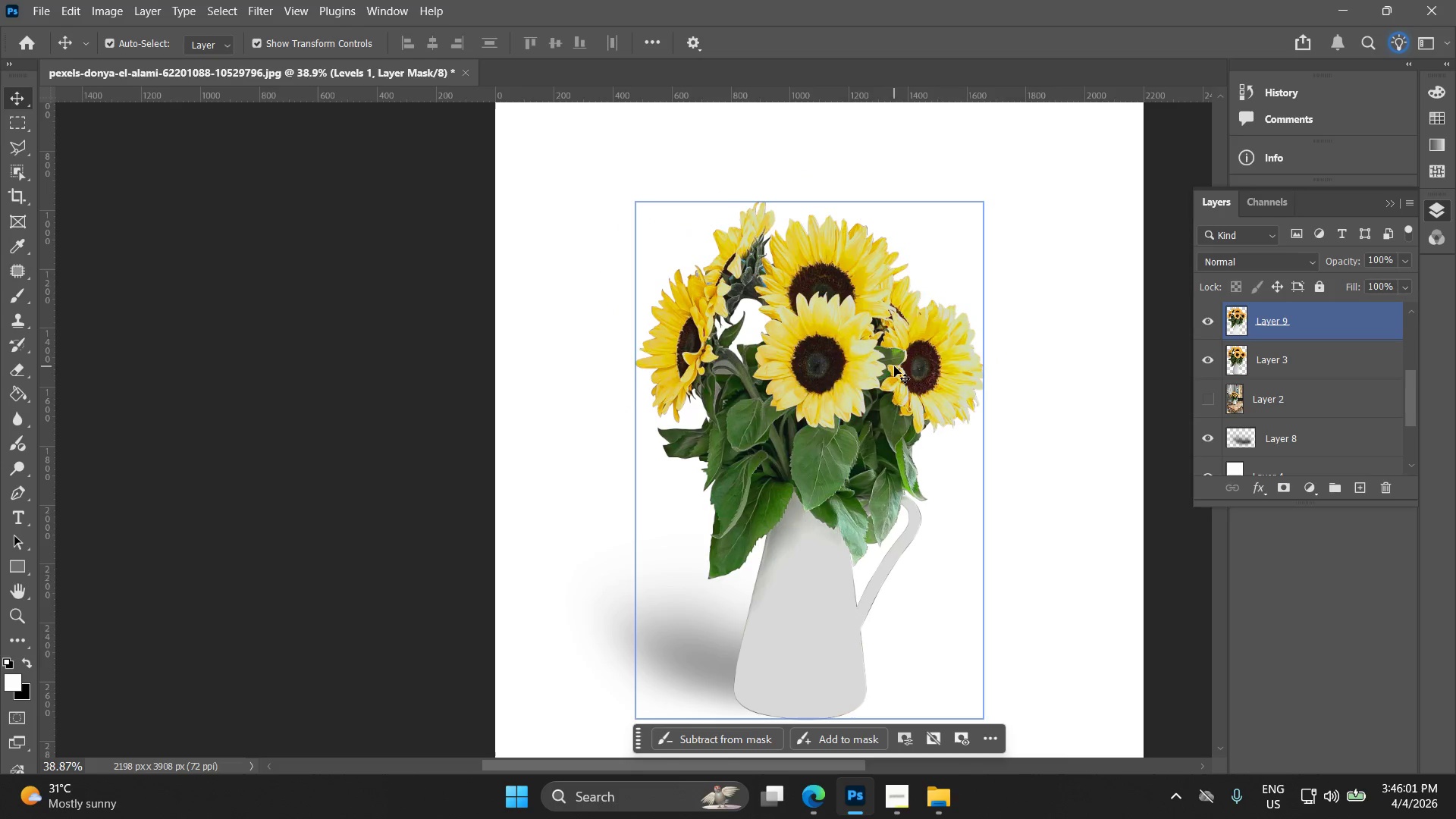 
key(Alt+AltLeft)
 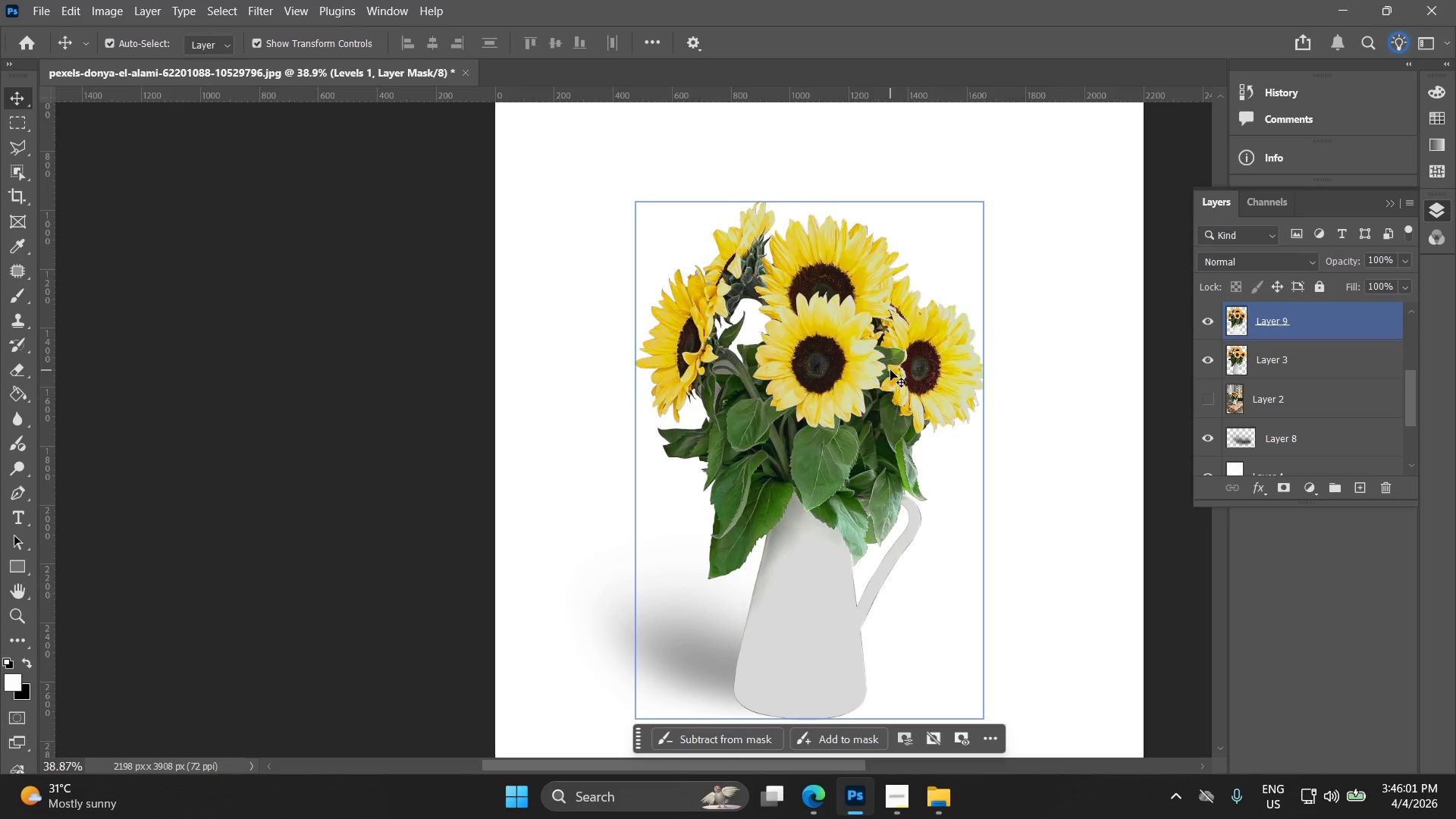 
scroll: coordinate [890, 372], scroll_direction: up, amount: 5.0
 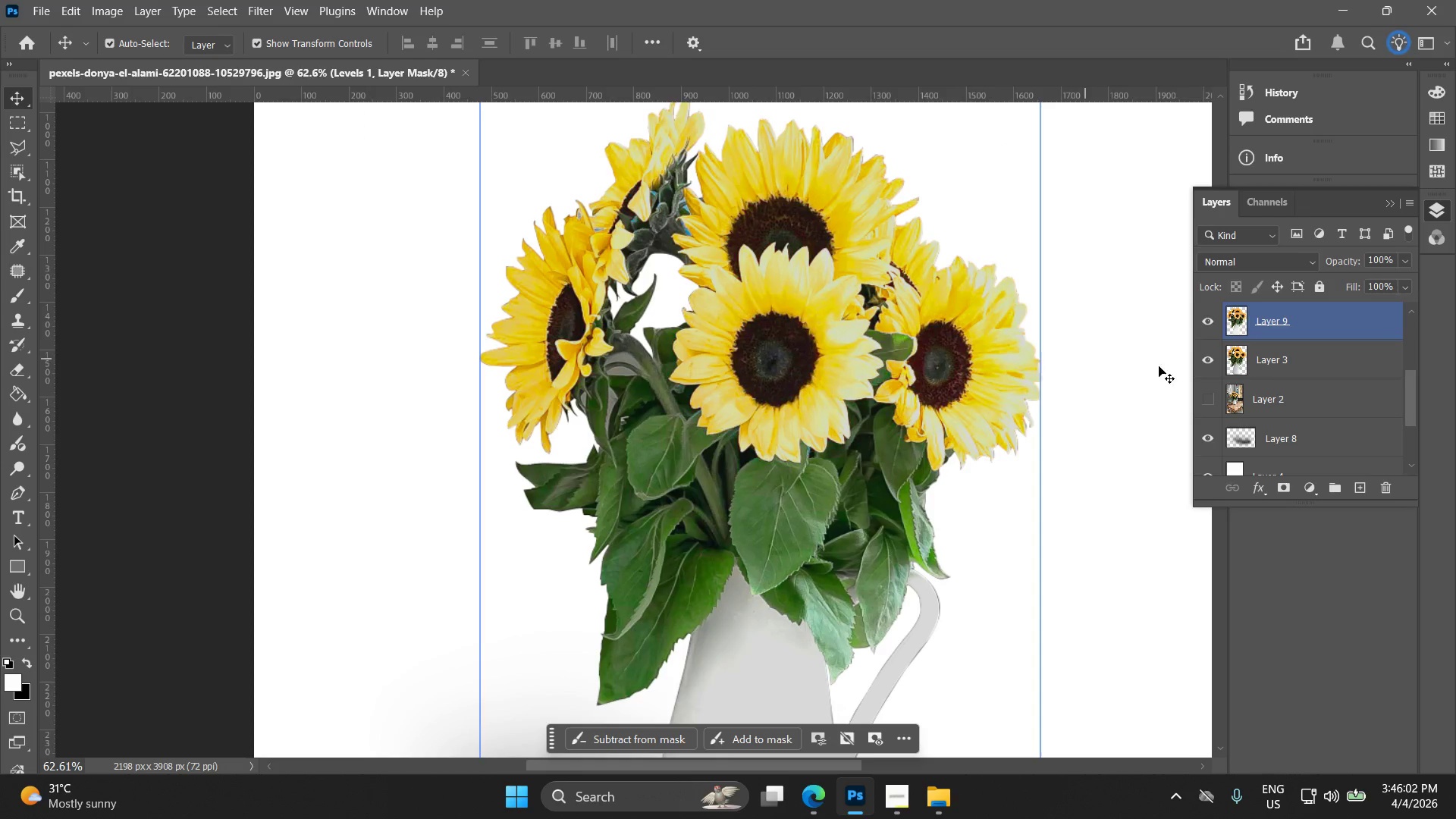 
left_click([1209, 323])
 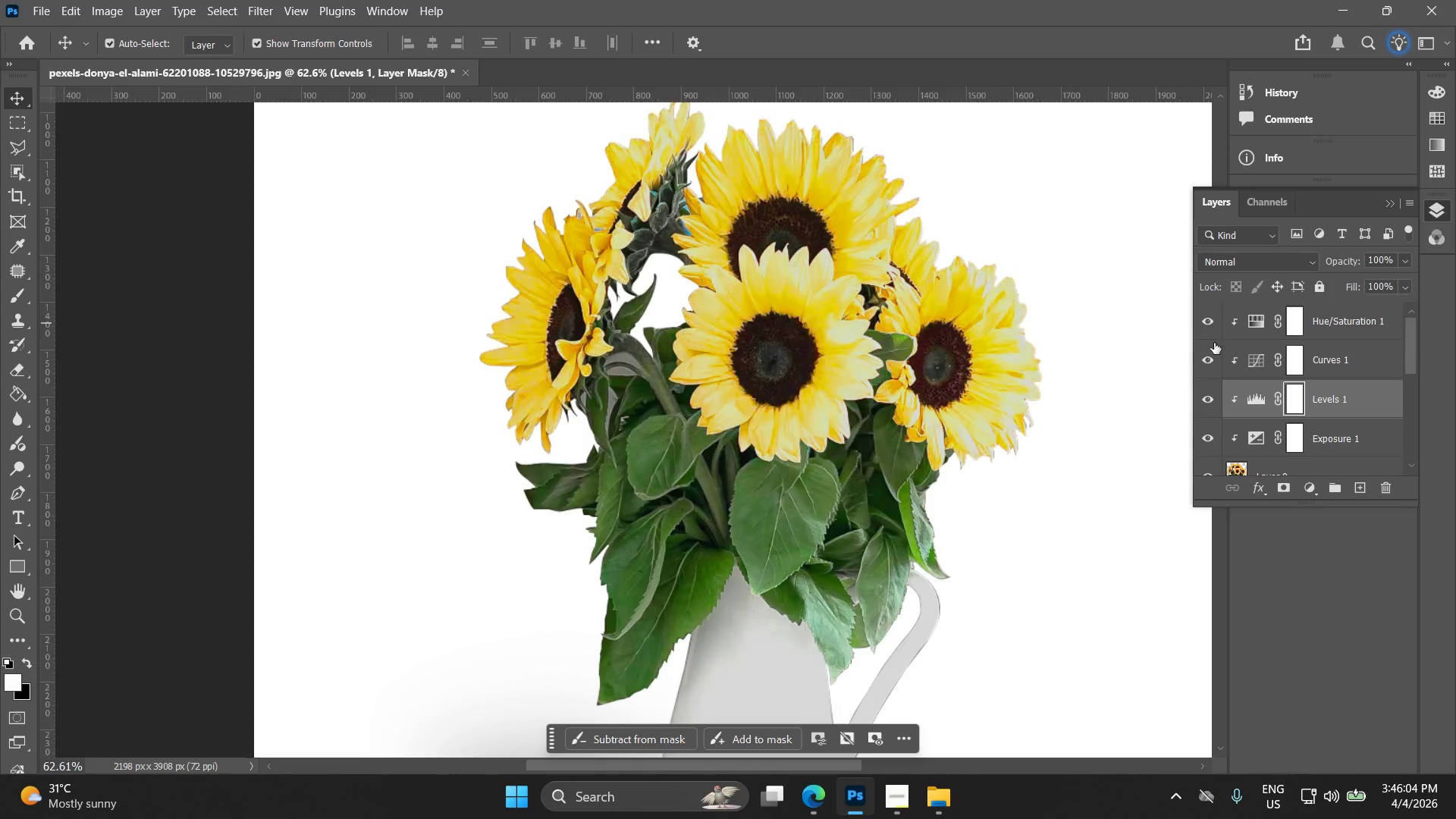 
scroll: coordinate [1260, 371], scroll_direction: up, amount: 7.0
 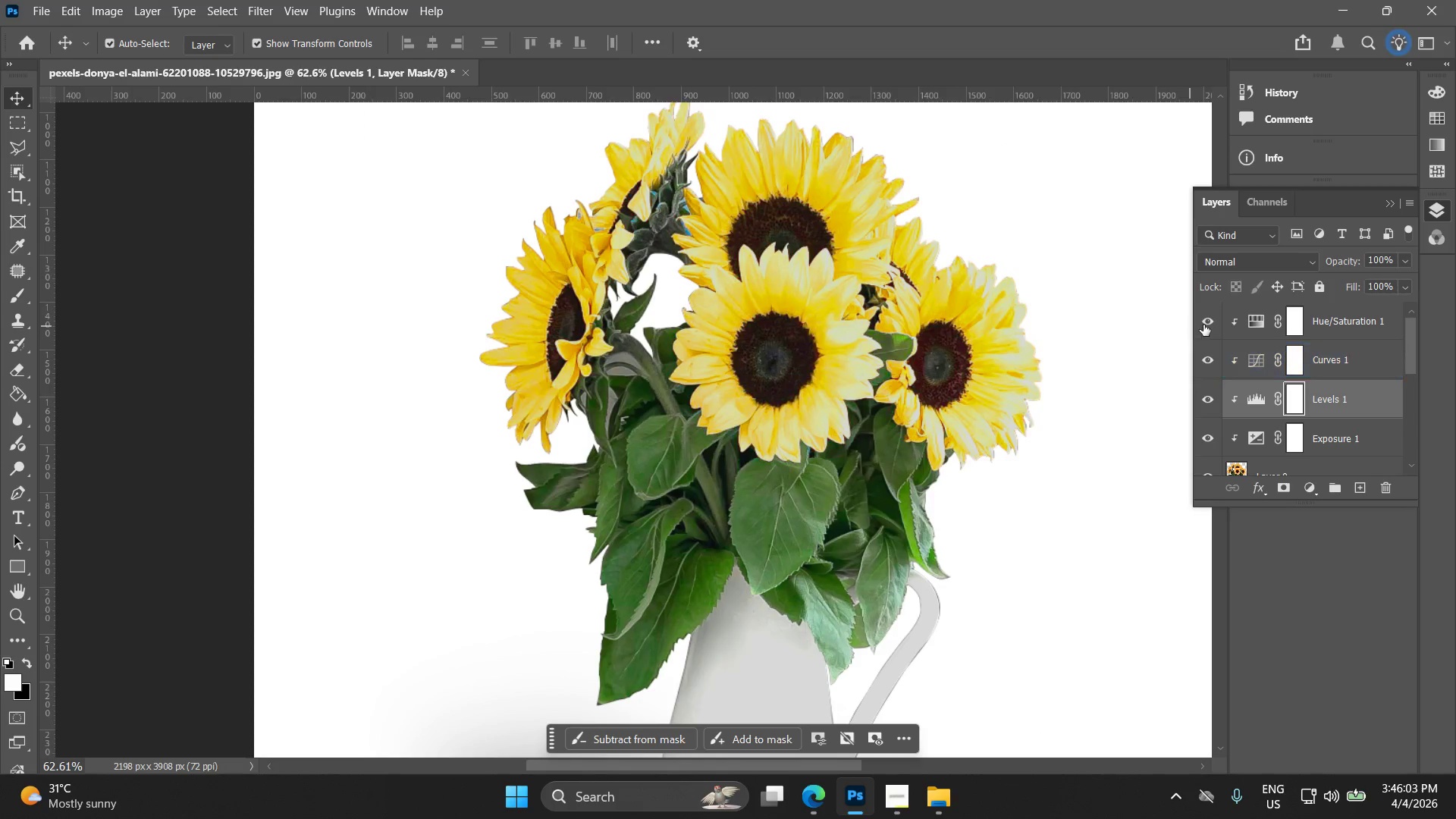 
left_click([1208, 356])
 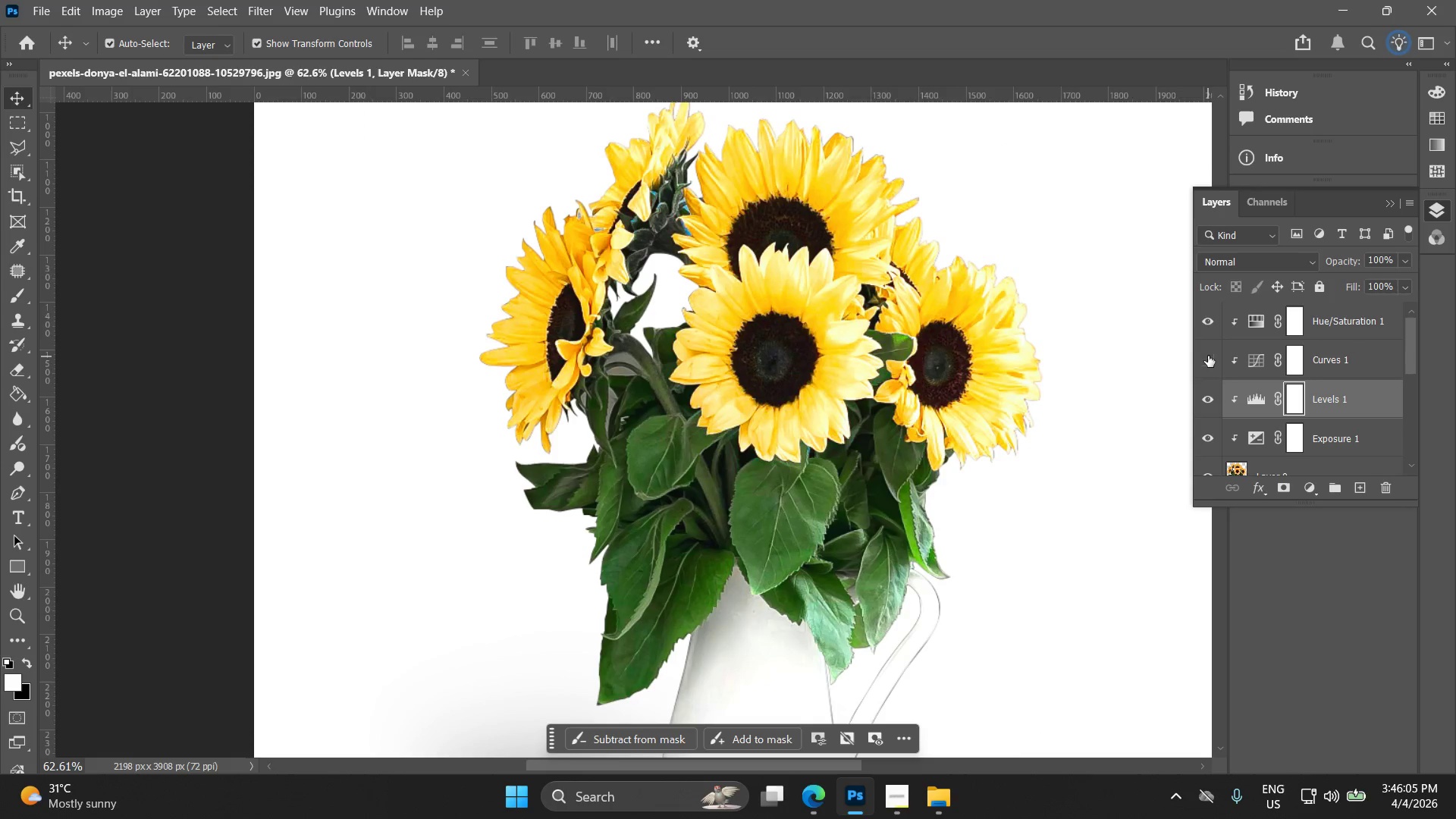 
left_click([1208, 356])
 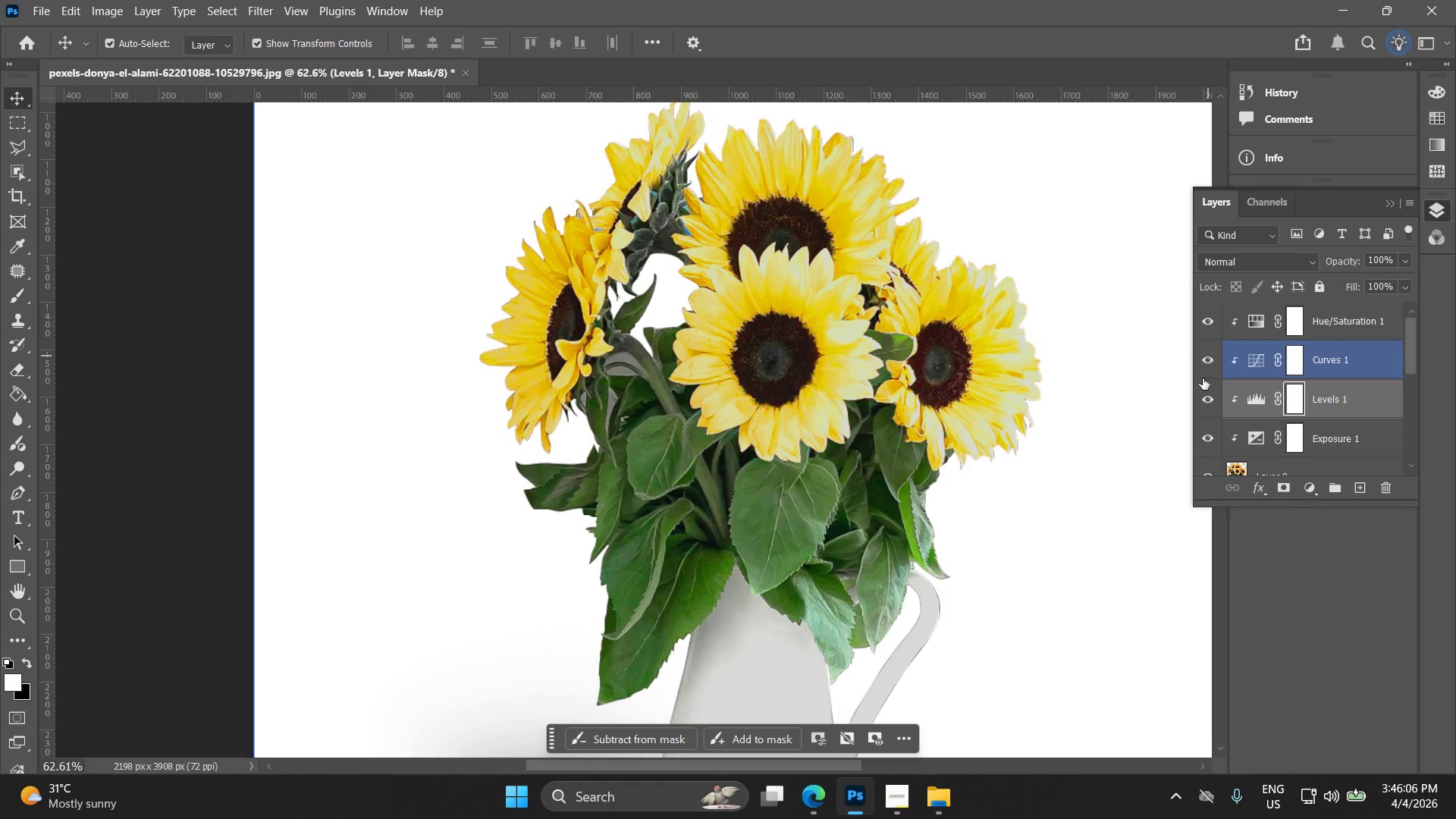 
left_click([1203, 382])
 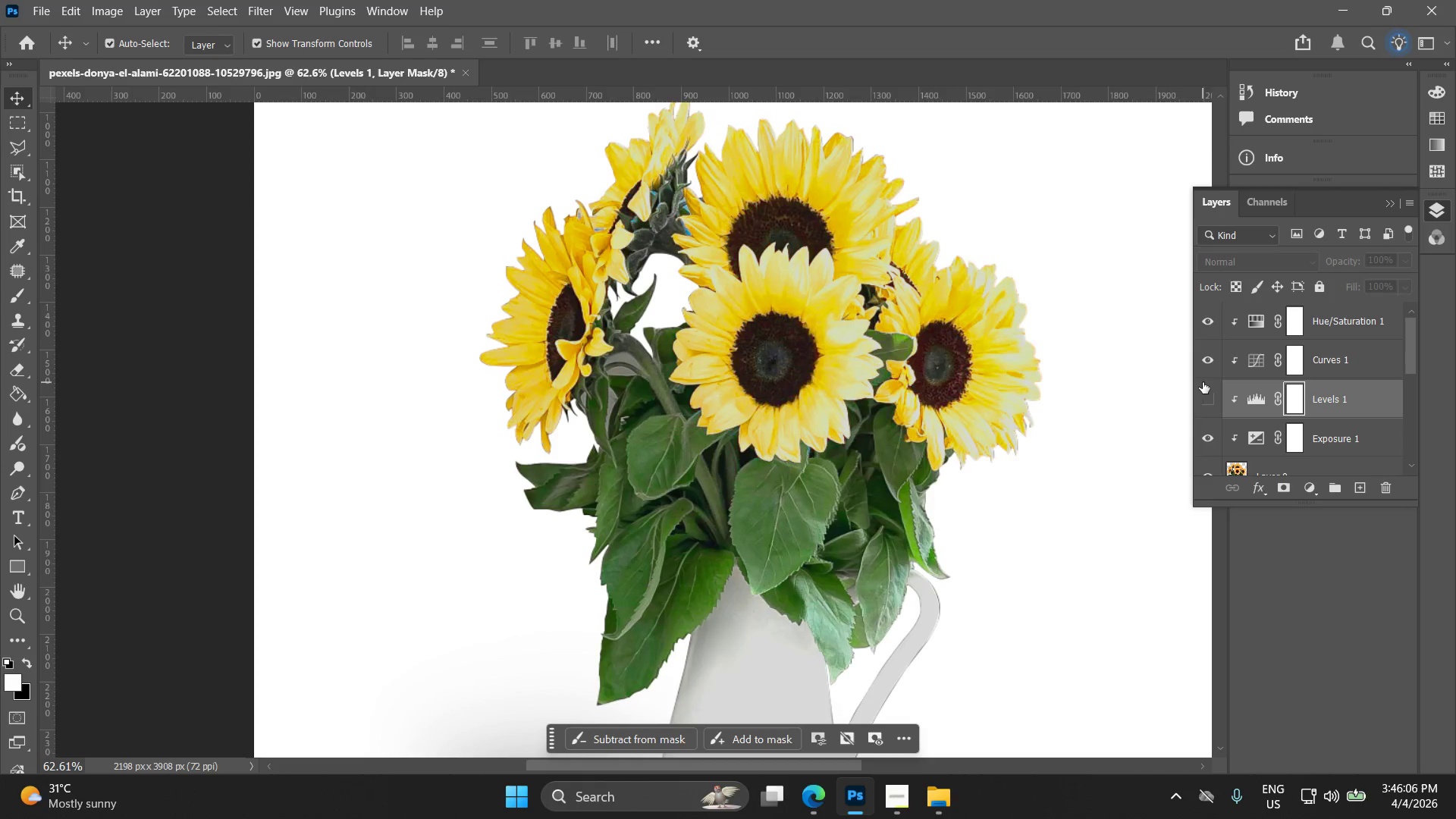 
left_click([1203, 382])
 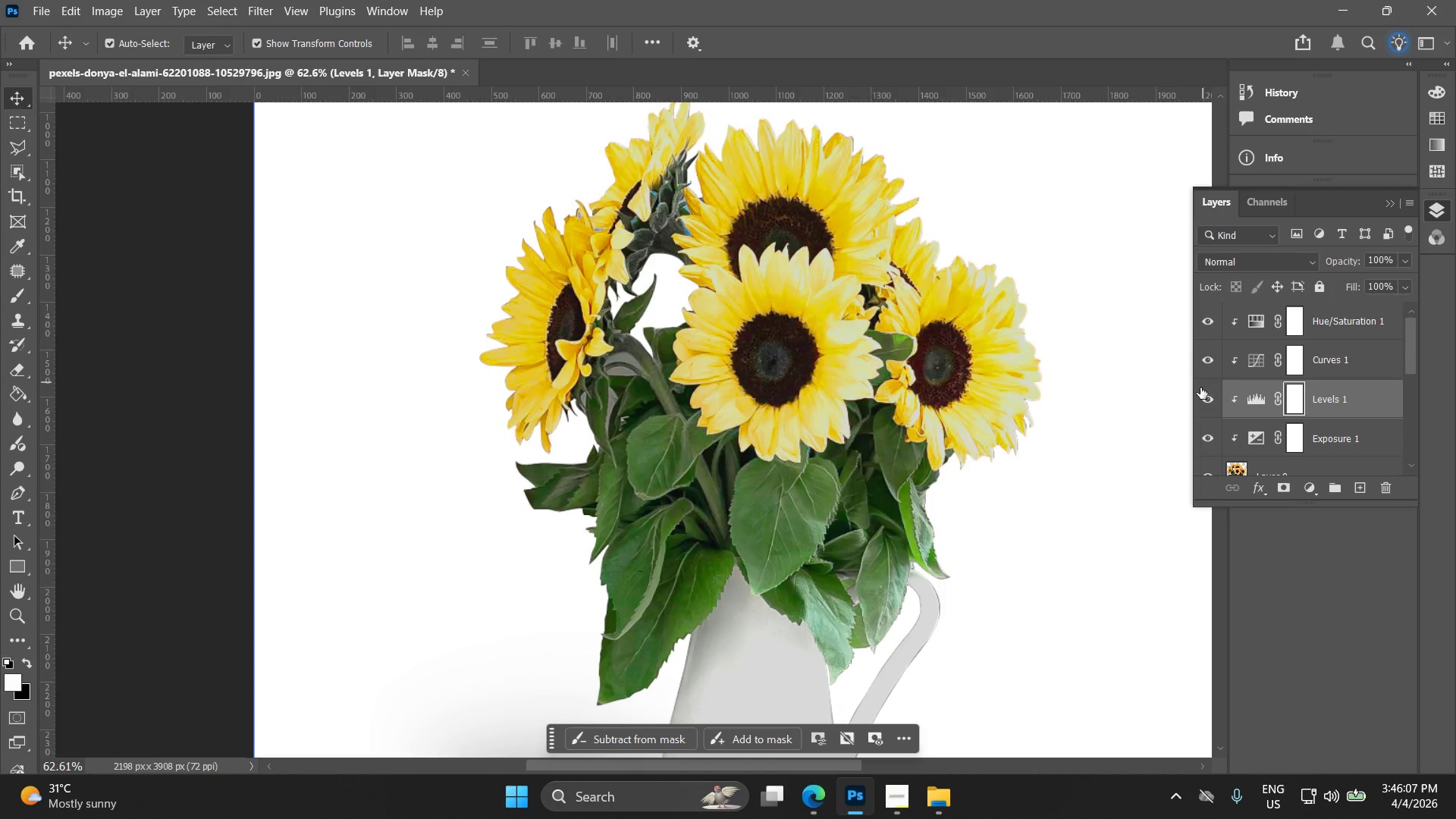 
hold_key(key=AltLeft, duration=1.44)
scroll: coordinate [1304, 388], scroll_direction: up, amount: 25.0
 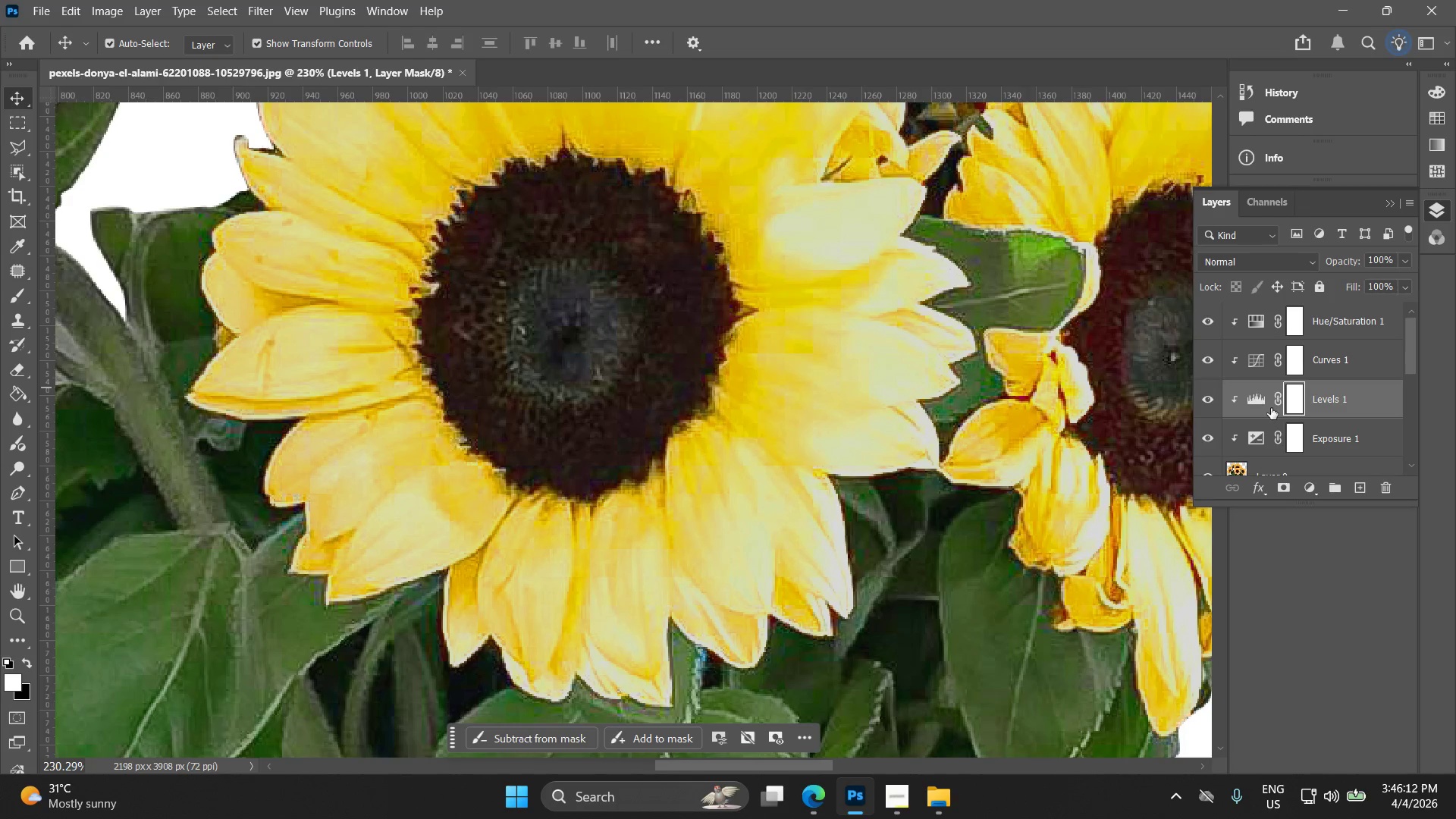 
double_click([1250, 395])
 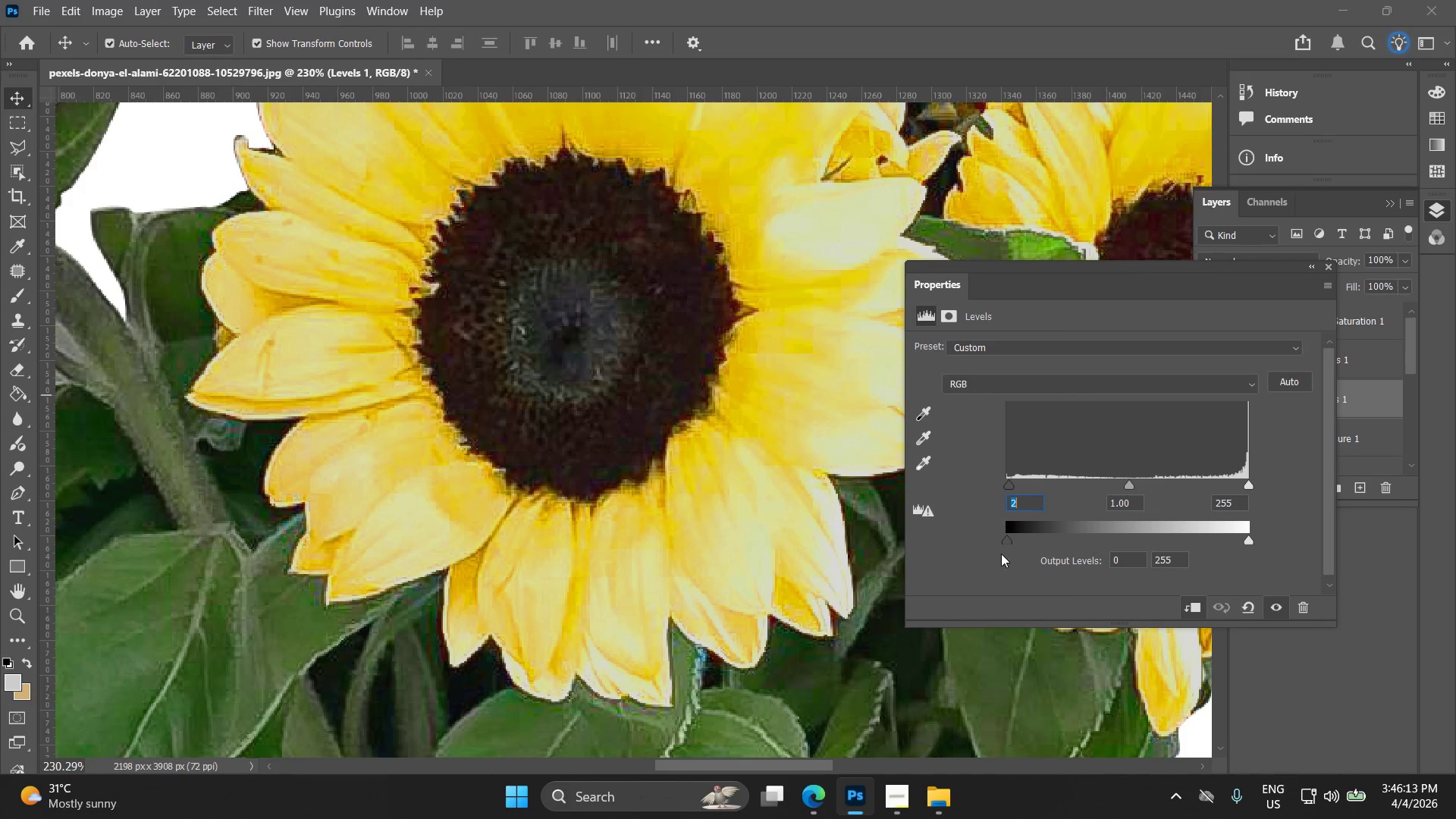 
left_click_drag(start_coordinate=[1006, 541], to_coordinate=[996, 535])
 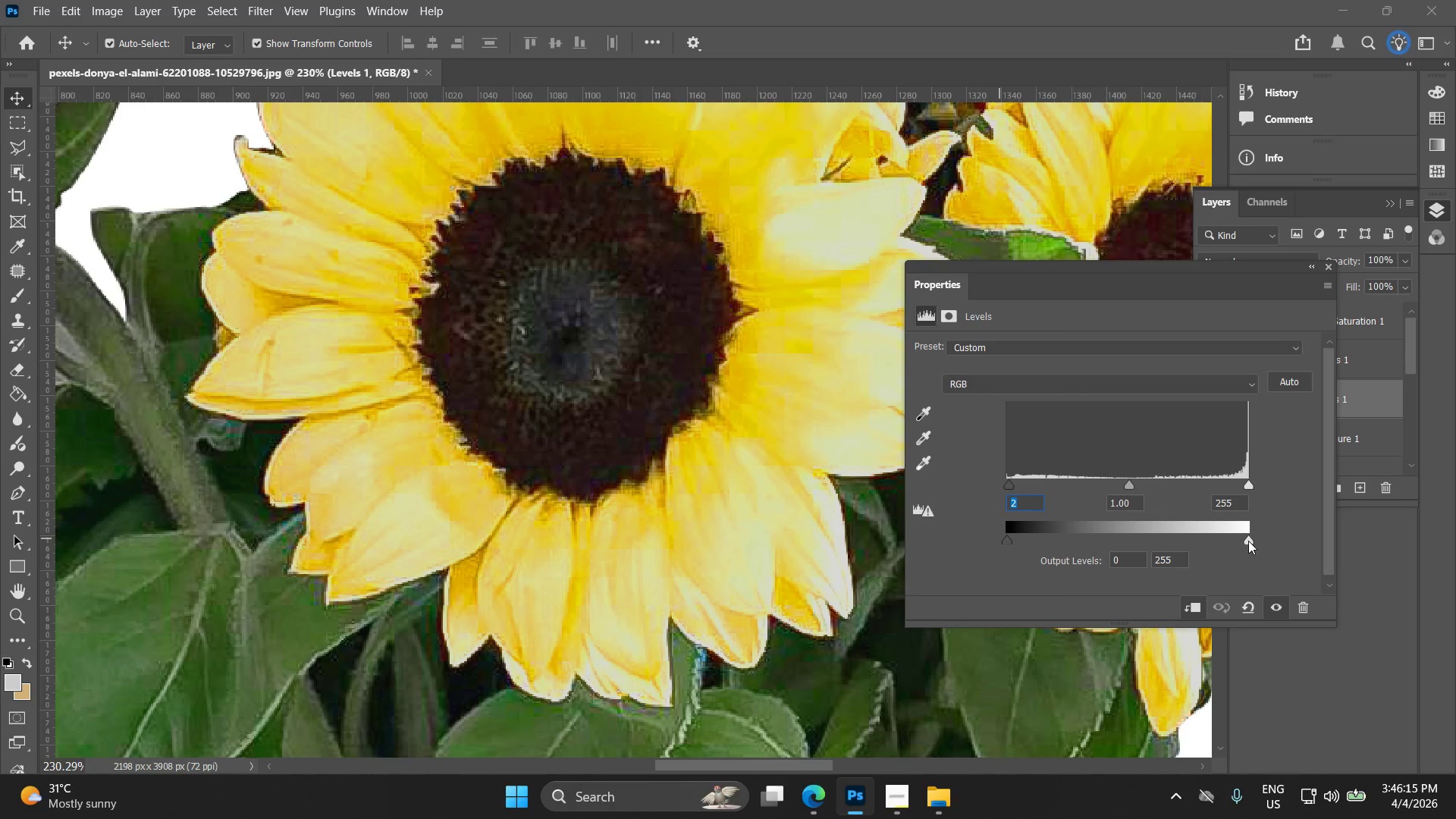 
left_click_drag(start_coordinate=[1247, 541], to_coordinate=[1214, 538])
 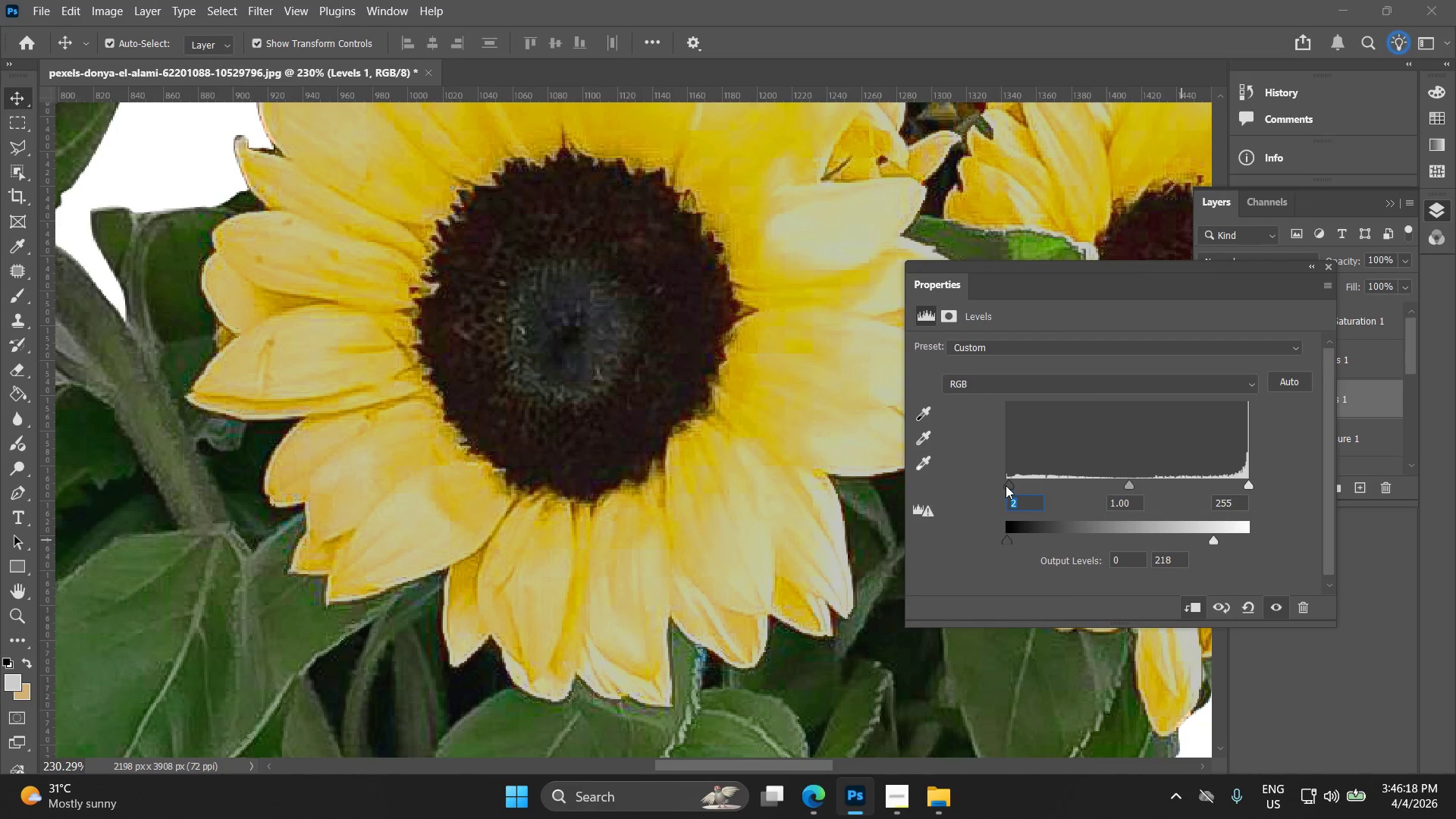 
left_click_drag(start_coordinate=[1008, 484], to_coordinate=[1012, 484])
 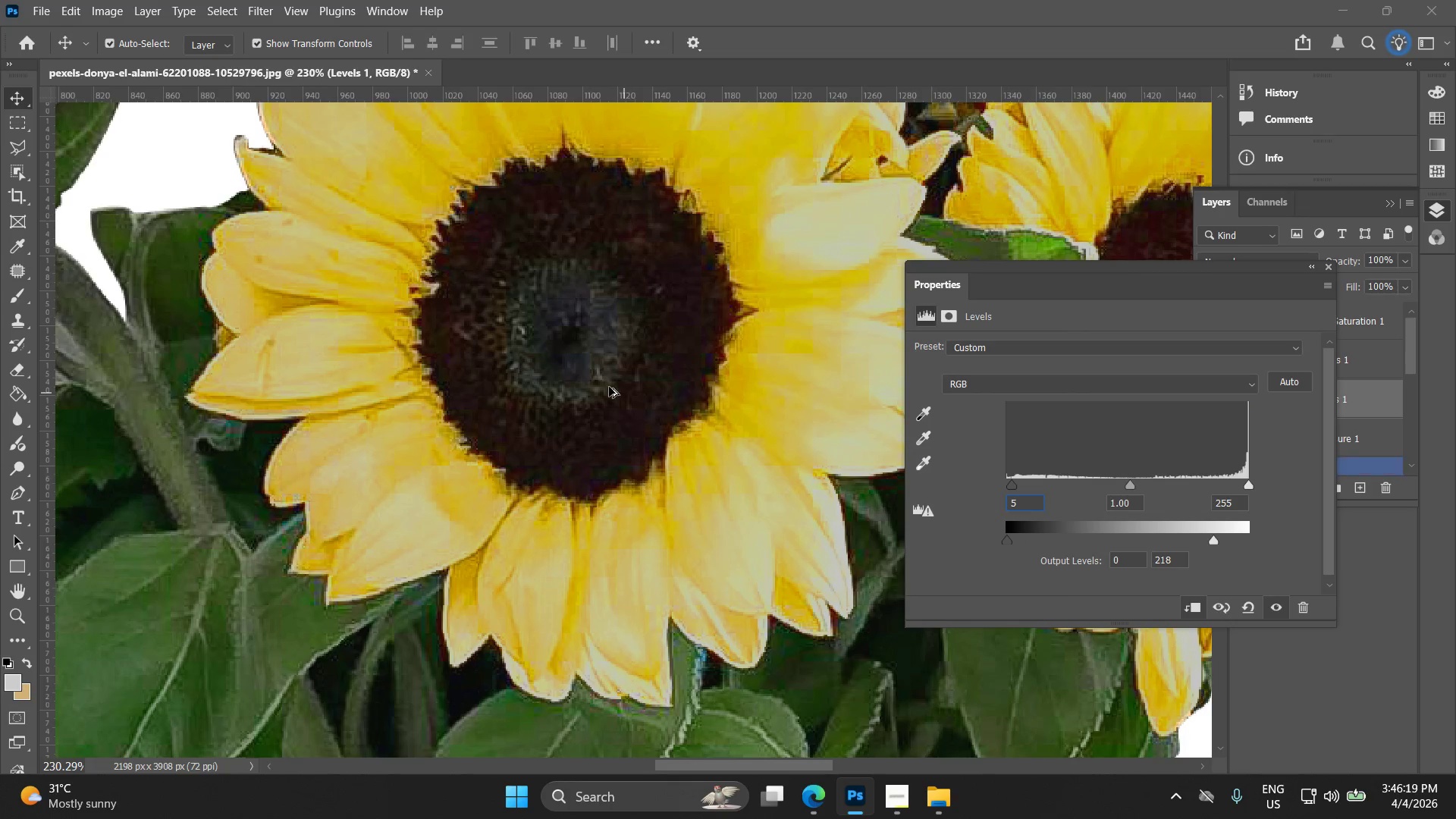 
hold_key(key=AltLeft, duration=0.8)
 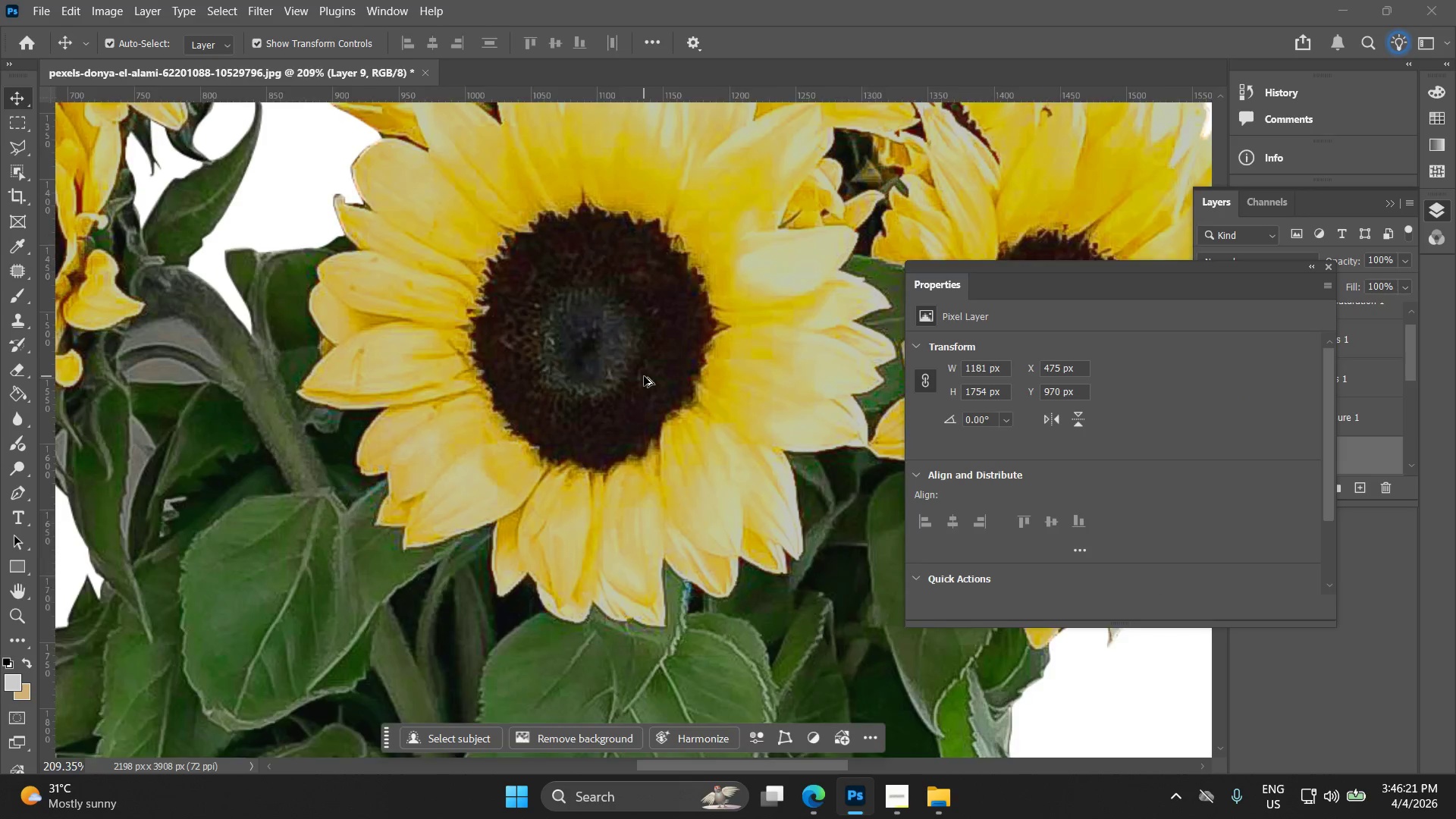 
left_click([638, 380])
 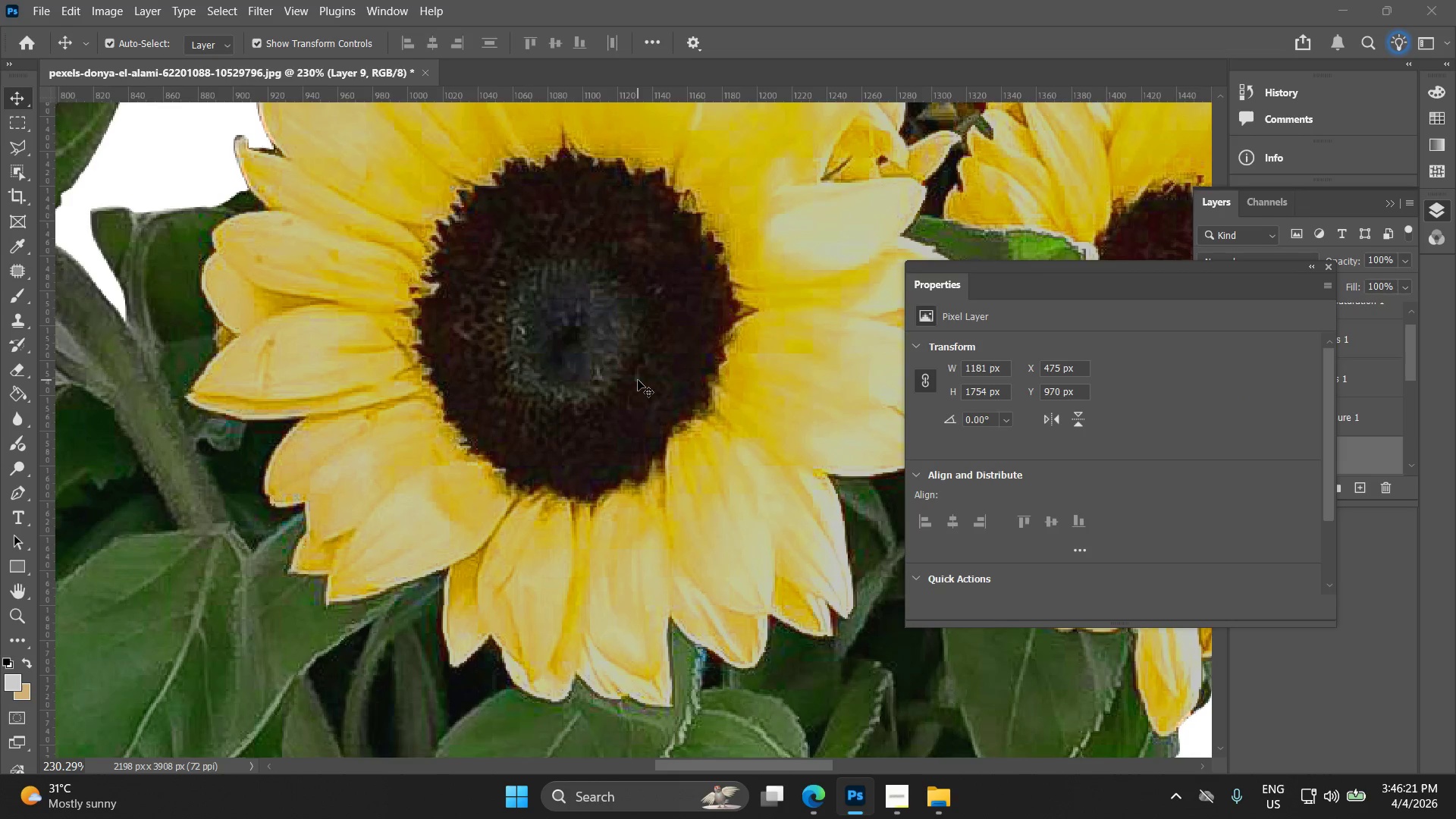 
scroll: coordinate [639, 378], scroll_direction: down, amount: 7.0
 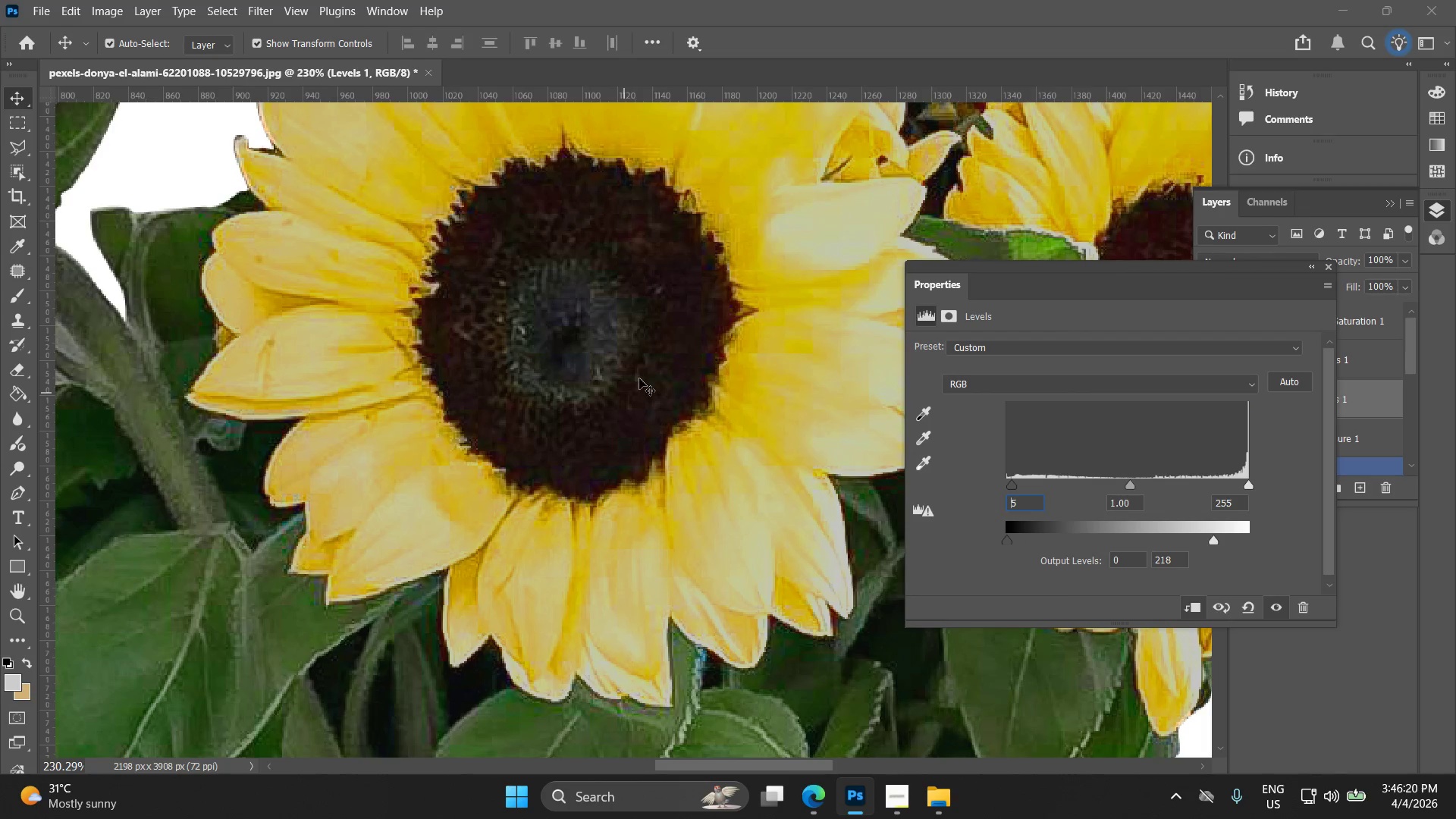 
hold_key(key=AltLeft, duration=1.02)
scroll: coordinate [644, 384], scroll_direction: down, amount: 16.0
 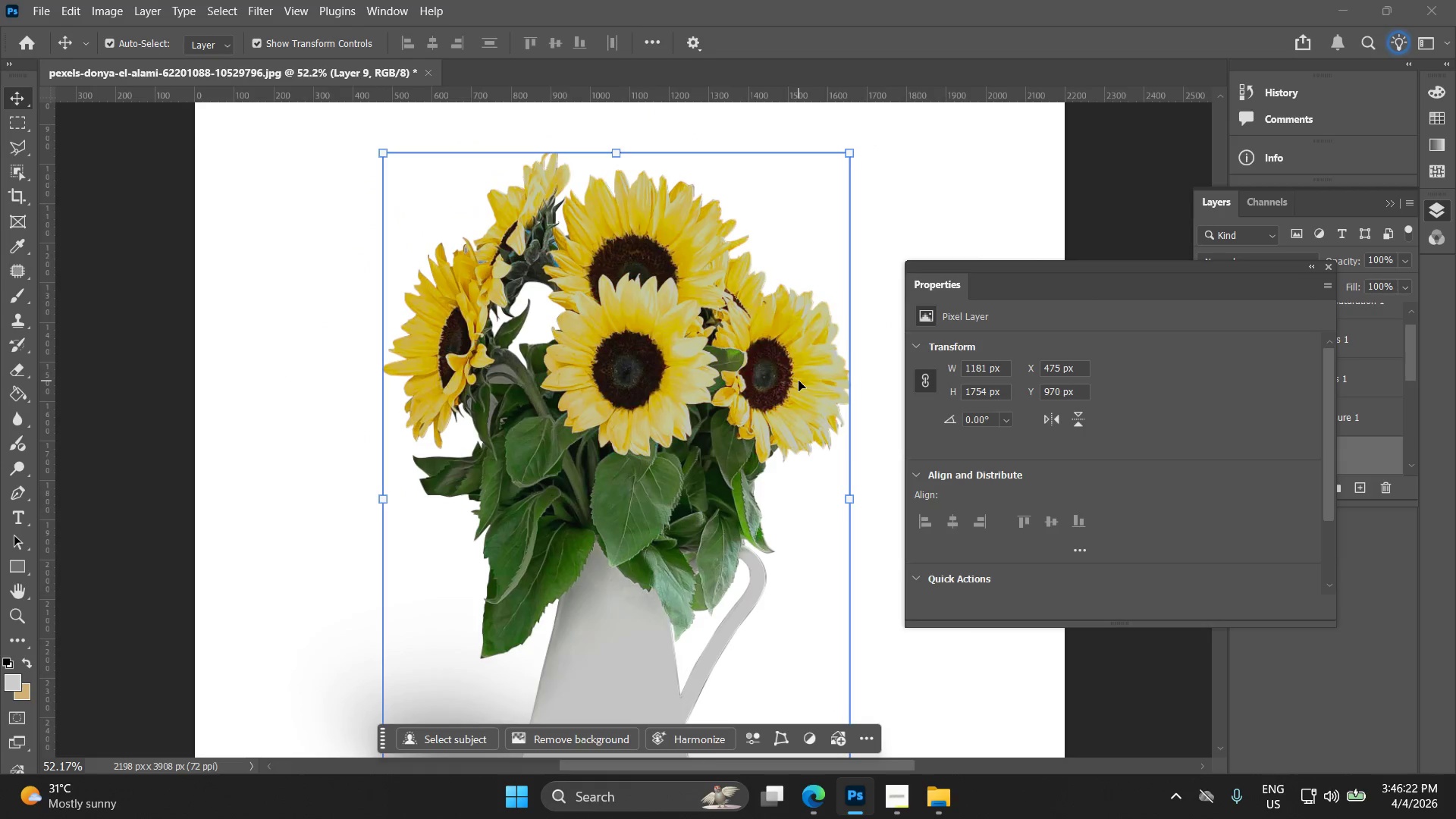 
key(Control+Z)
 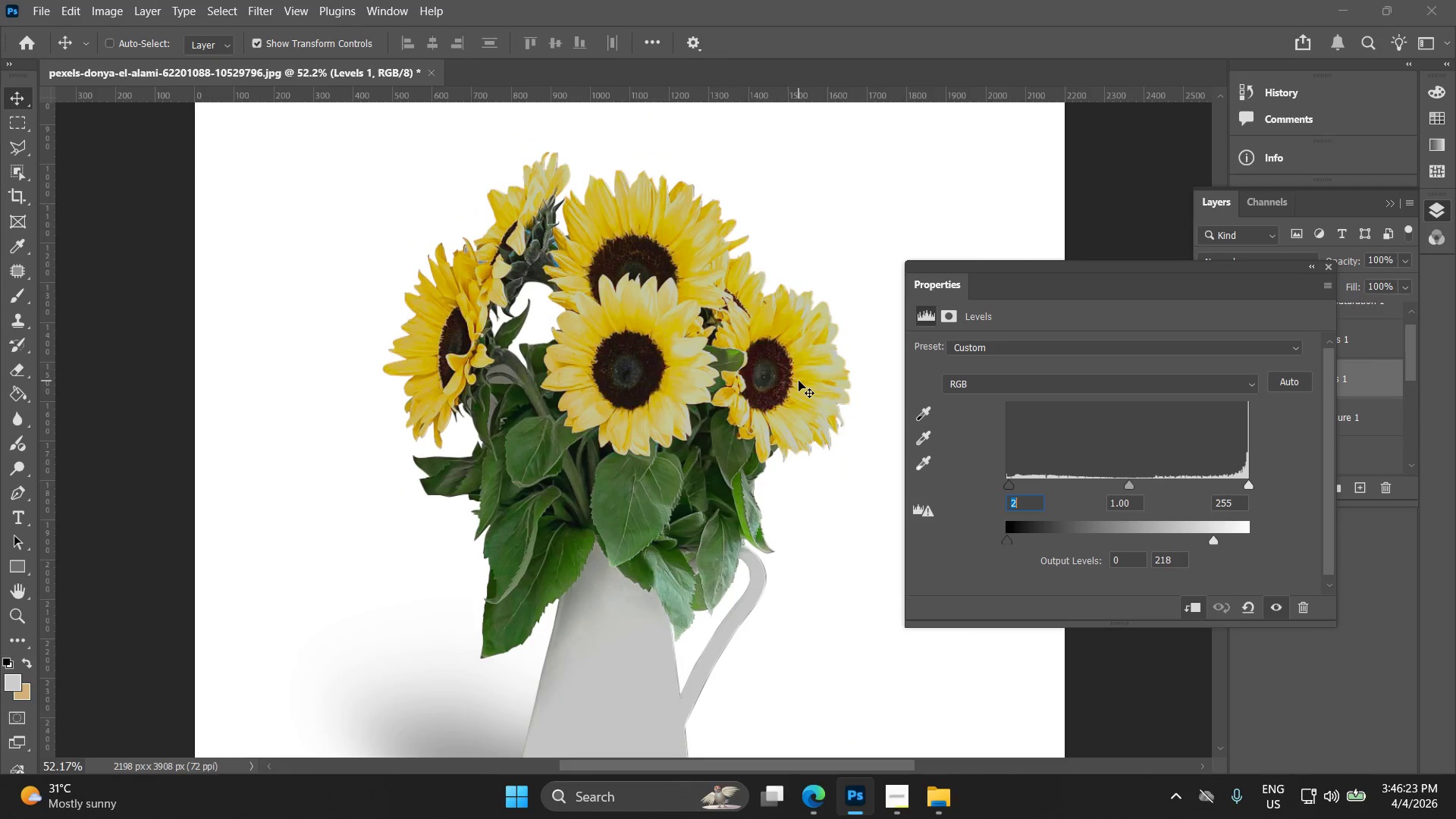 
key(Control+Z)
 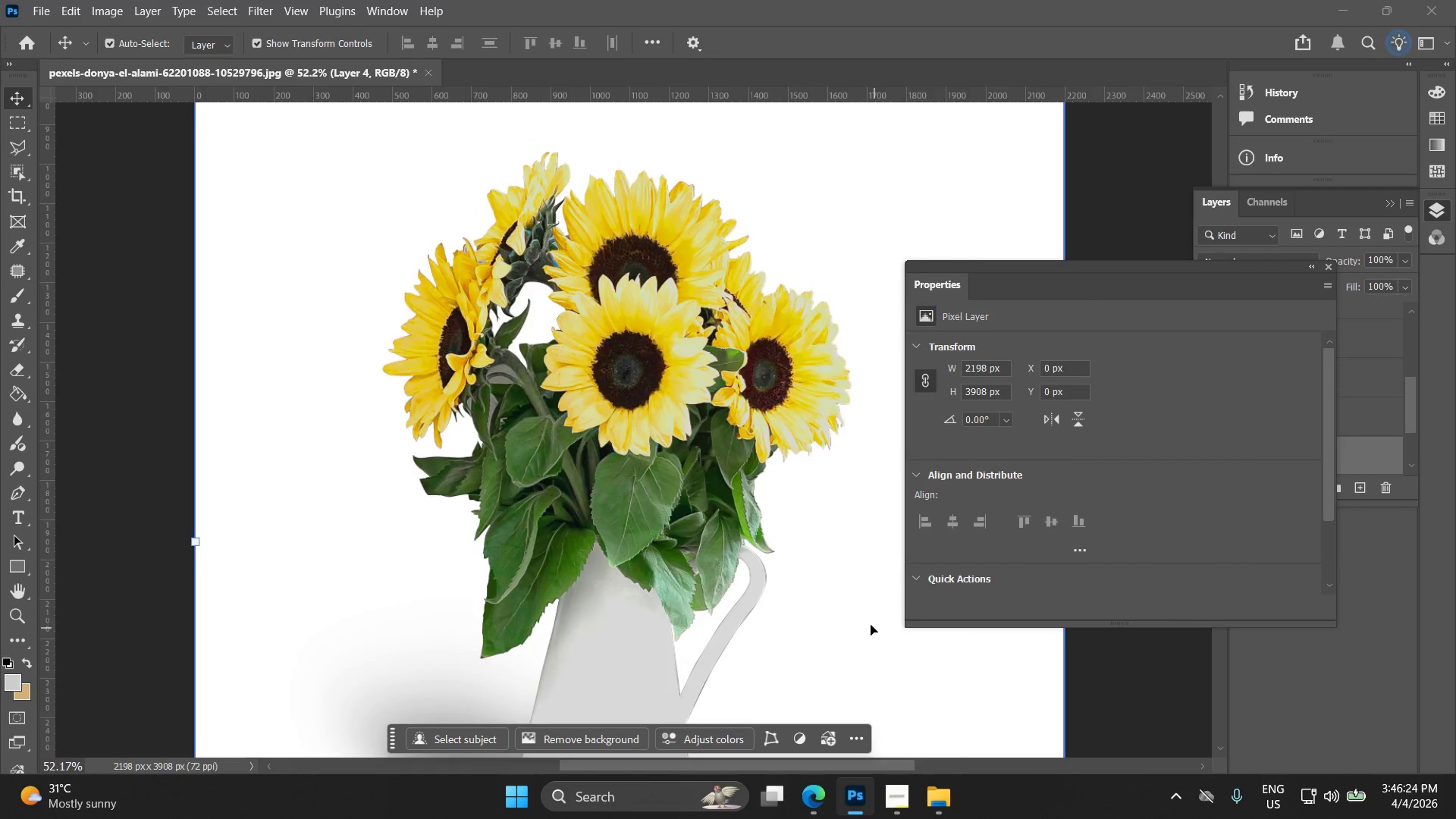 
hold_key(key=Space, duration=0.53)
 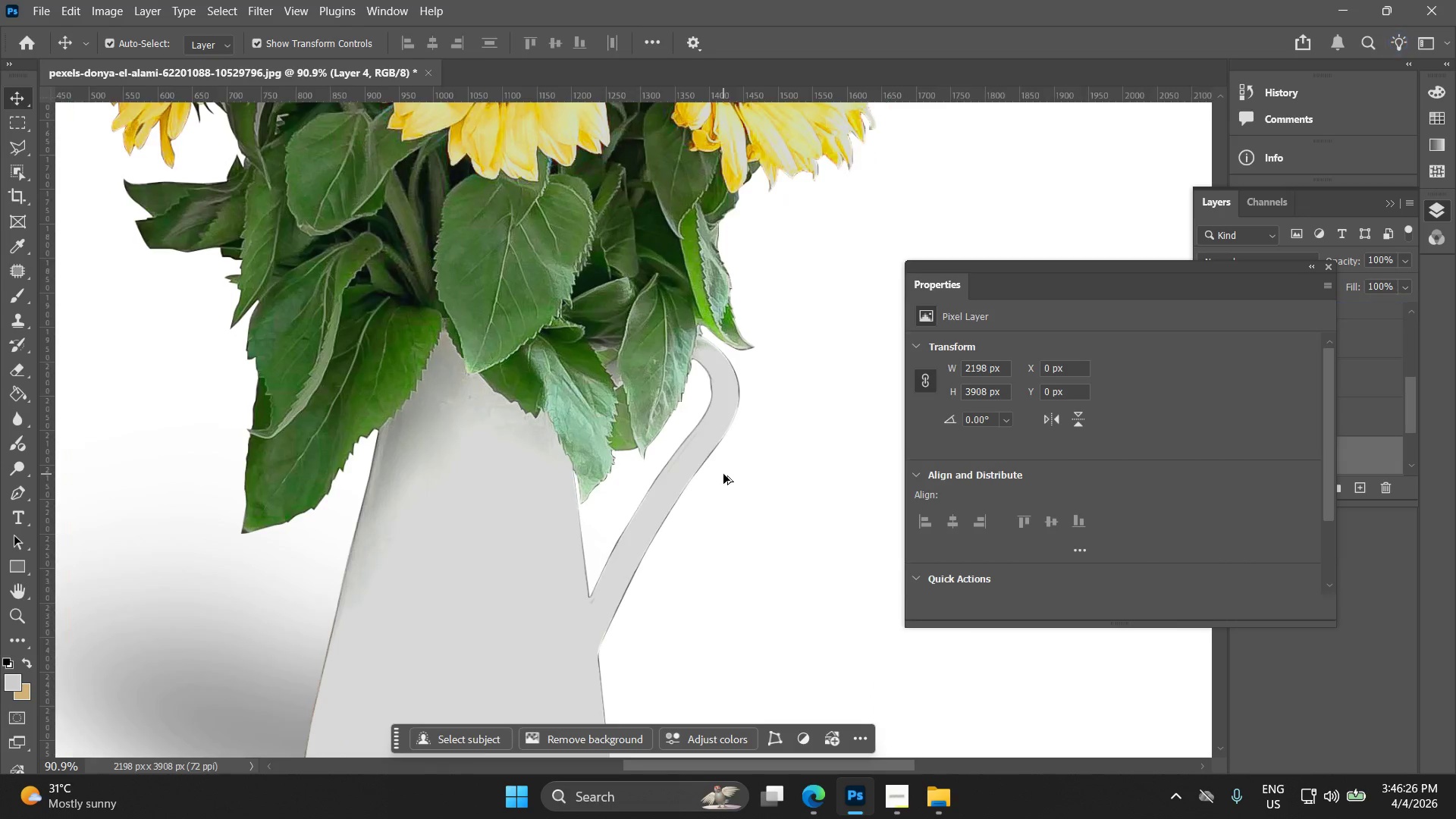 
left_click_drag(start_coordinate=[846, 590], to_coordinate=[795, 446])
 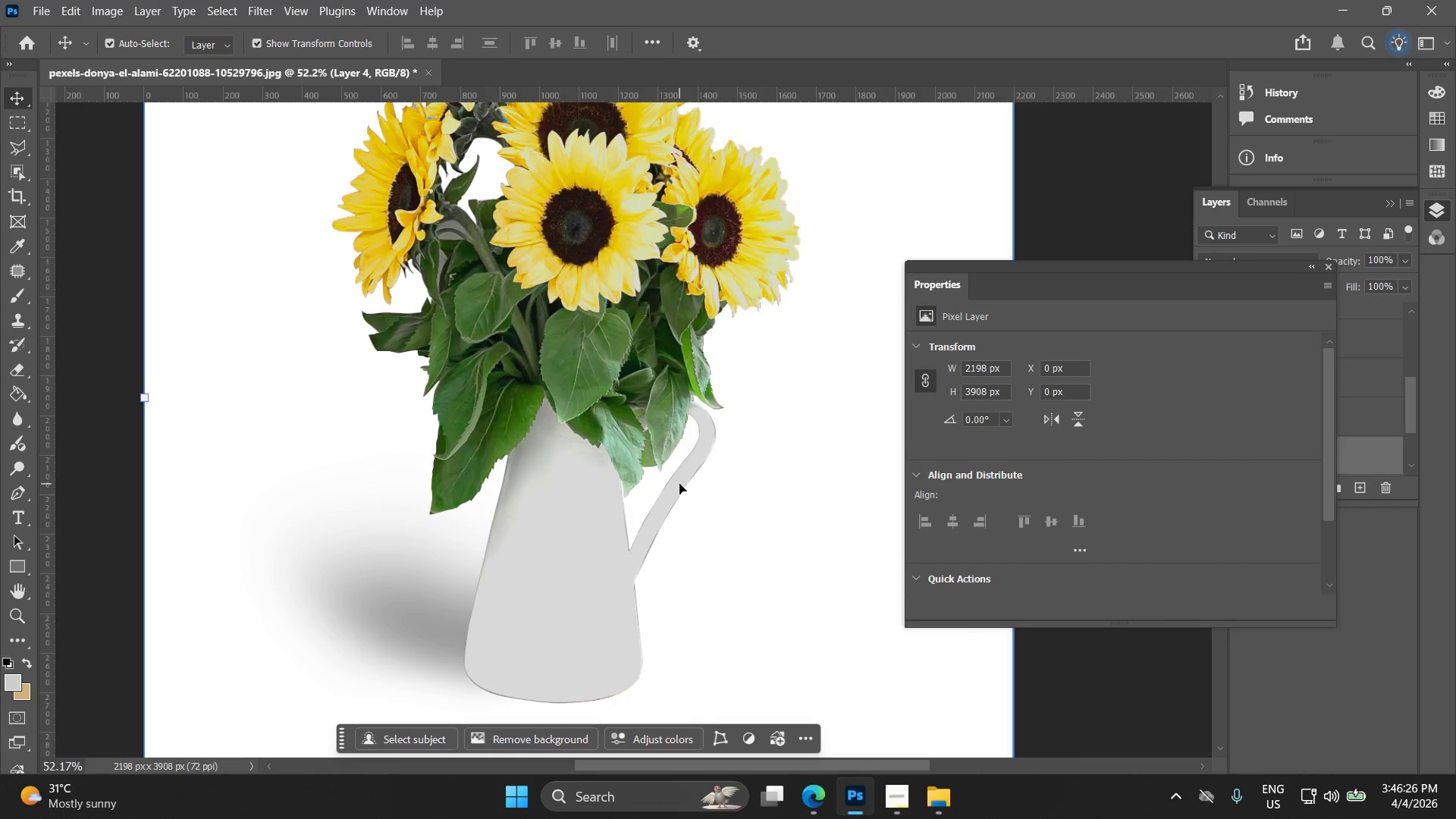 
hold_key(key=AltLeft, duration=1.49)
scroll: coordinate [711, 431], scroll_direction: up, amount: 23.0
 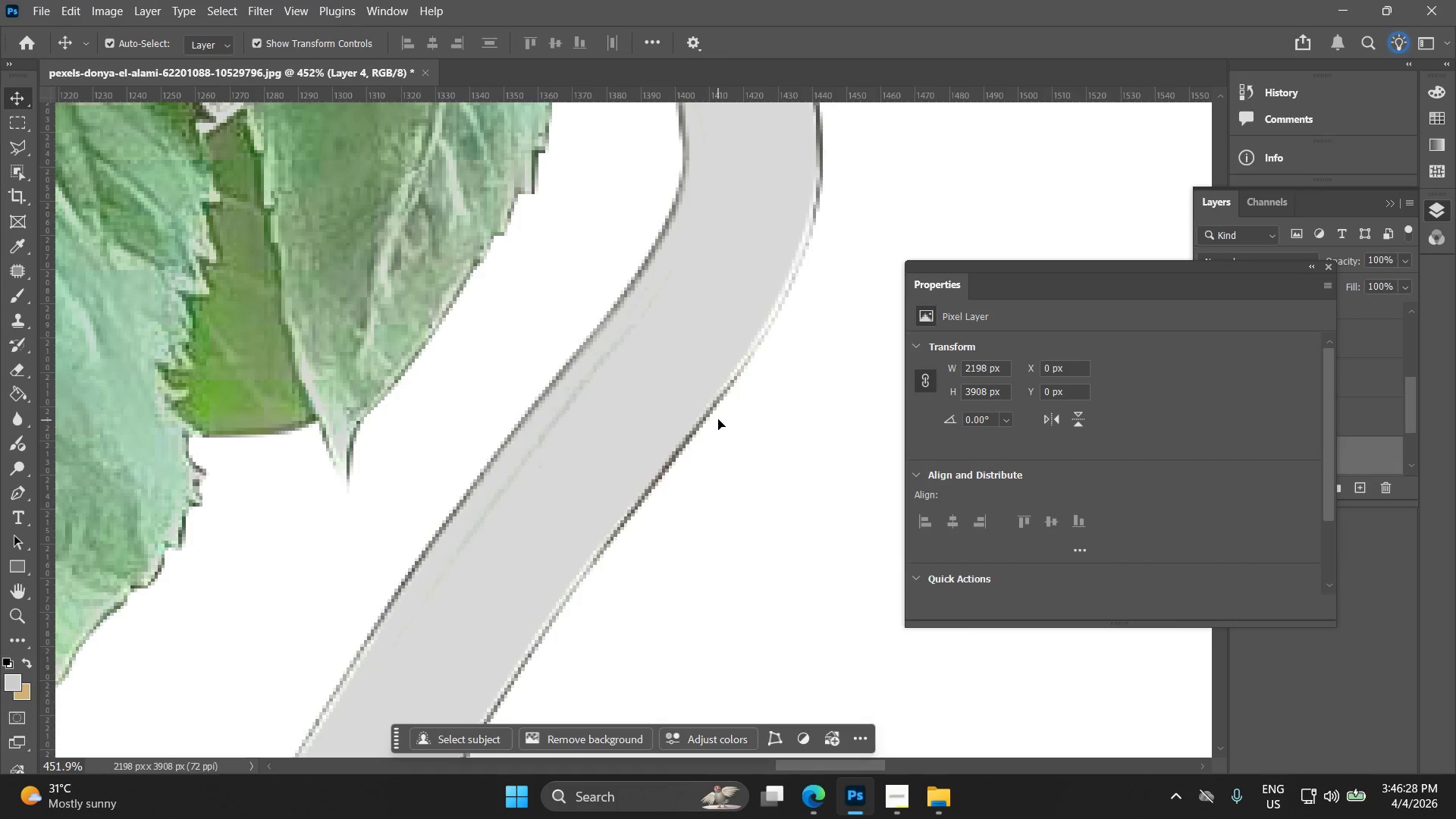 
key(Alt+AltLeft)
 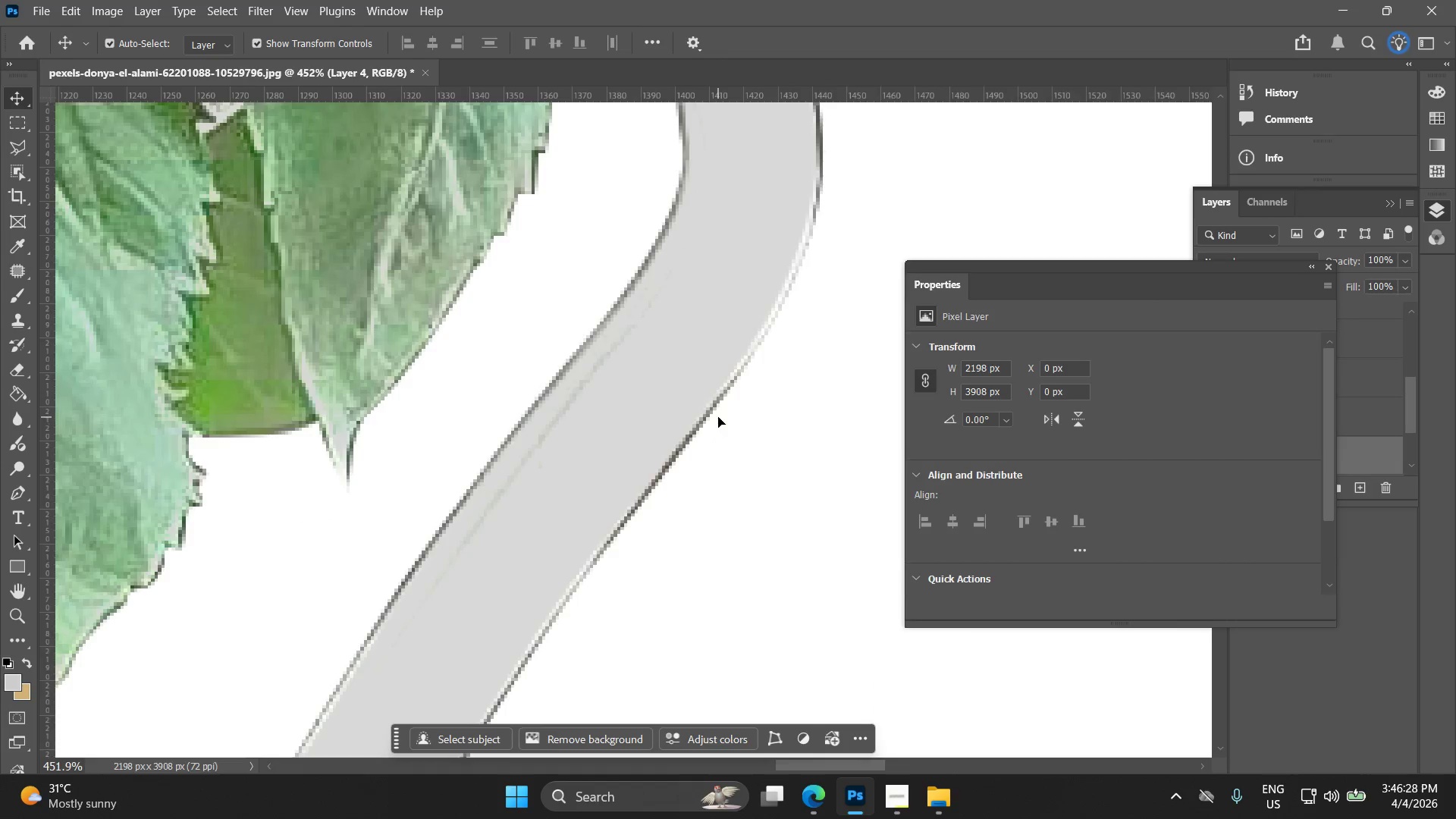 
hold_key(key=Space, duration=0.59)
 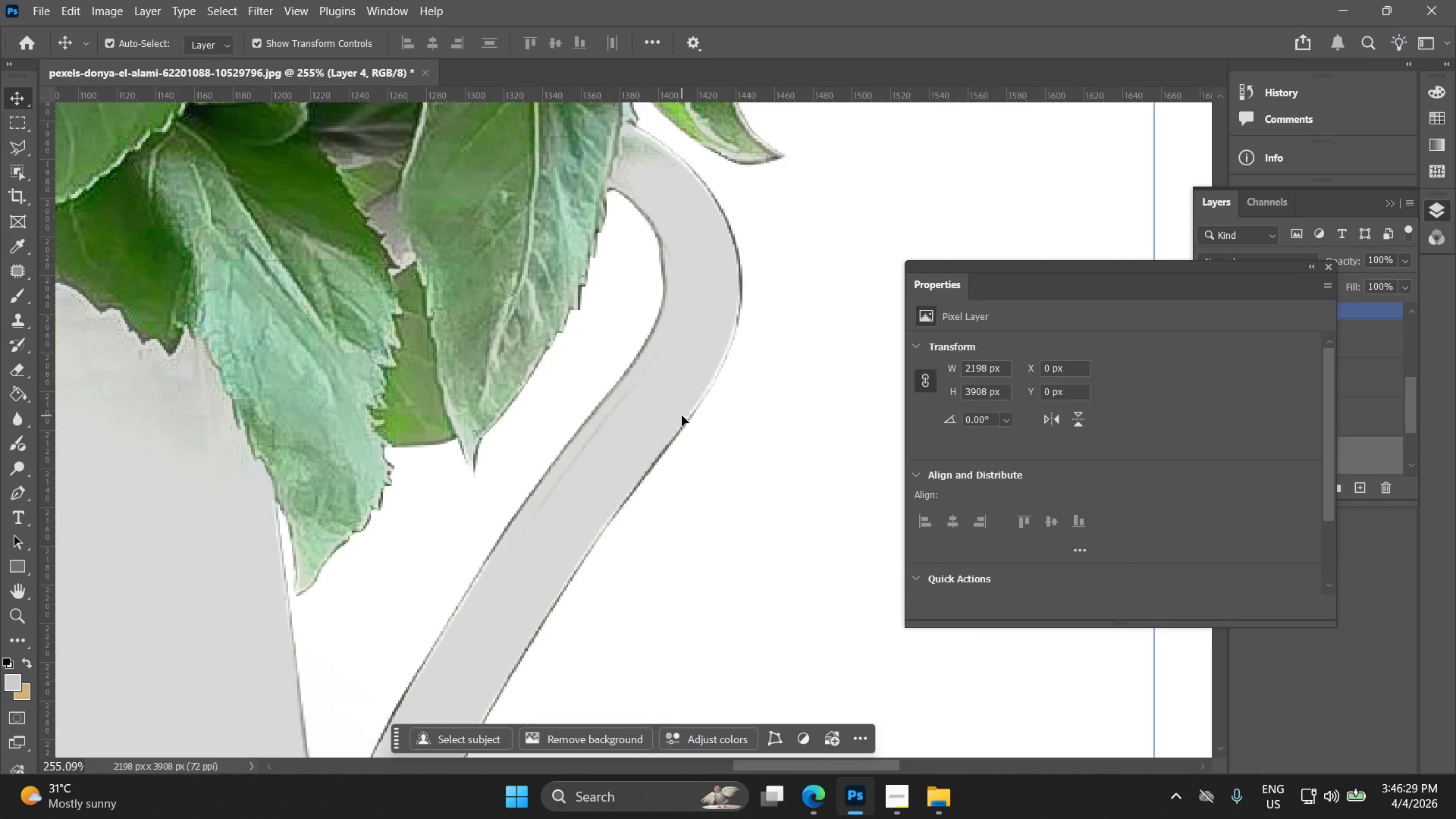 
left_click_drag(start_coordinate=[718, 417], to_coordinate=[683, 441])
 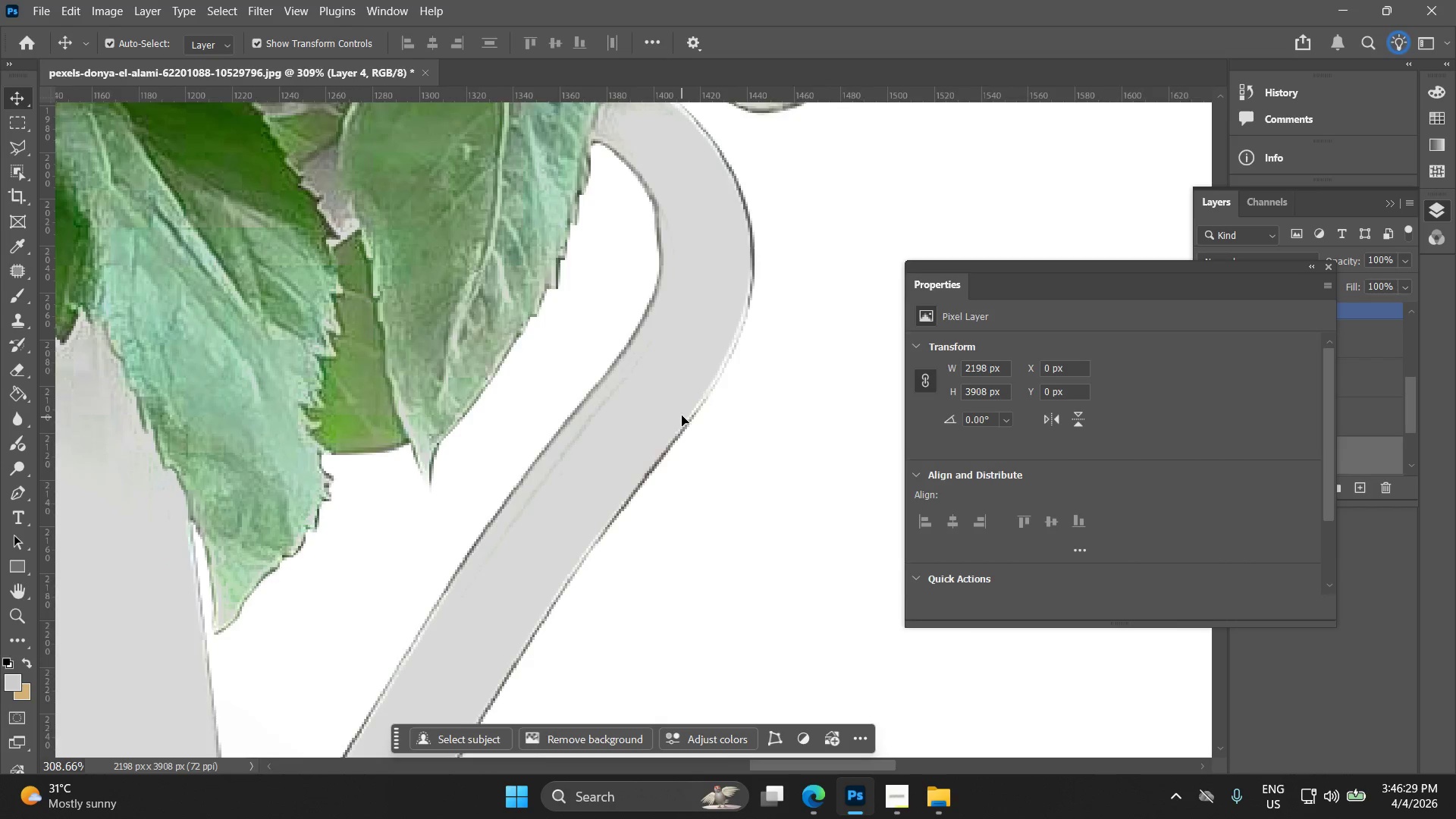 
scroll: coordinate [718, 417], scroll_direction: down, amount: 4.0
 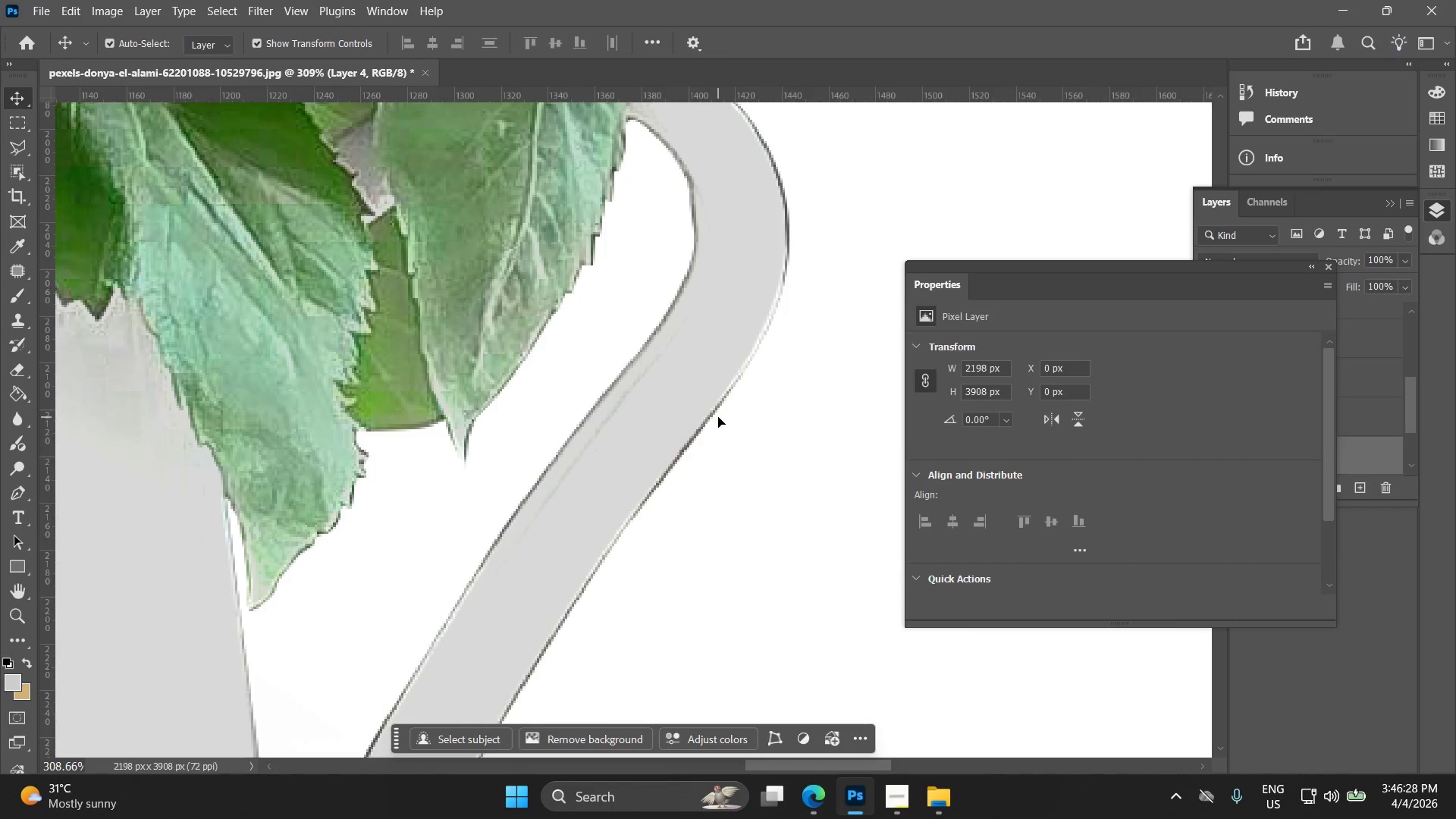 
key(Alt+AltLeft)
 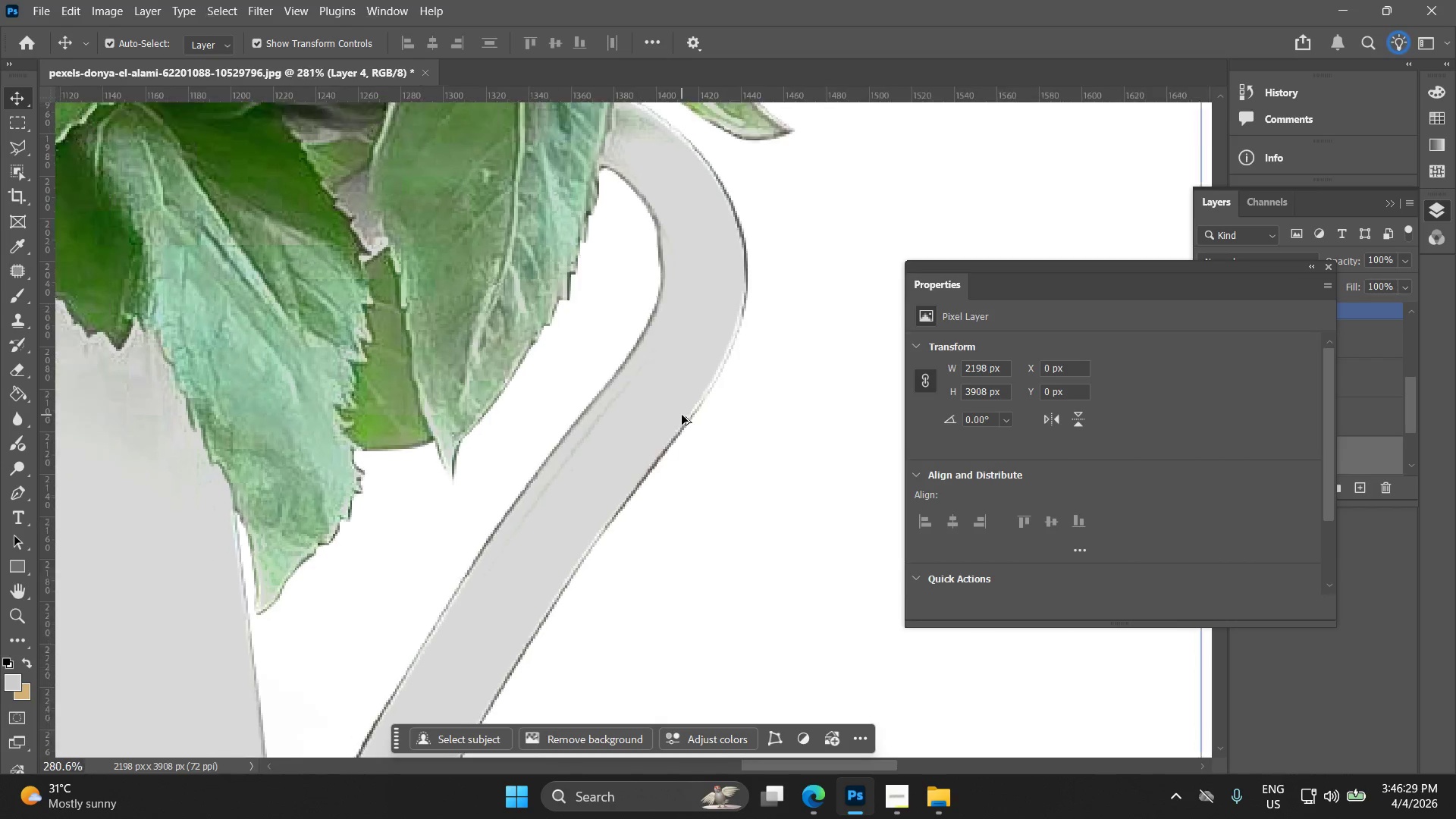 
hold_key(key=Space, duration=0.61)
 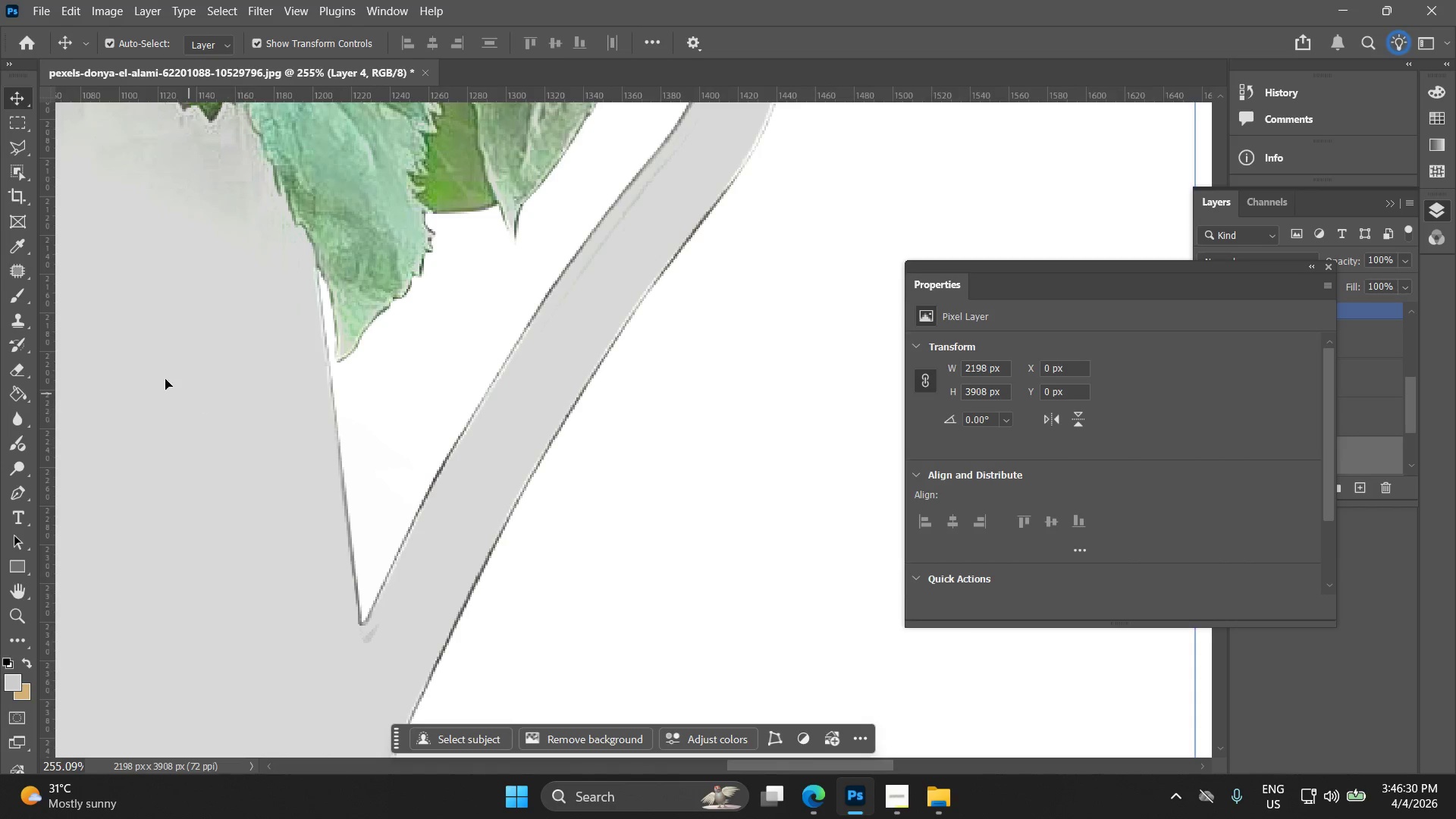 
left_click_drag(start_coordinate=[682, 453], to_coordinate=[723, 220])
 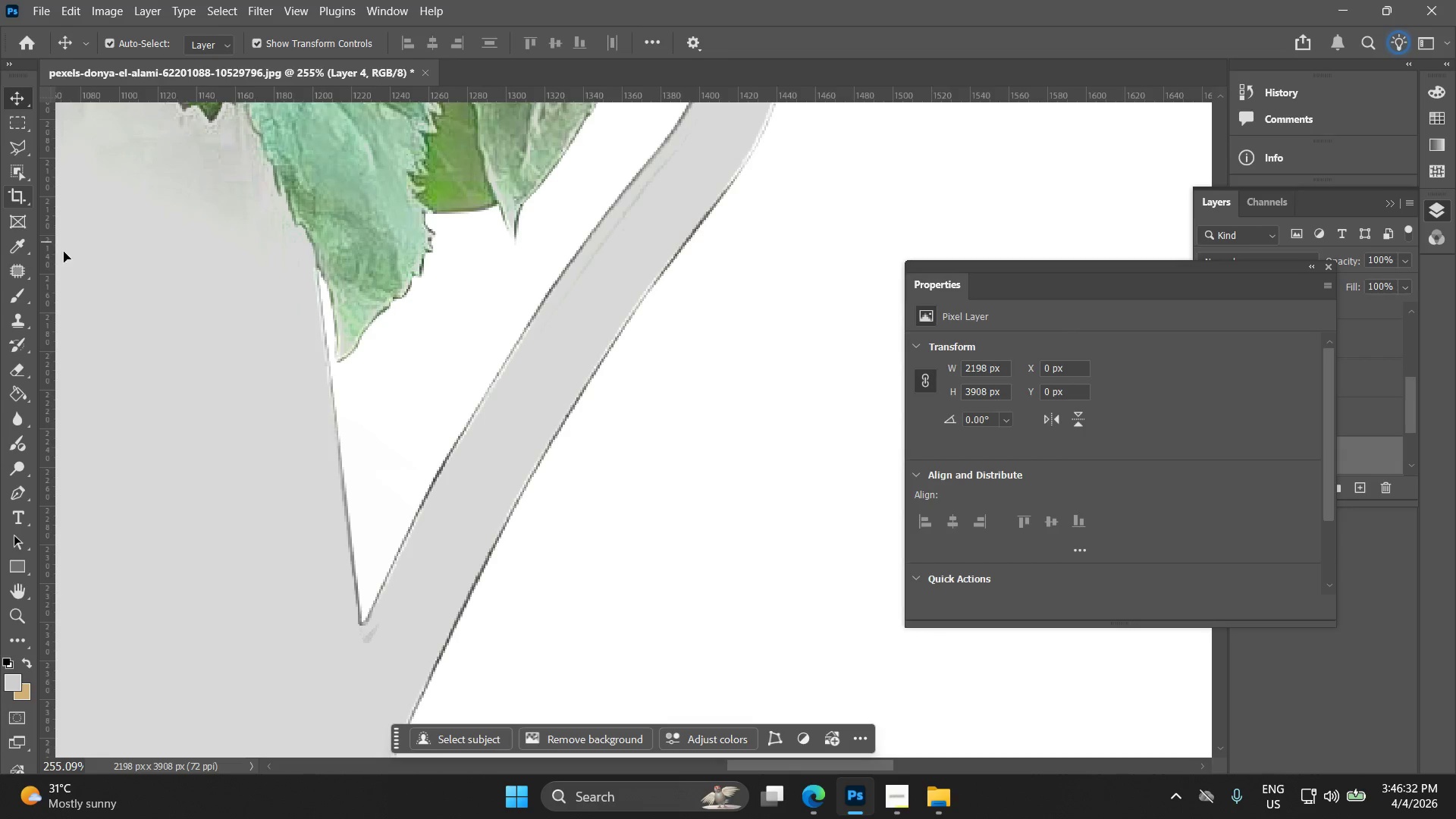 
scroll: coordinate [682, 415], scroll_direction: down, amount: 2.0
 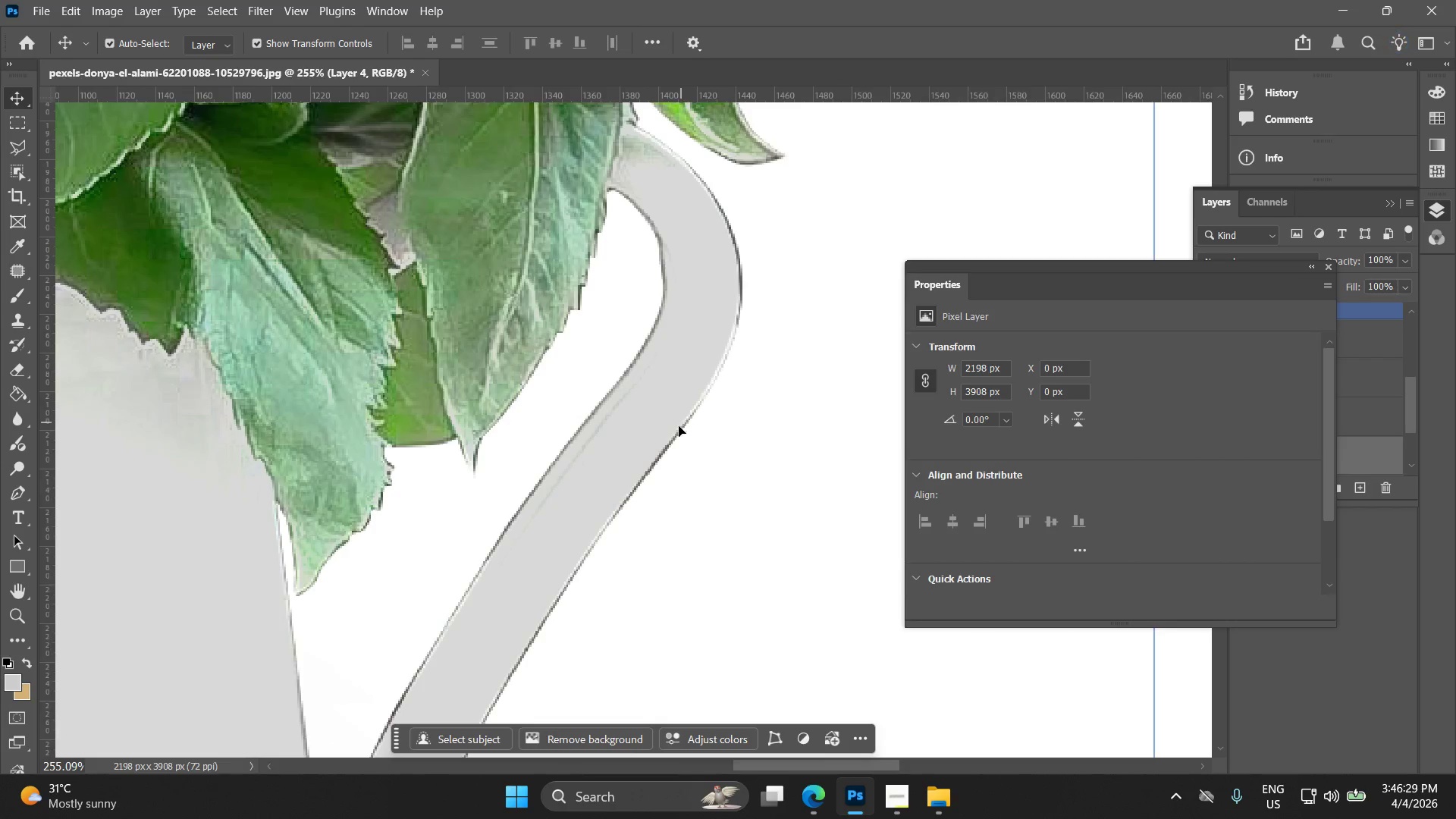 
left_click([340, 532])
 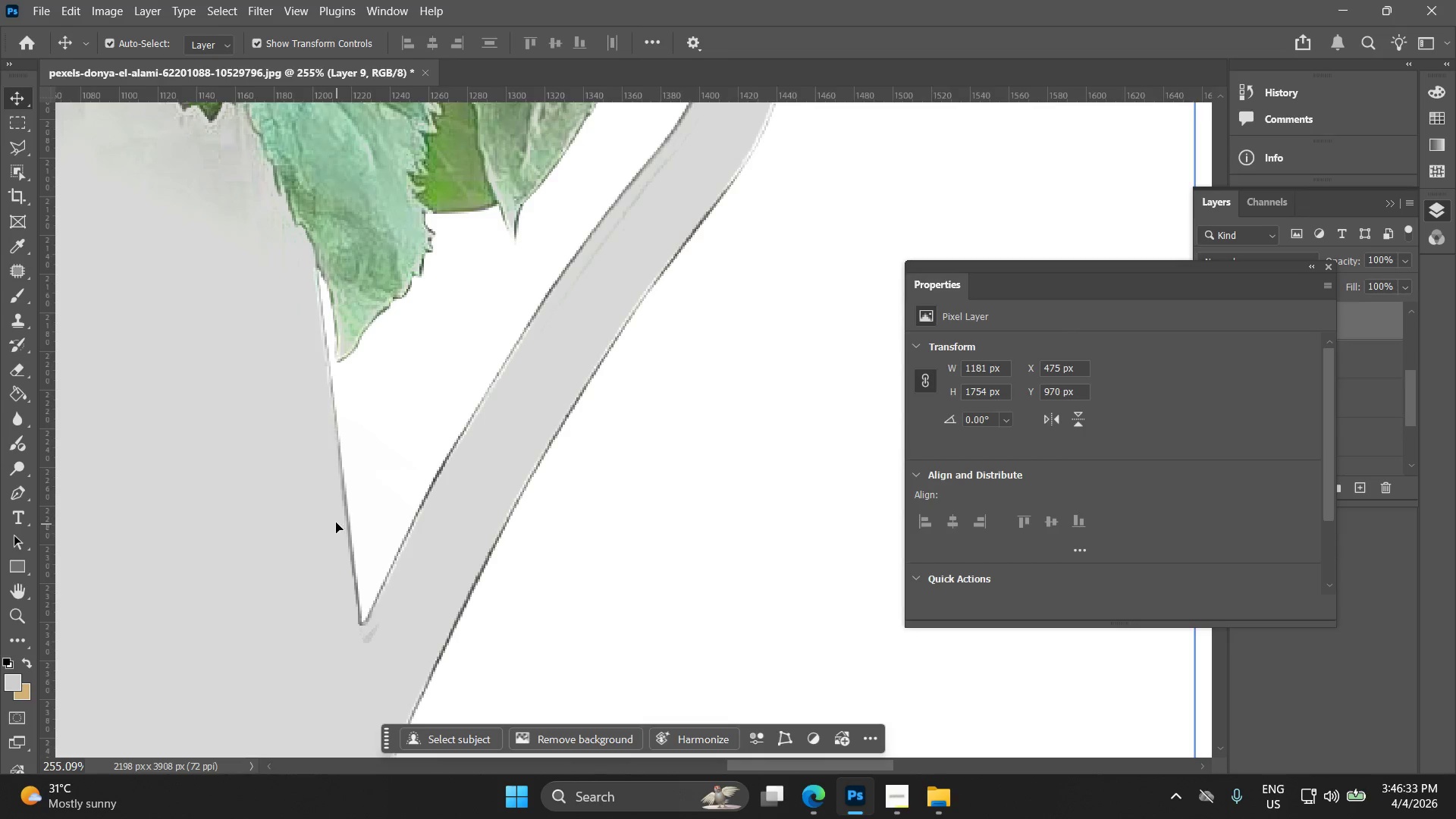 
key(Alt+AltLeft)
 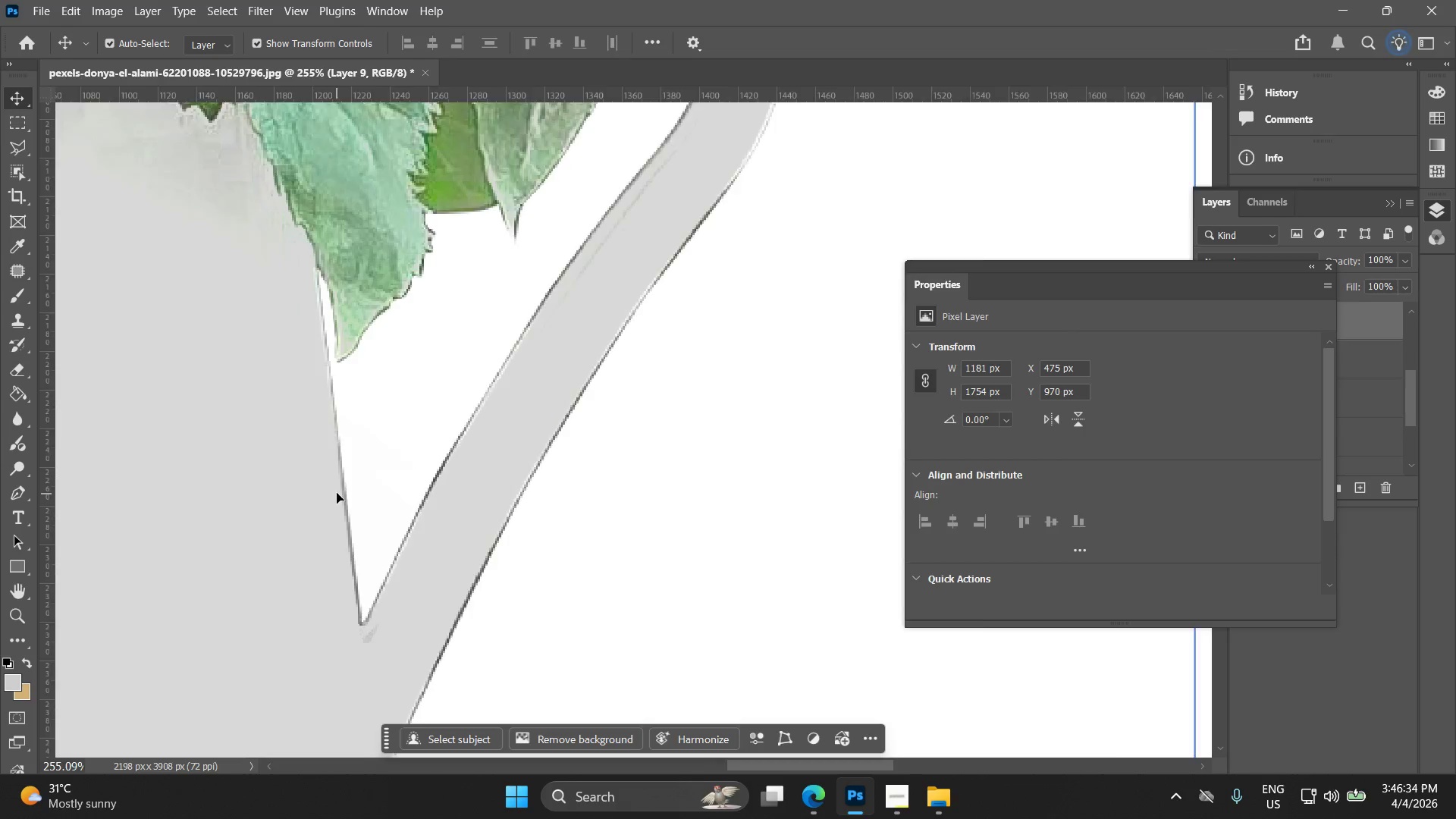 
hold_key(key=Space, duration=0.52)
 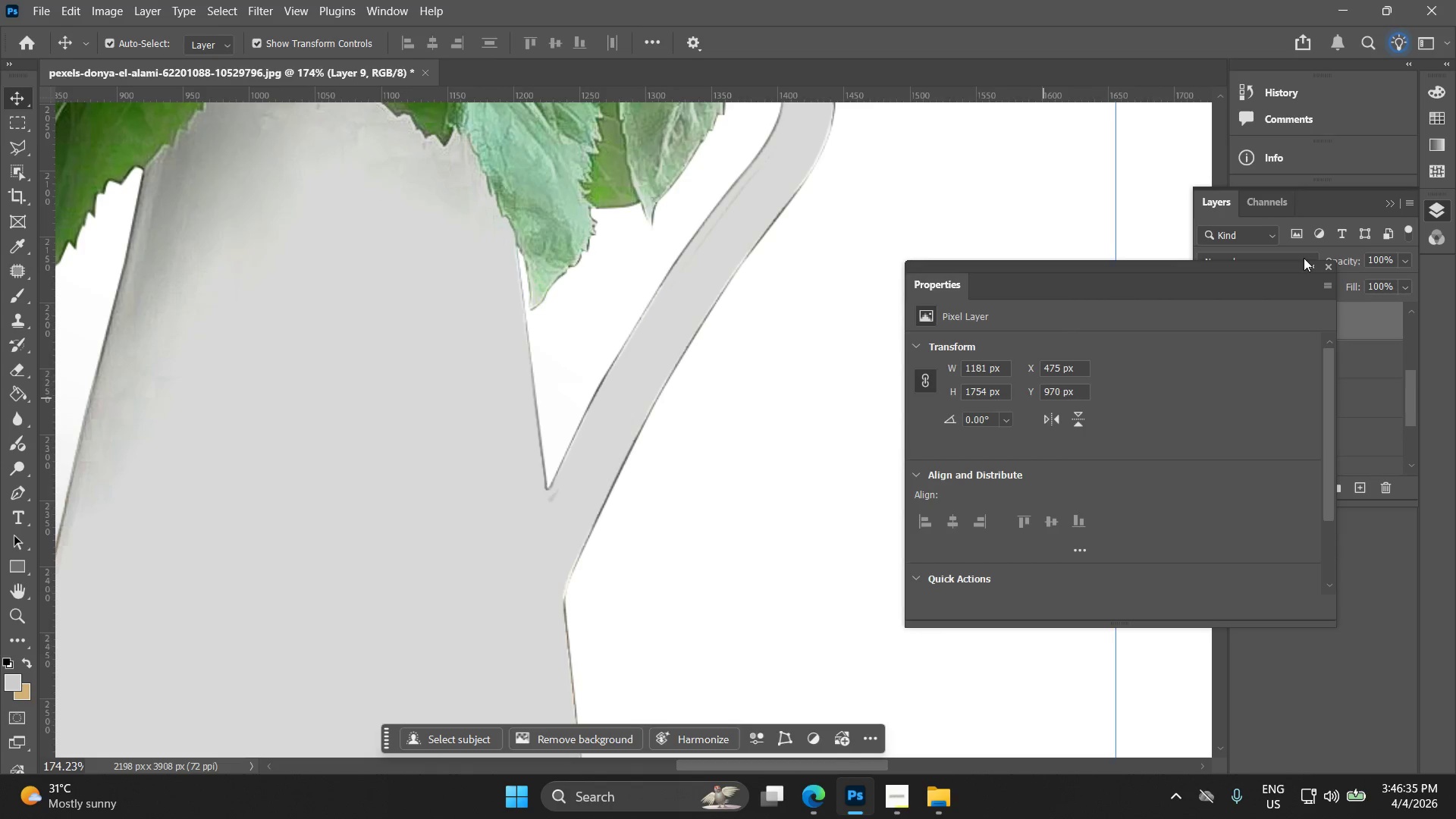 
scroll: coordinate [340, 517], scroll_direction: down, amount: 4.0
 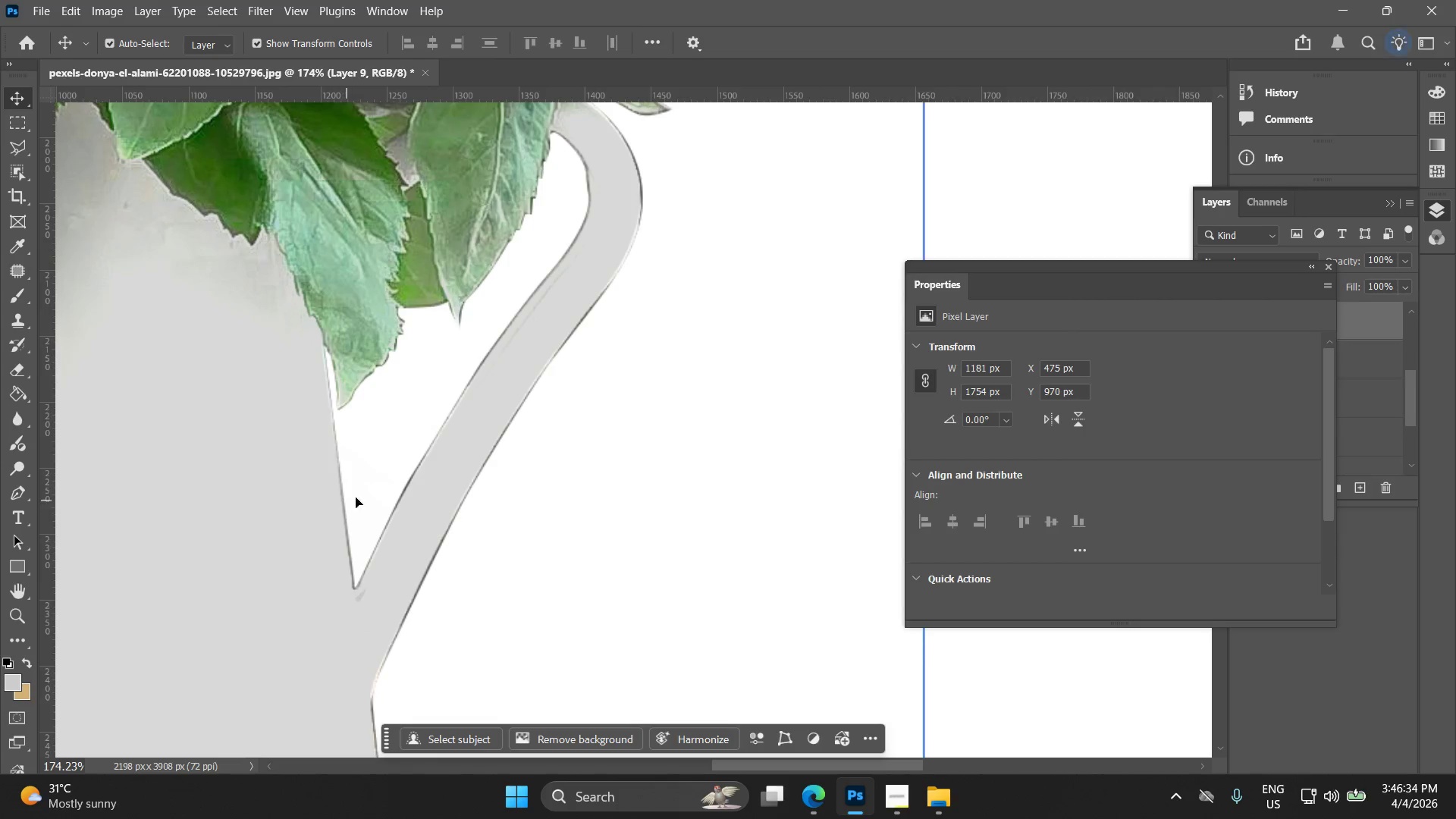 
left_click_drag(start_coordinate=[396, 500], to_coordinate=[588, 400])
 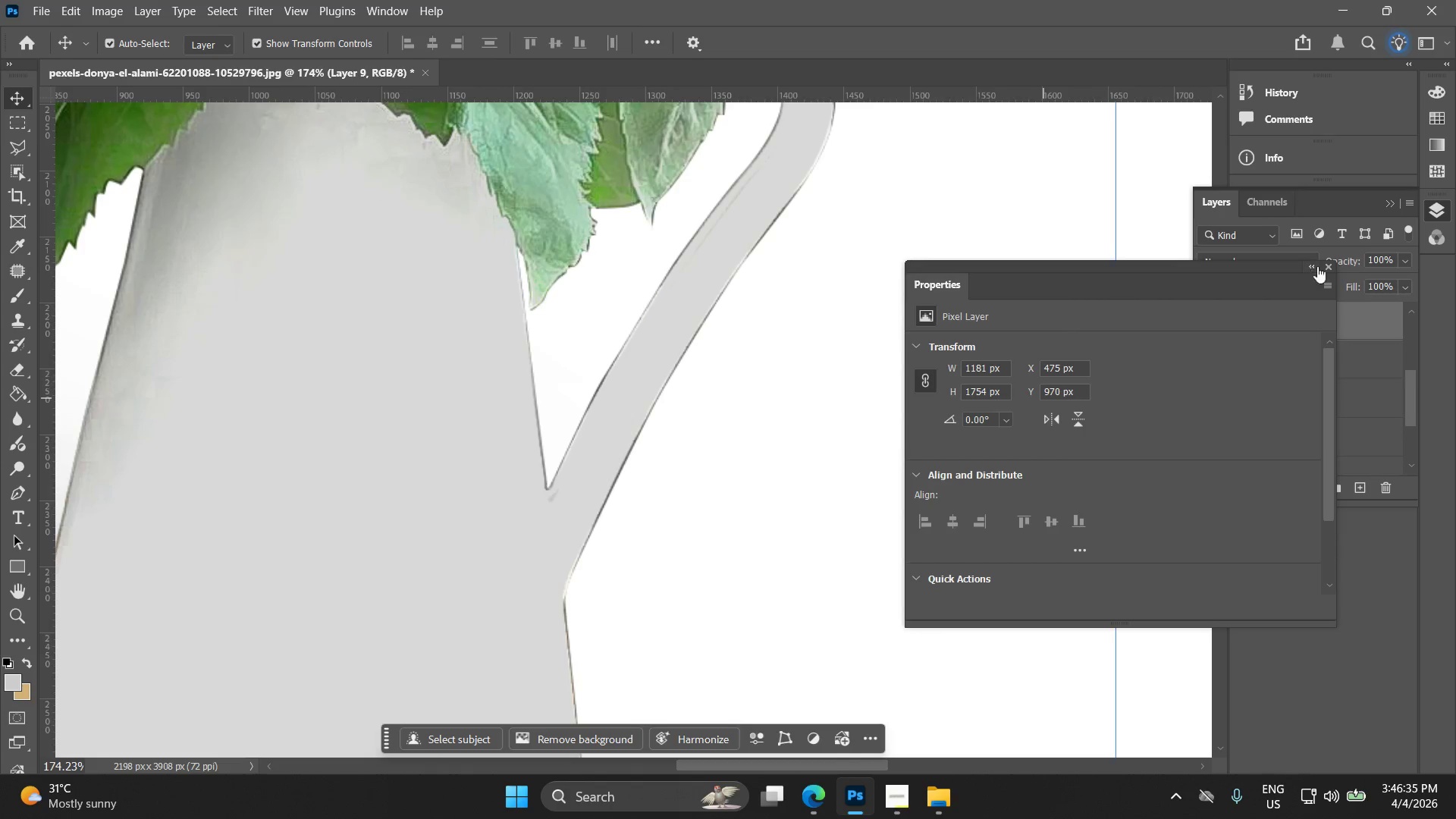 
left_click([1329, 268])
 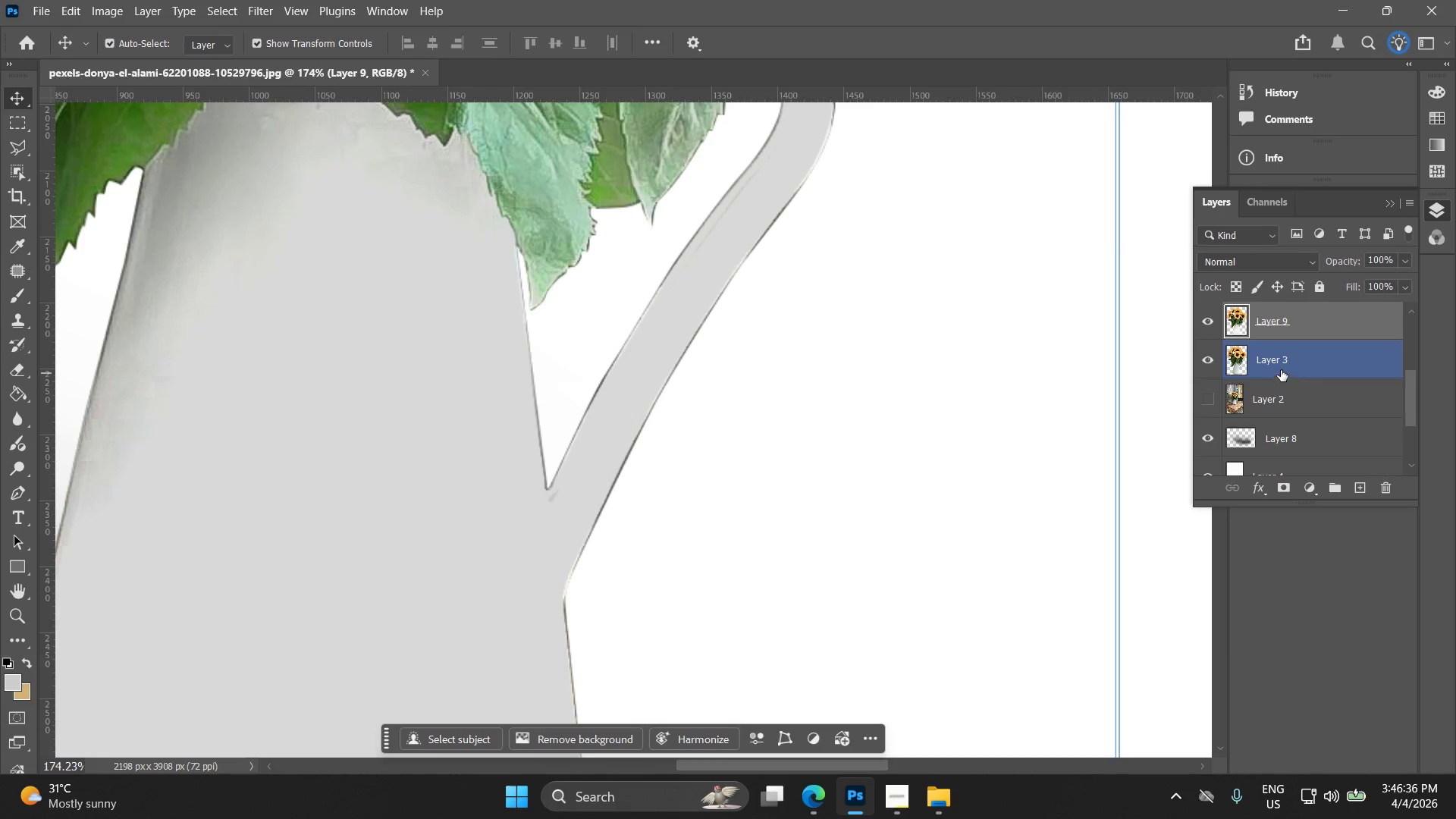 
scroll: coordinate [1233, 372], scroll_direction: up, amount: 3.0
 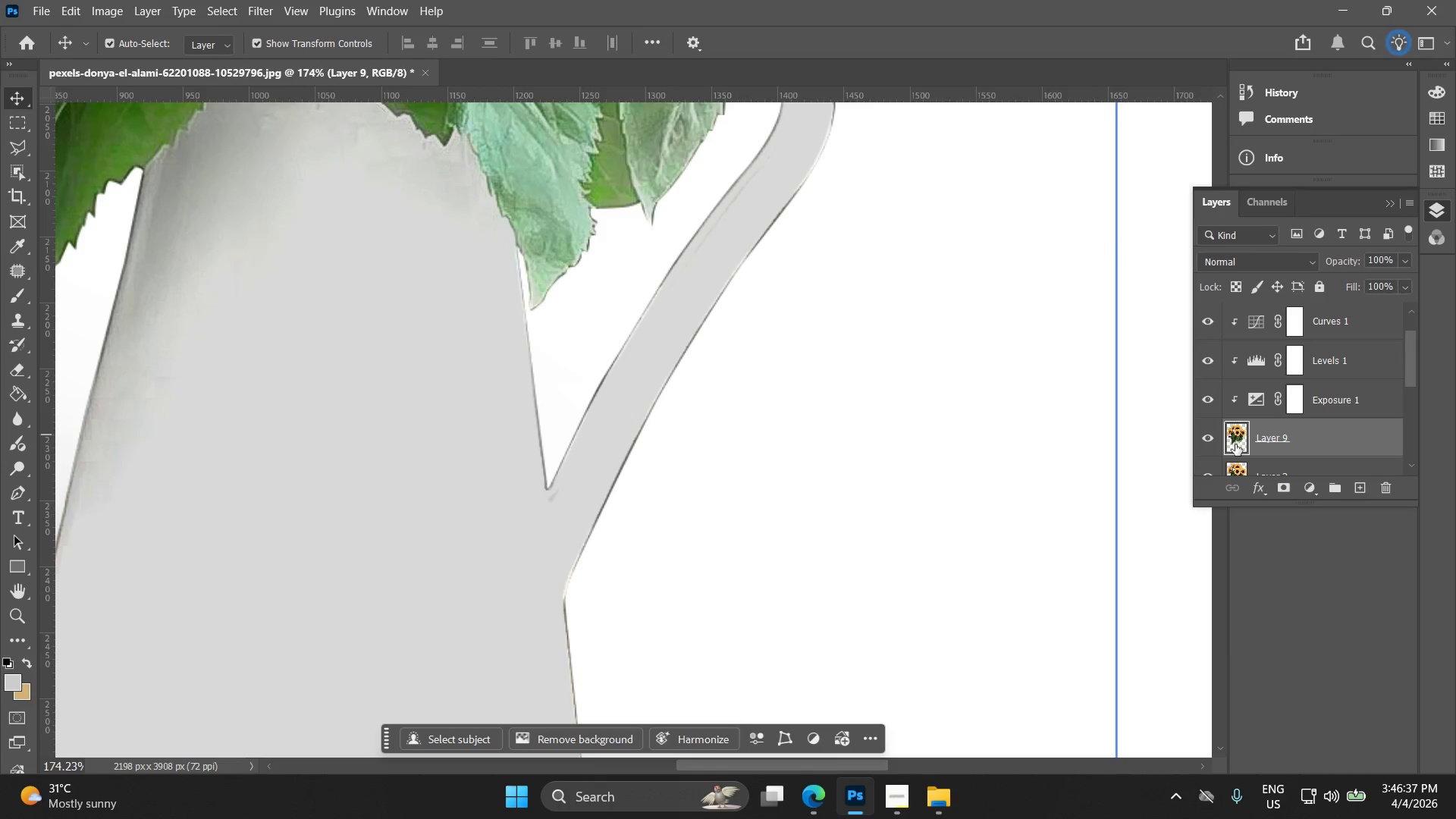 
left_click([1235, 444])
 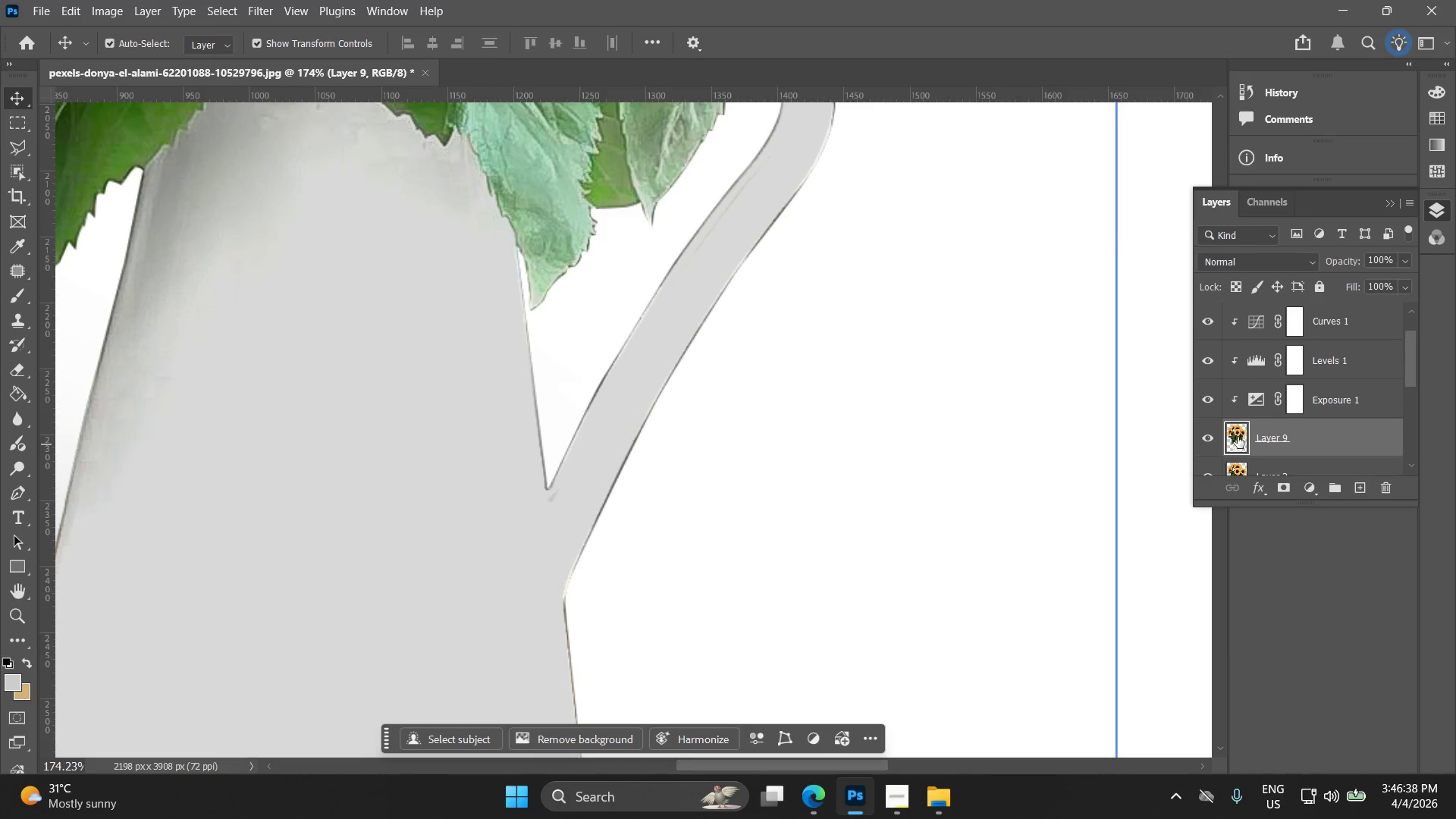 
hold_key(key=ControlLeft, duration=0.59)
 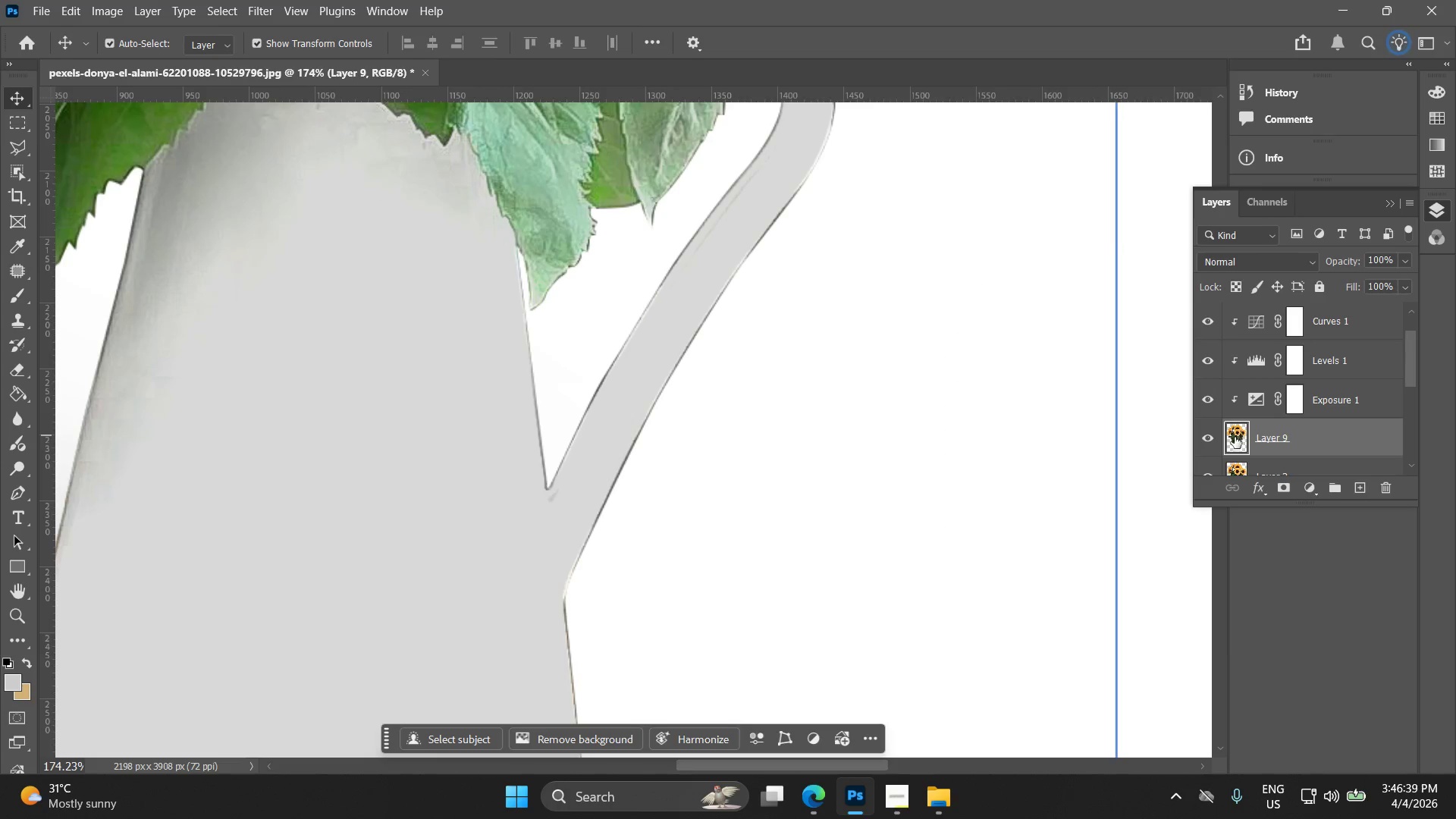 
hold_key(key=ControlLeft, duration=0.73)
left_click([1235, 438])
 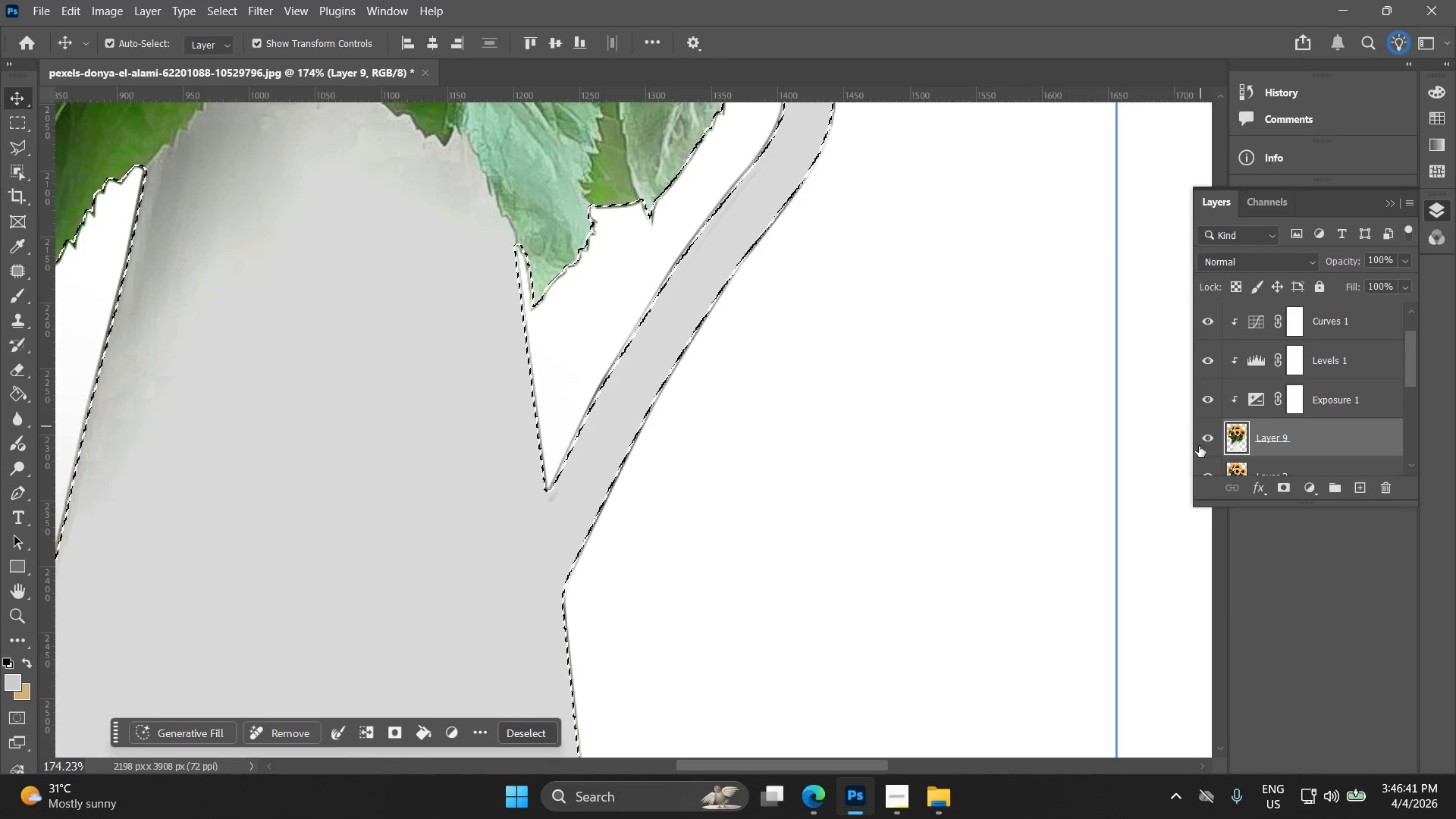 
left_click([1210, 467])
 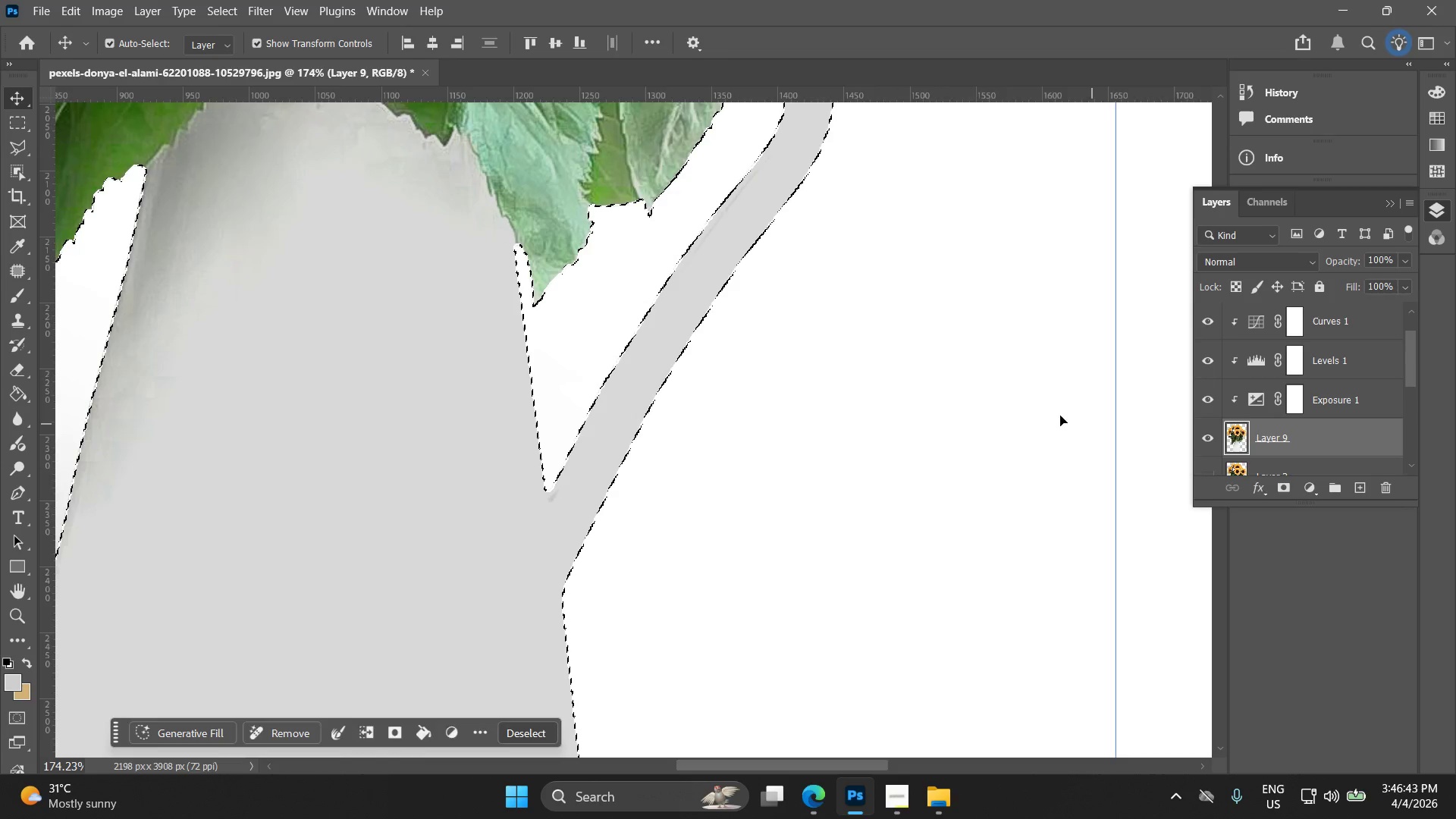 
left_click([962, 376])
 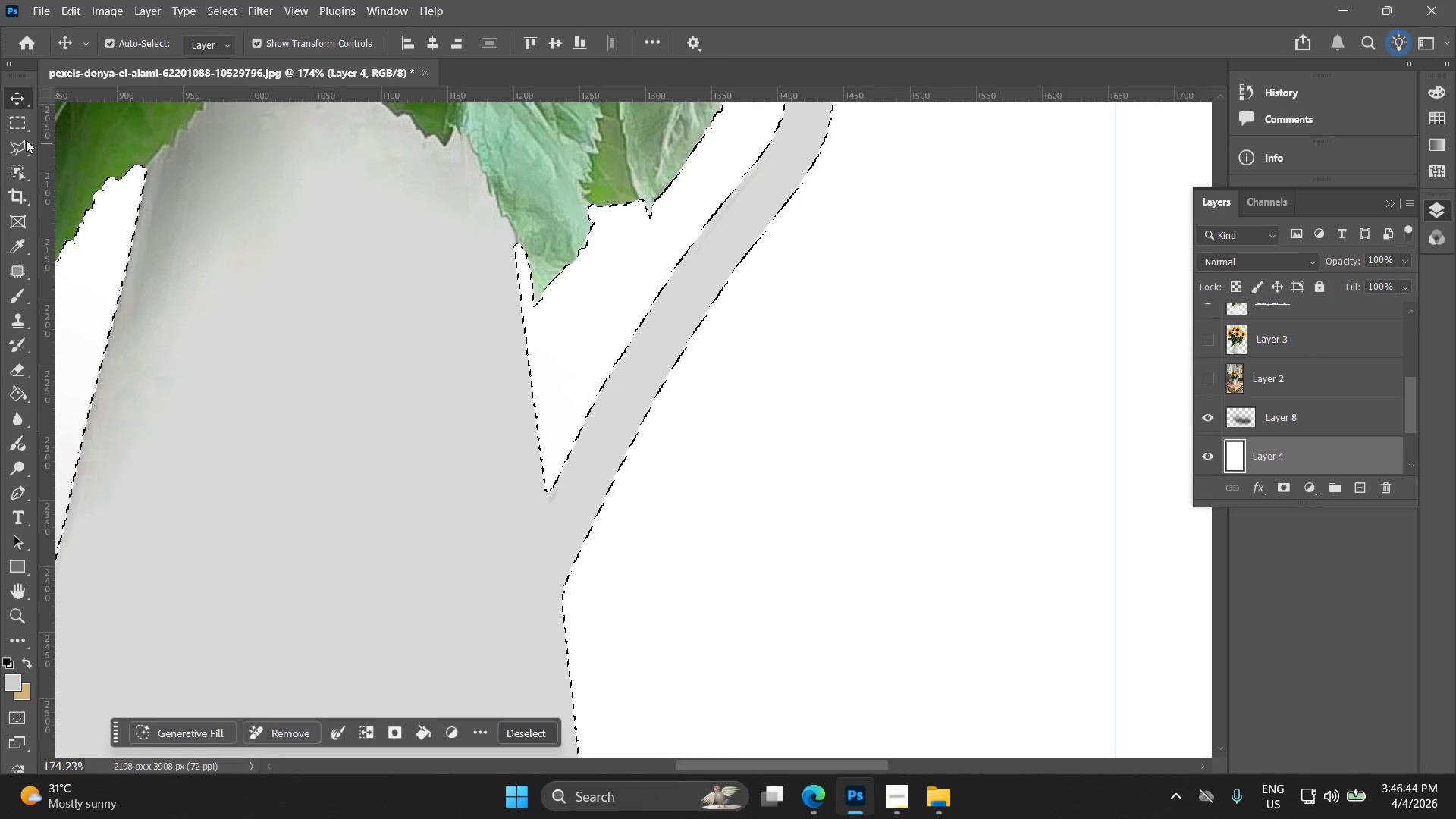 
left_click([11, 116])
 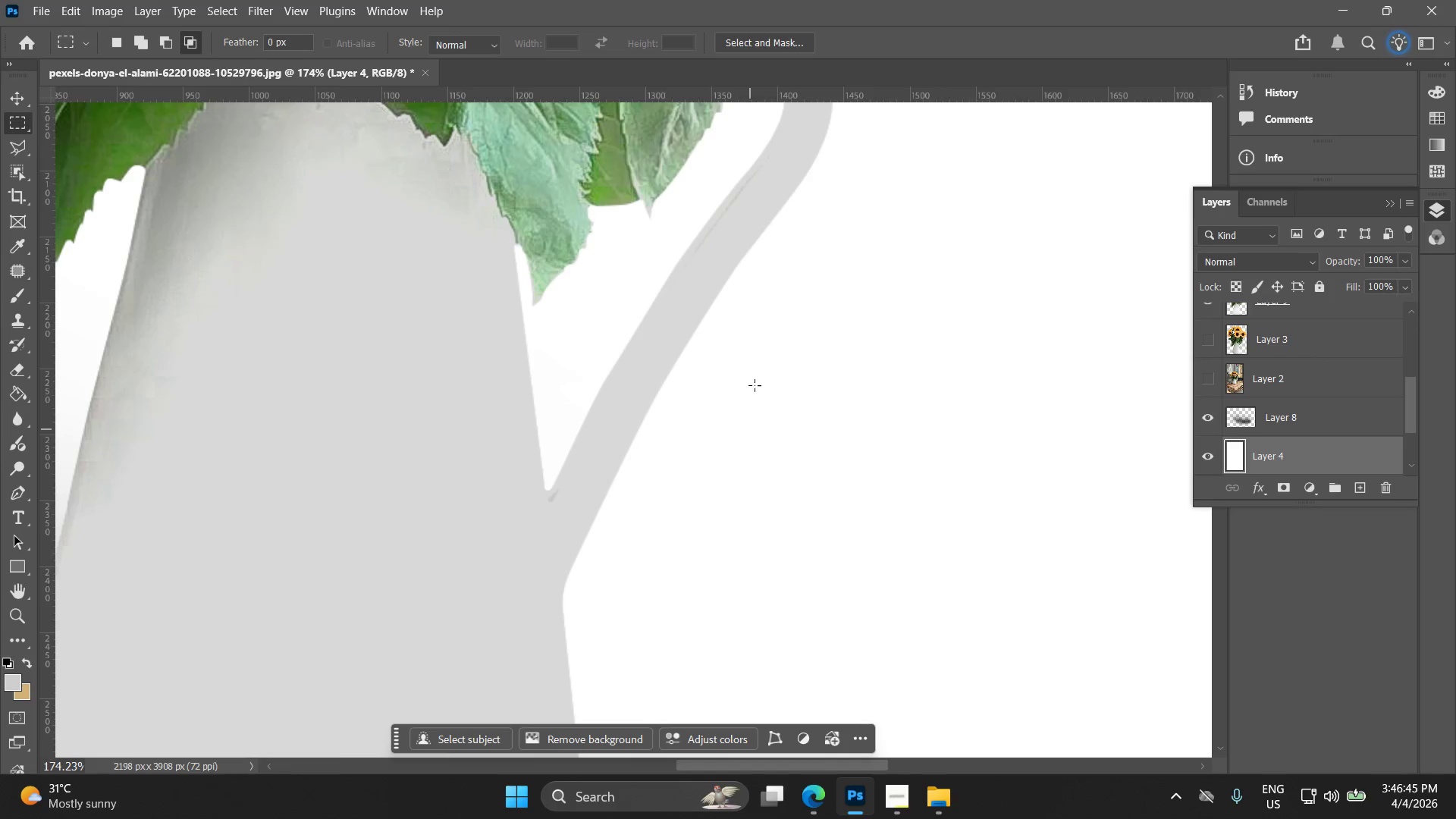 
hold_key(key=AltLeft, duration=0.33)
 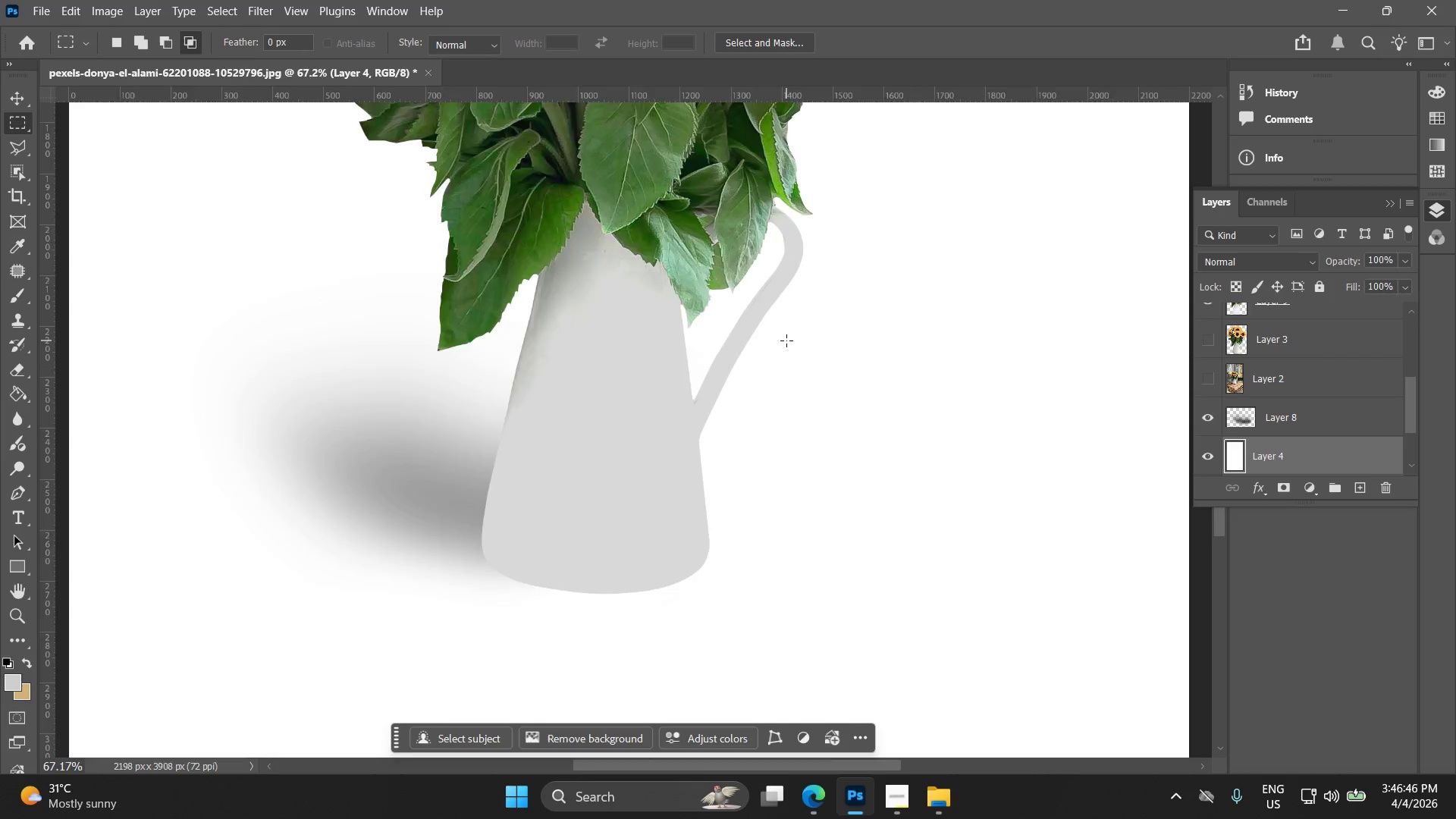 
hold_key(key=AltLeft, duration=0.36)
 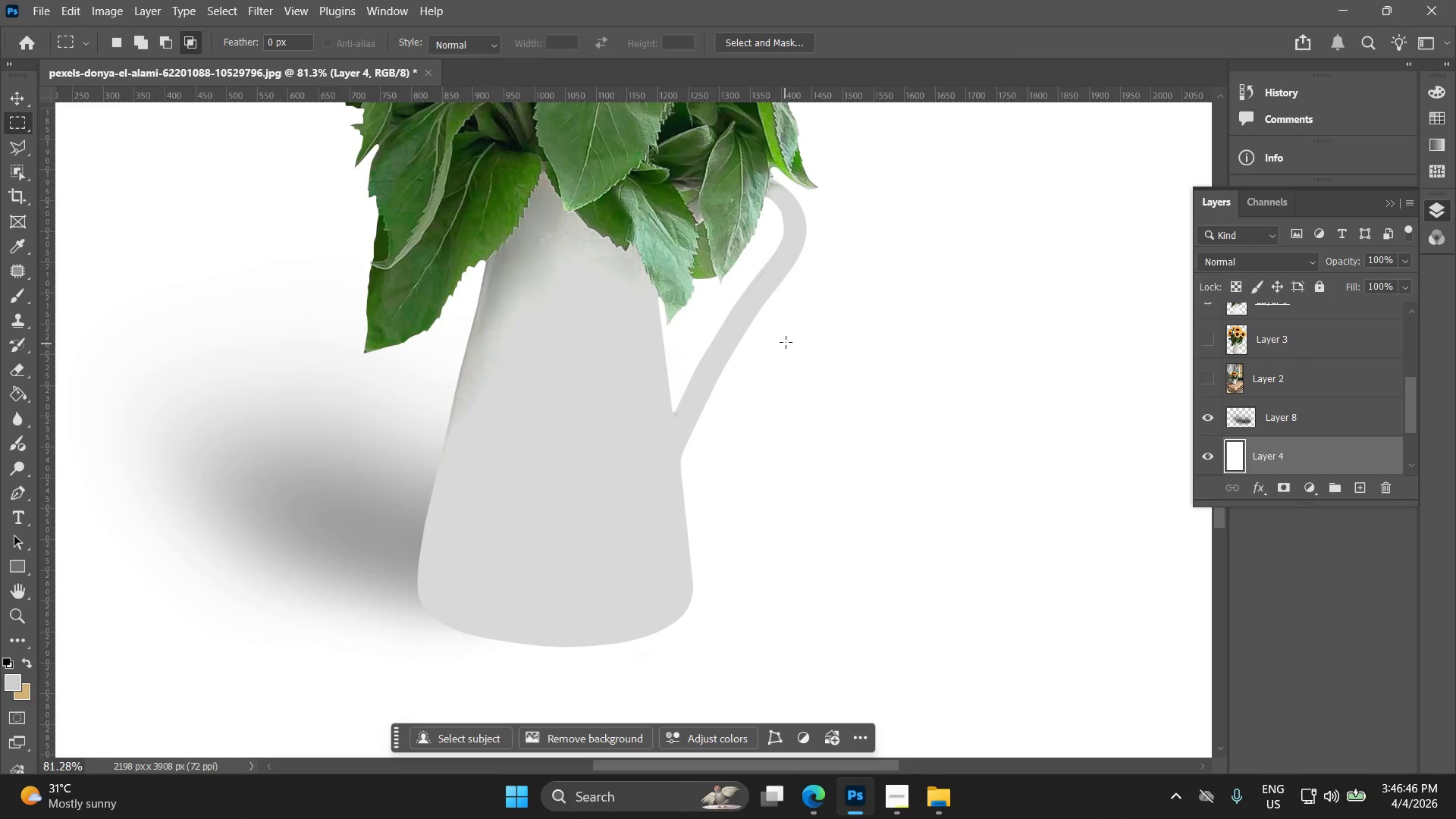 
key(Alt+AltLeft)
 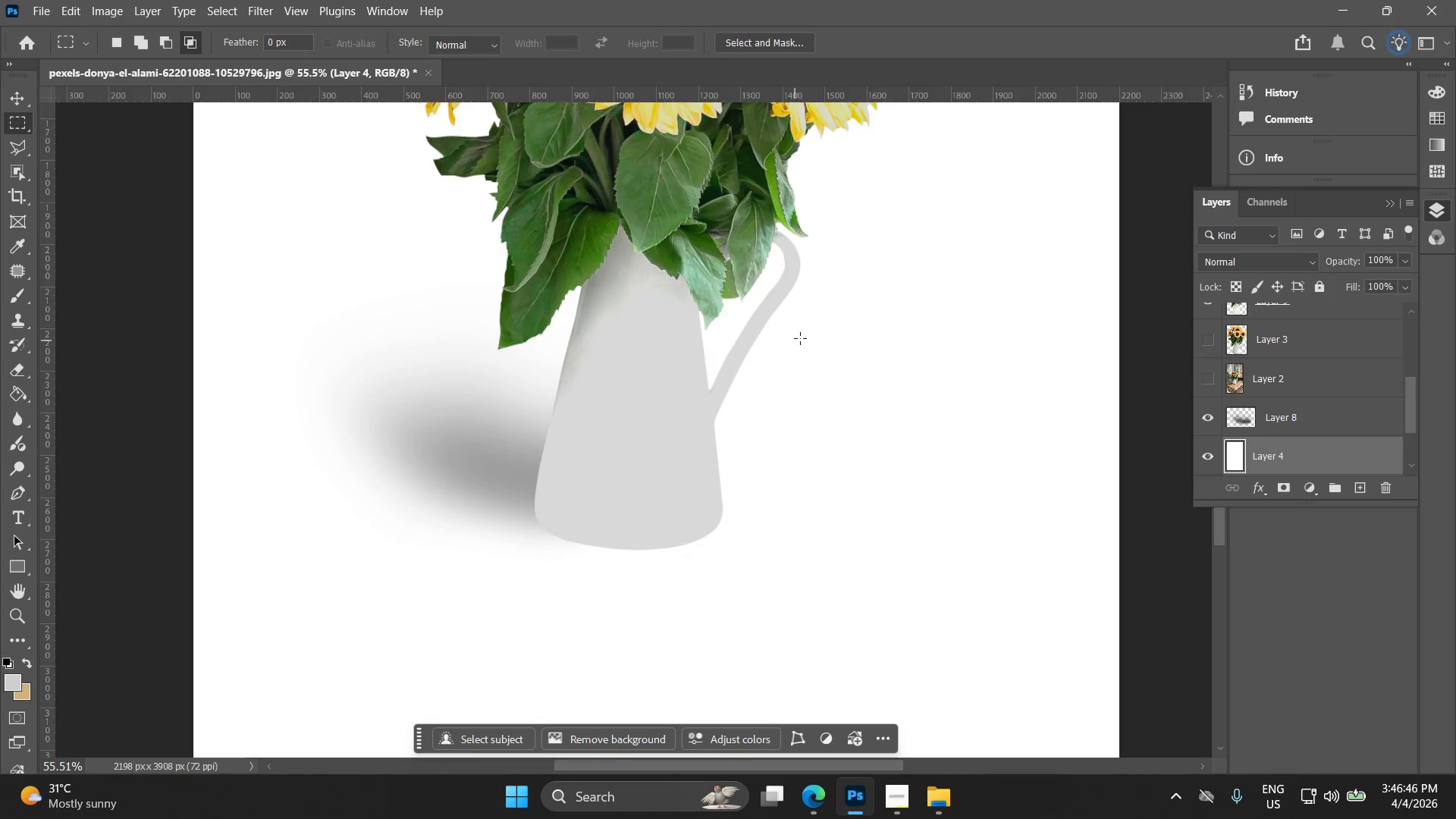 
hold_key(key=Space, duration=0.78)
 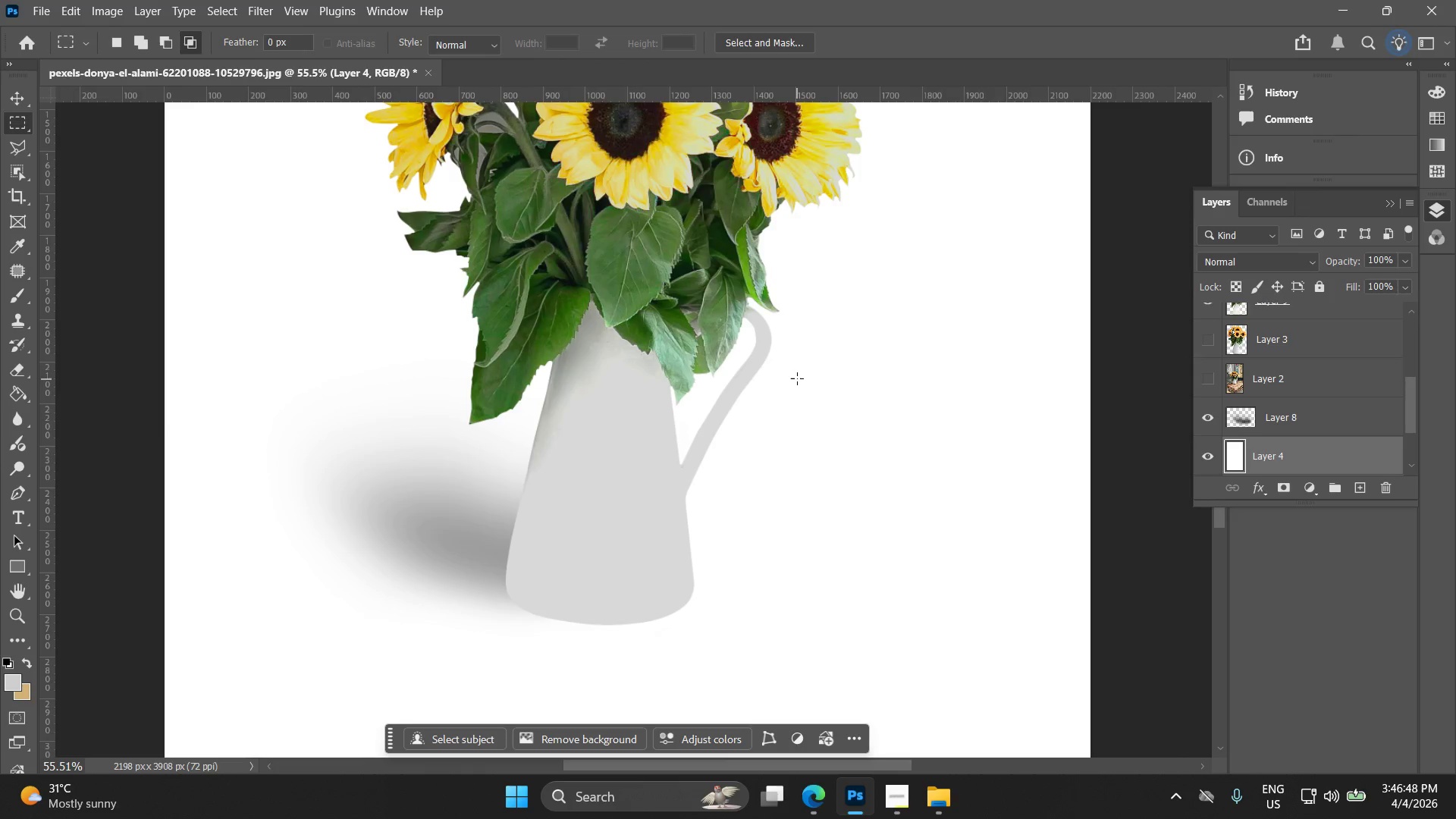 
scroll: coordinate [786, 340], scroll_direction: down, amount: 12.0
 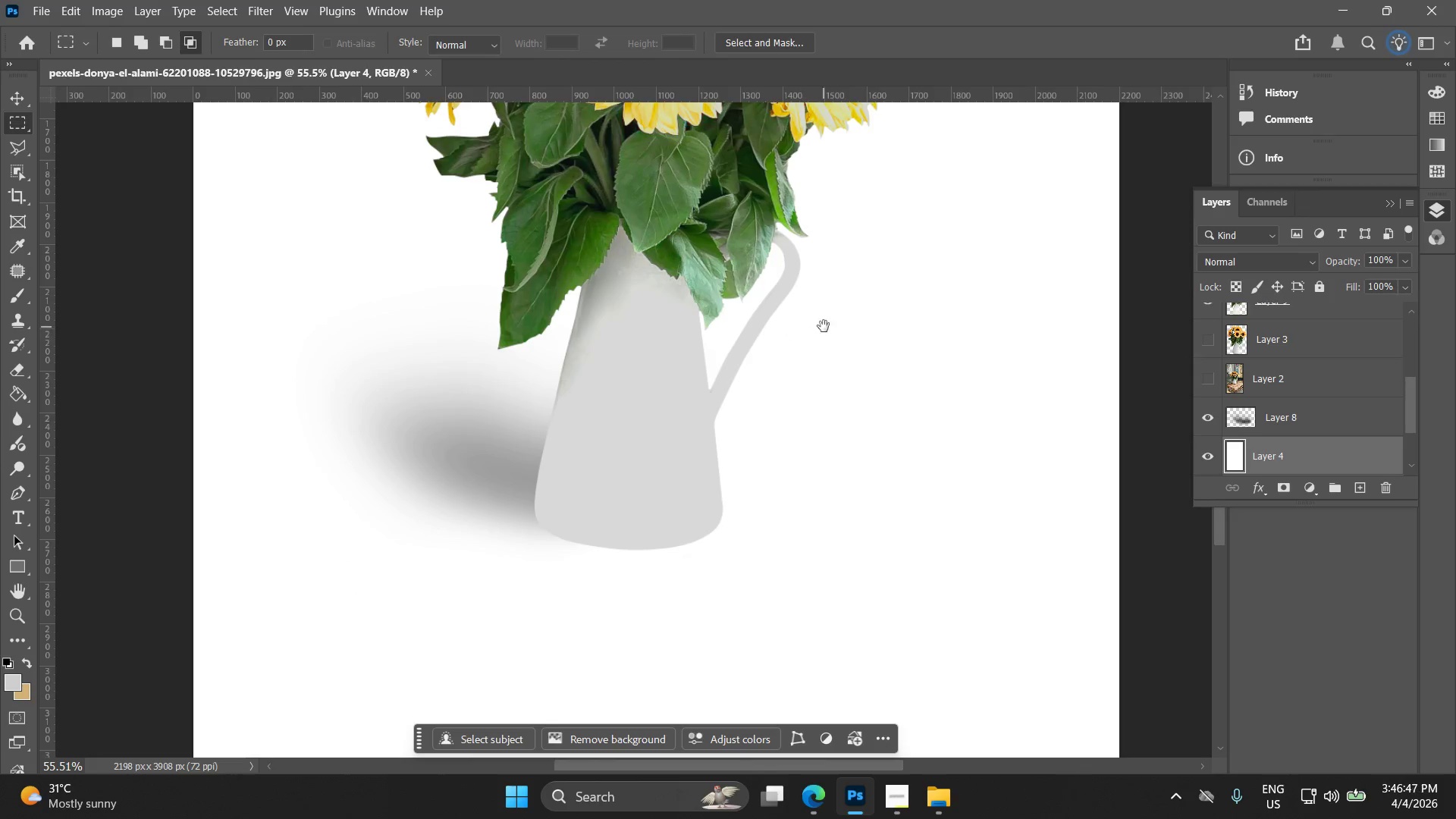 
left_click_drag(start_coordinate=[822, 326], to_coordinate=[793, 401])
 